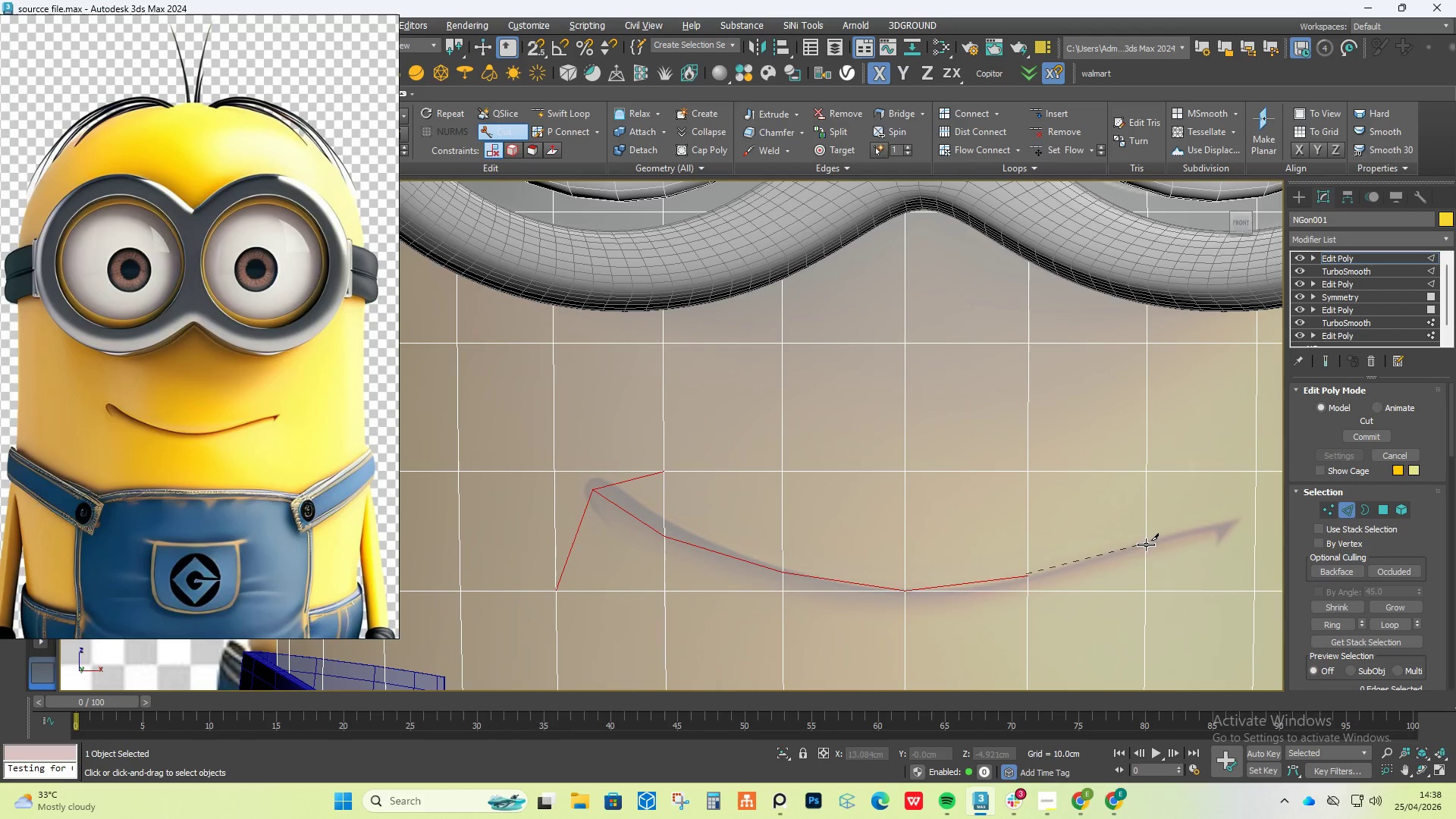 
left_click([1150, 543])
 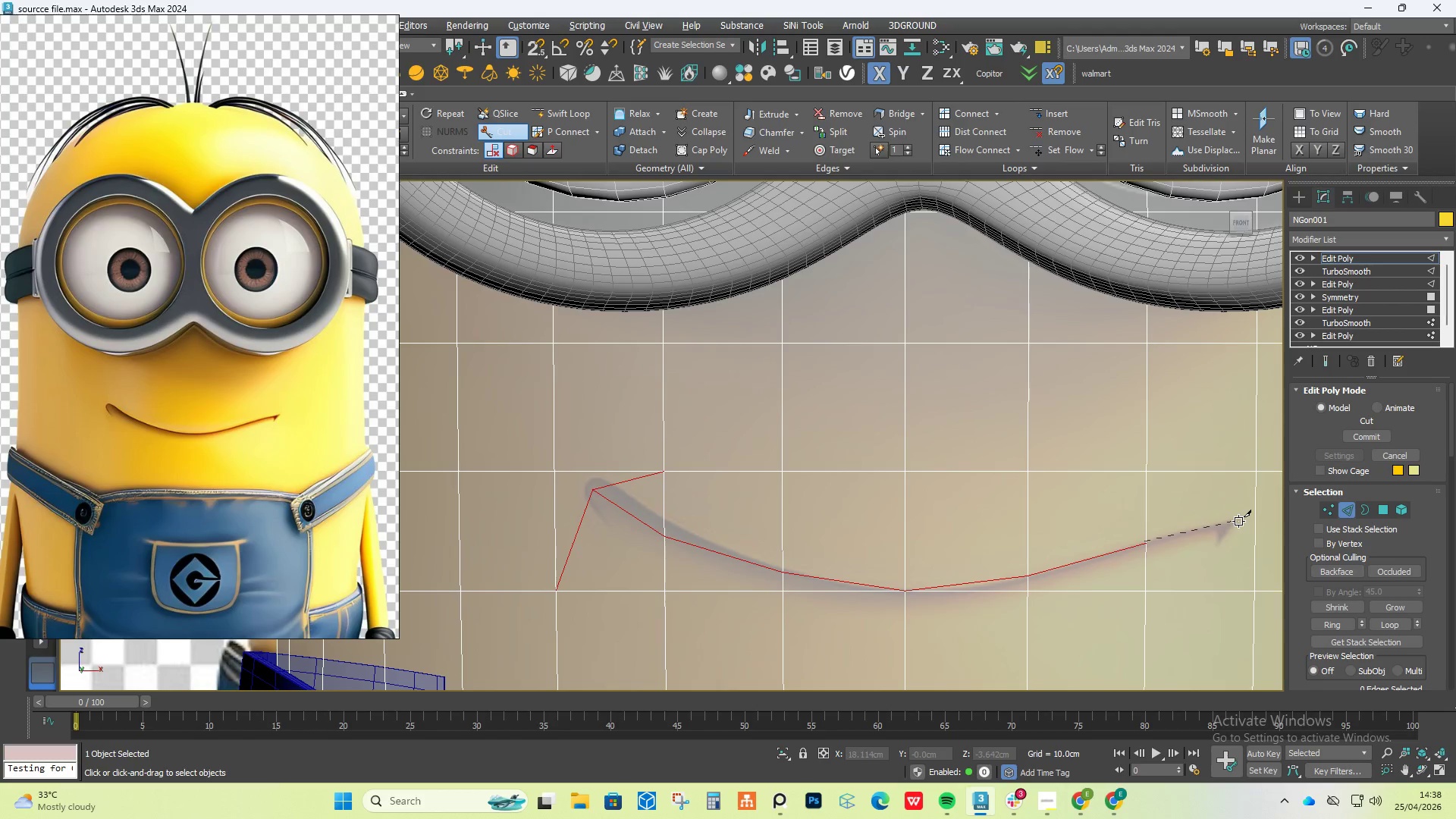 
left_click([1241, 521])
 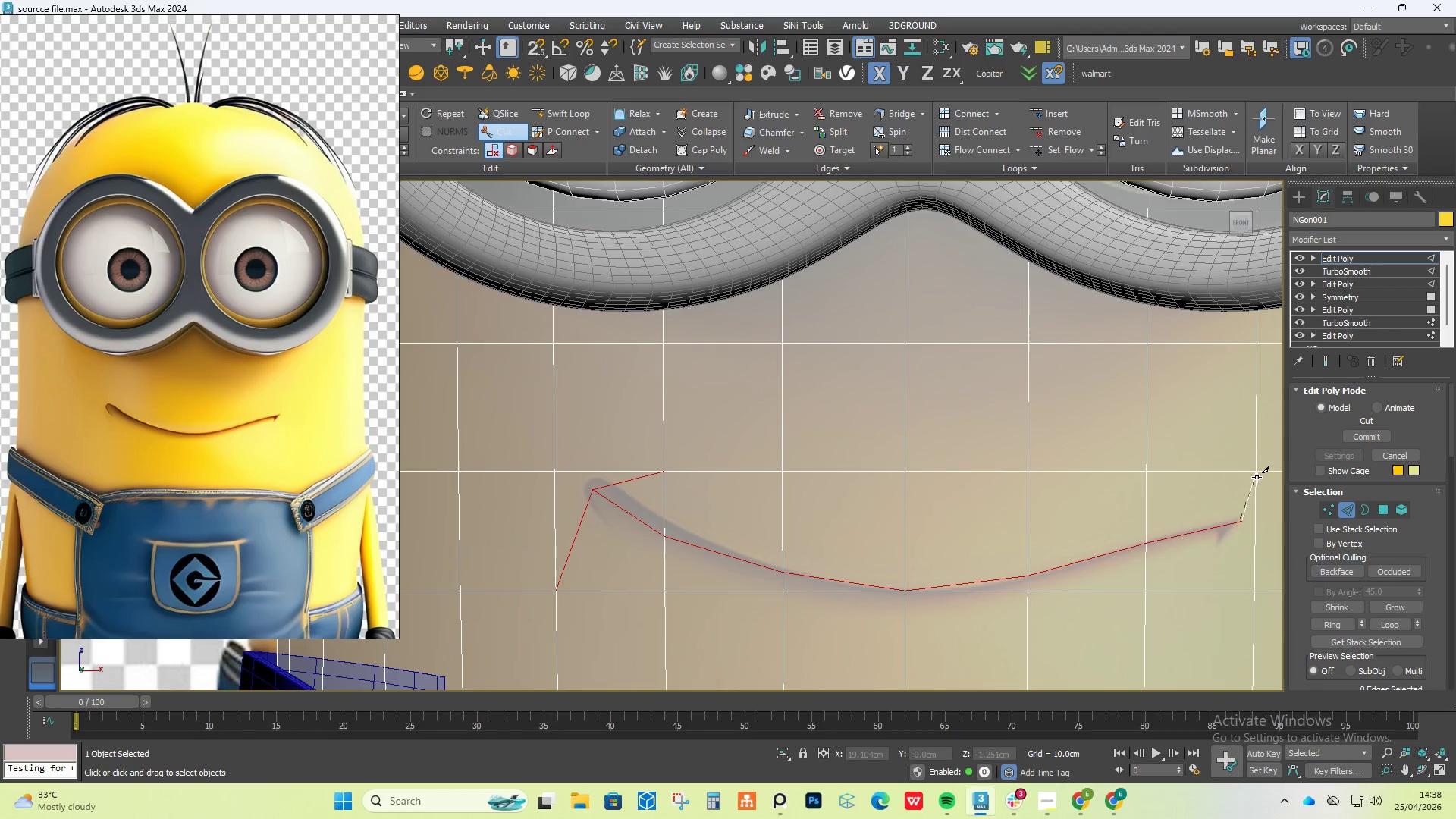 
left_click([1257, 474])
 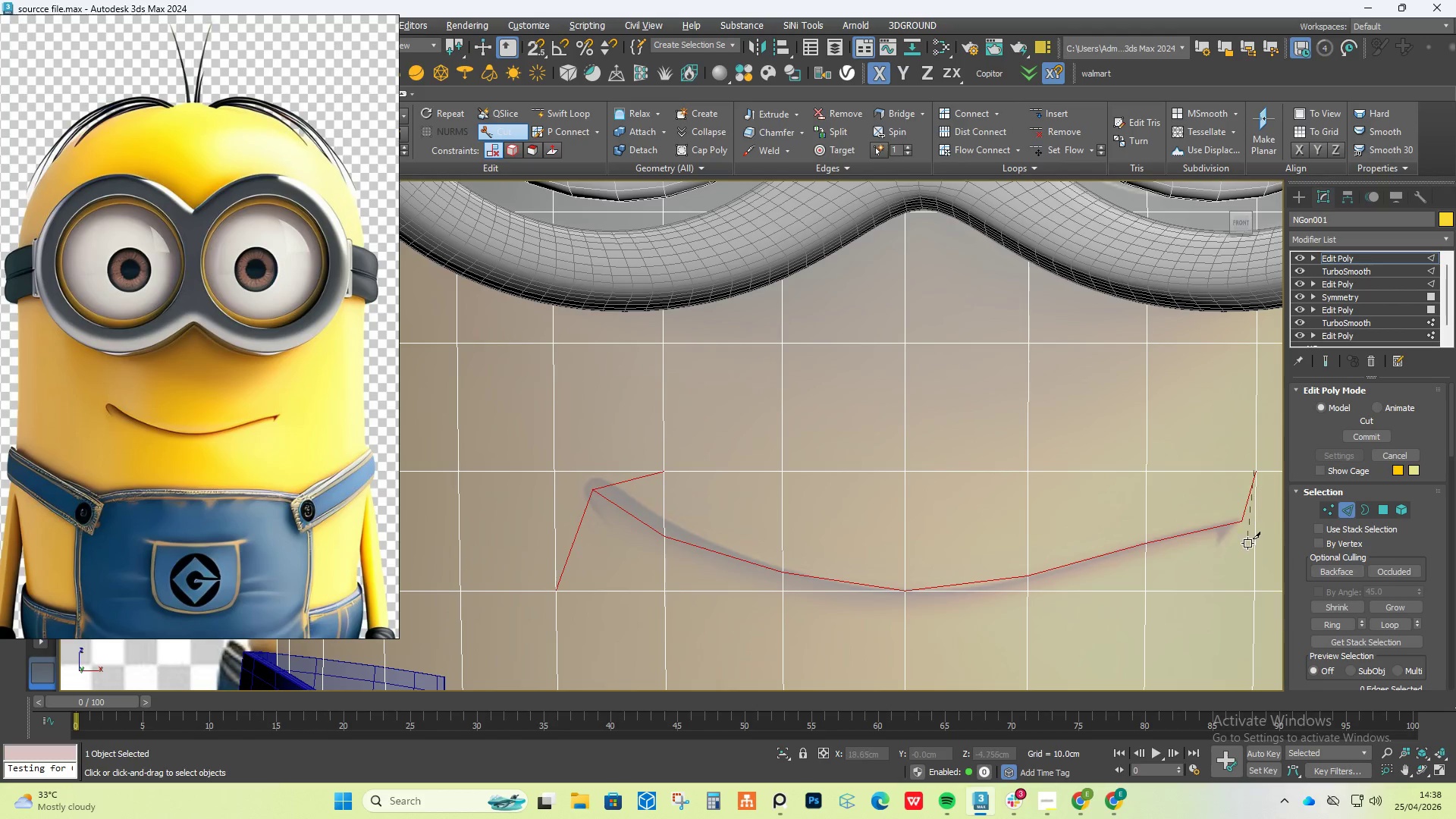 
right_click([1246, 546])
 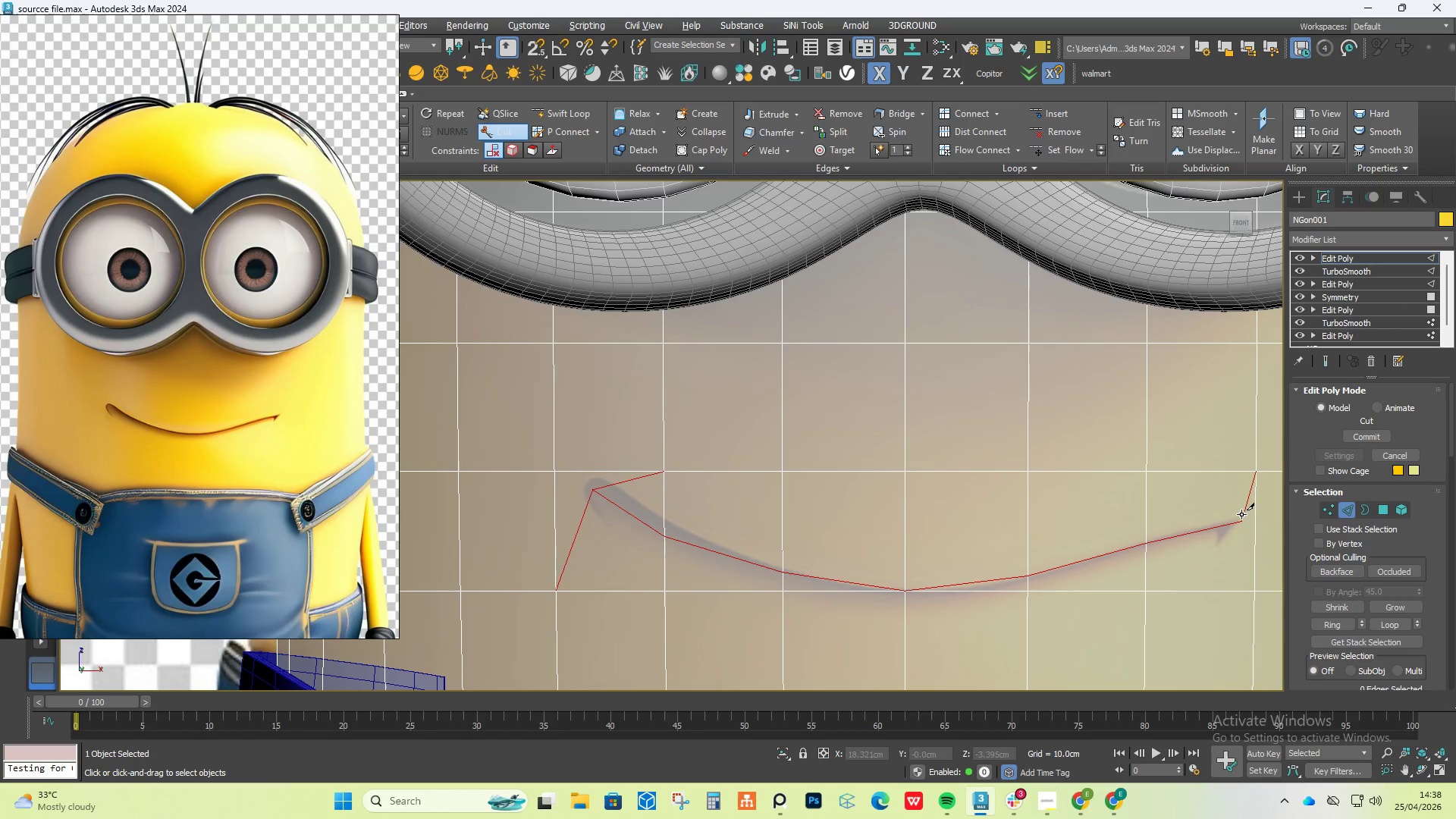 
left_click([1241, 513])
 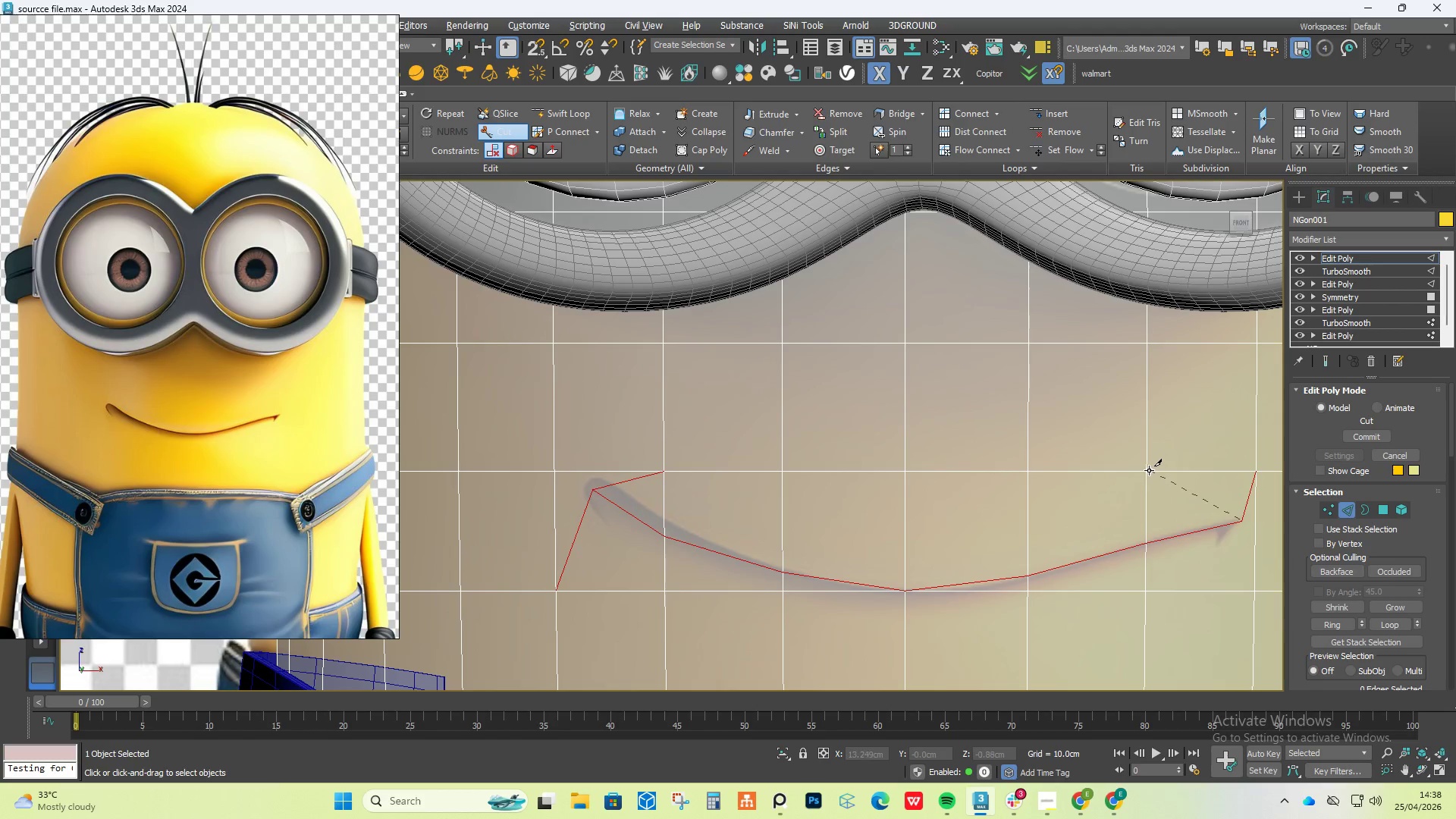 
left_click([1149, 470])
 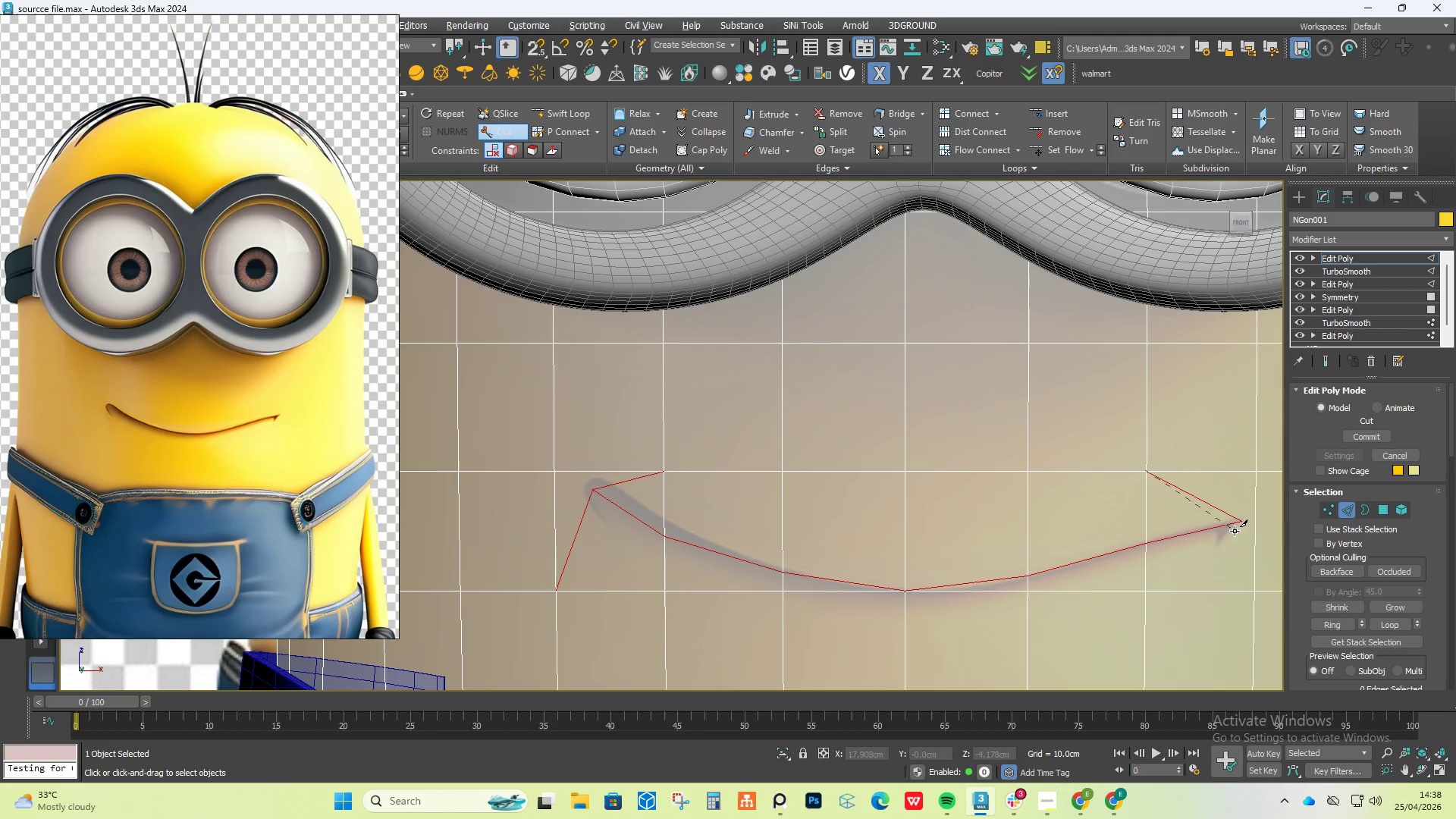 
right_click([1235, 531])
 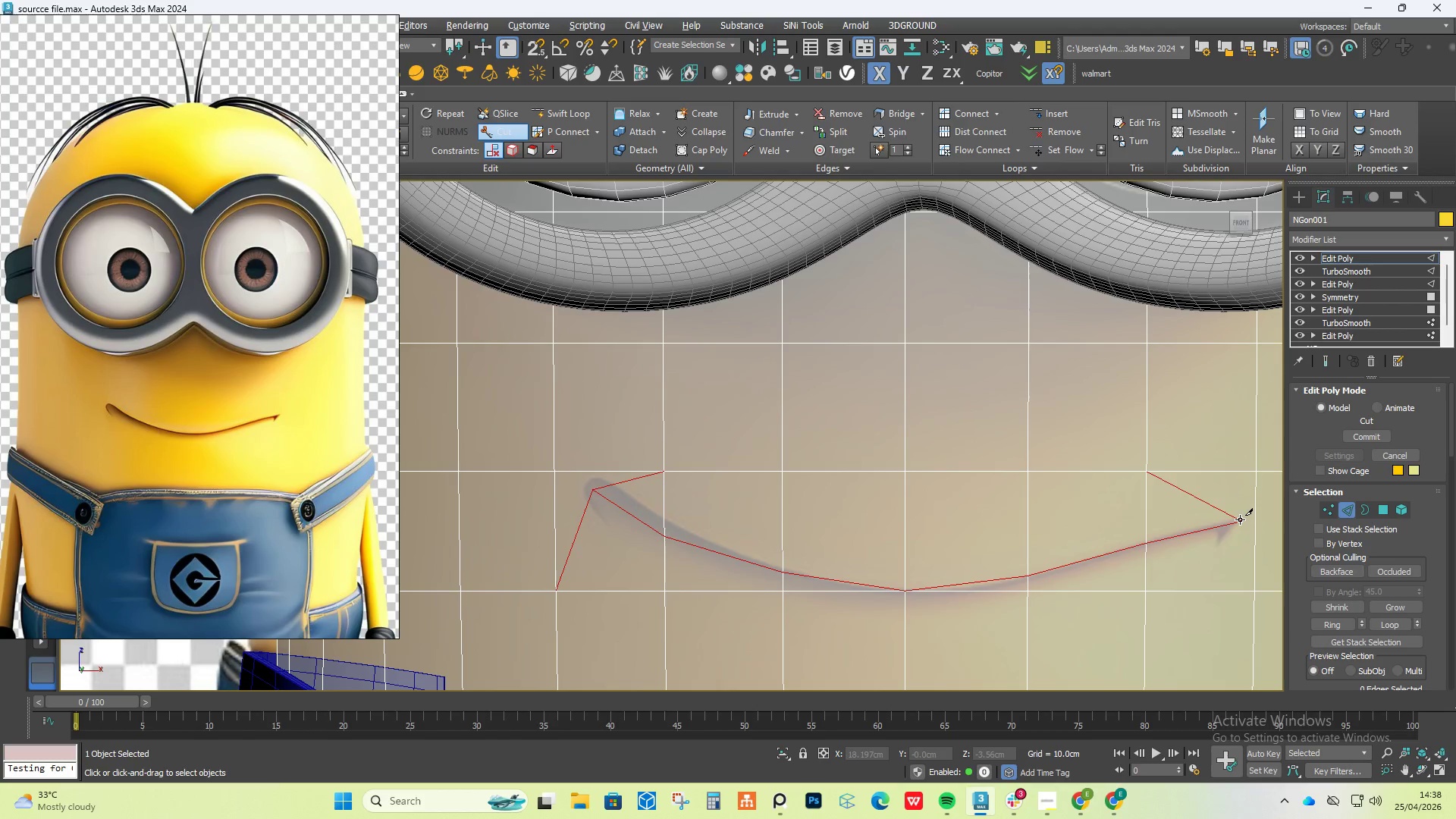 
left_click_drag(start_coordinate=[1240, 519], to_coordinate=[1241, 513])
 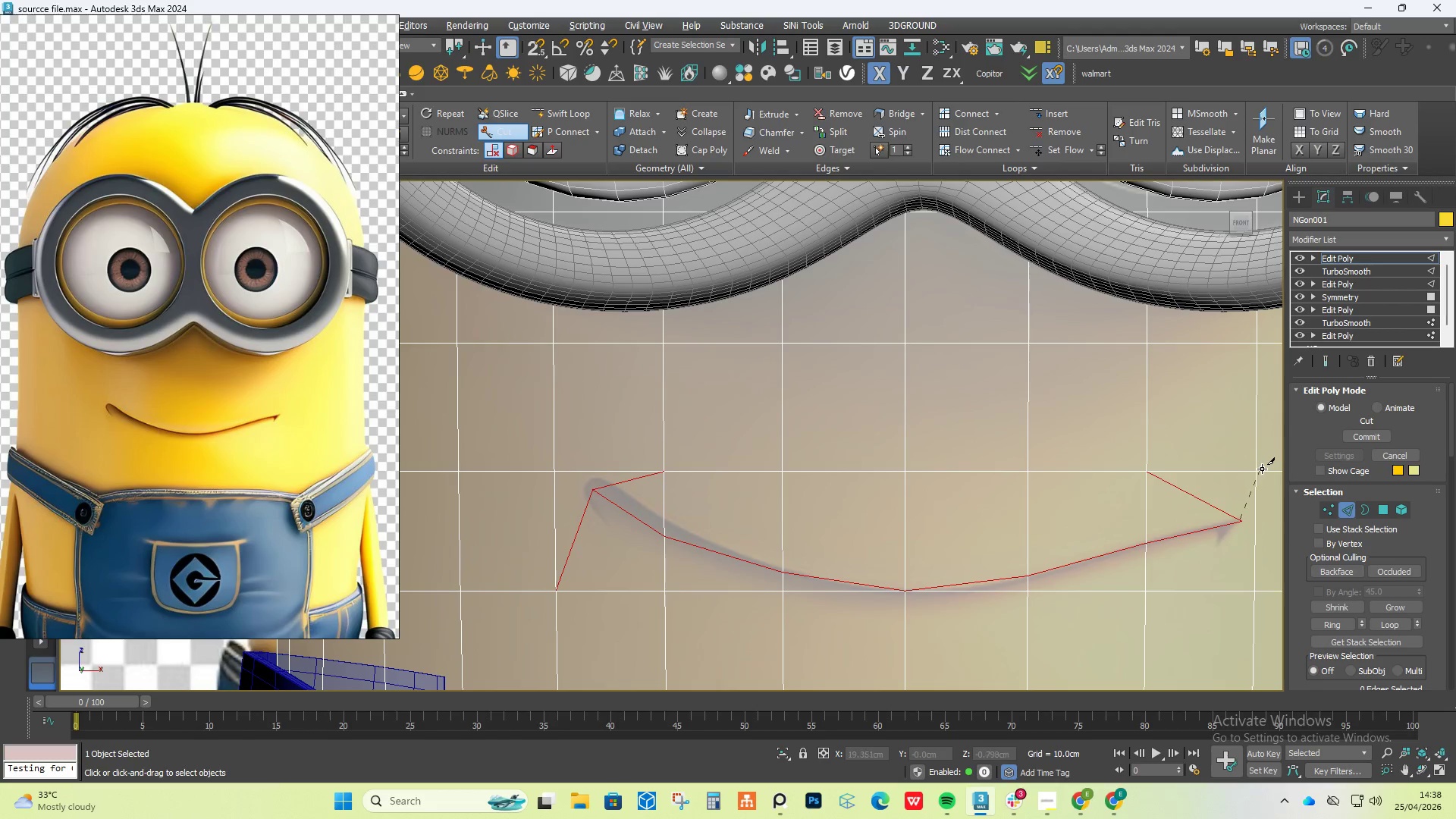 
left_click([1262, 469])
 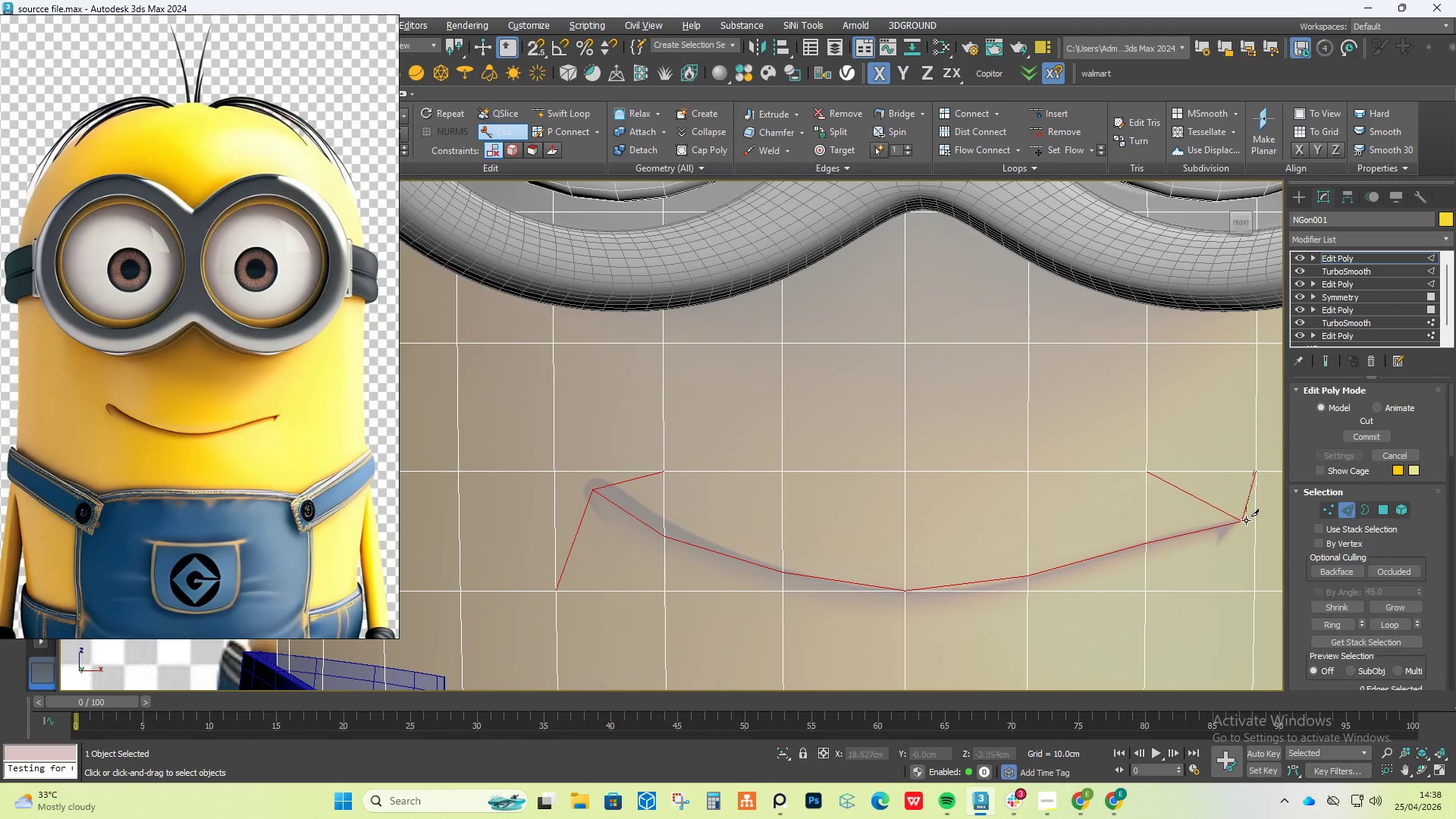 
right_click([1247, 529])
 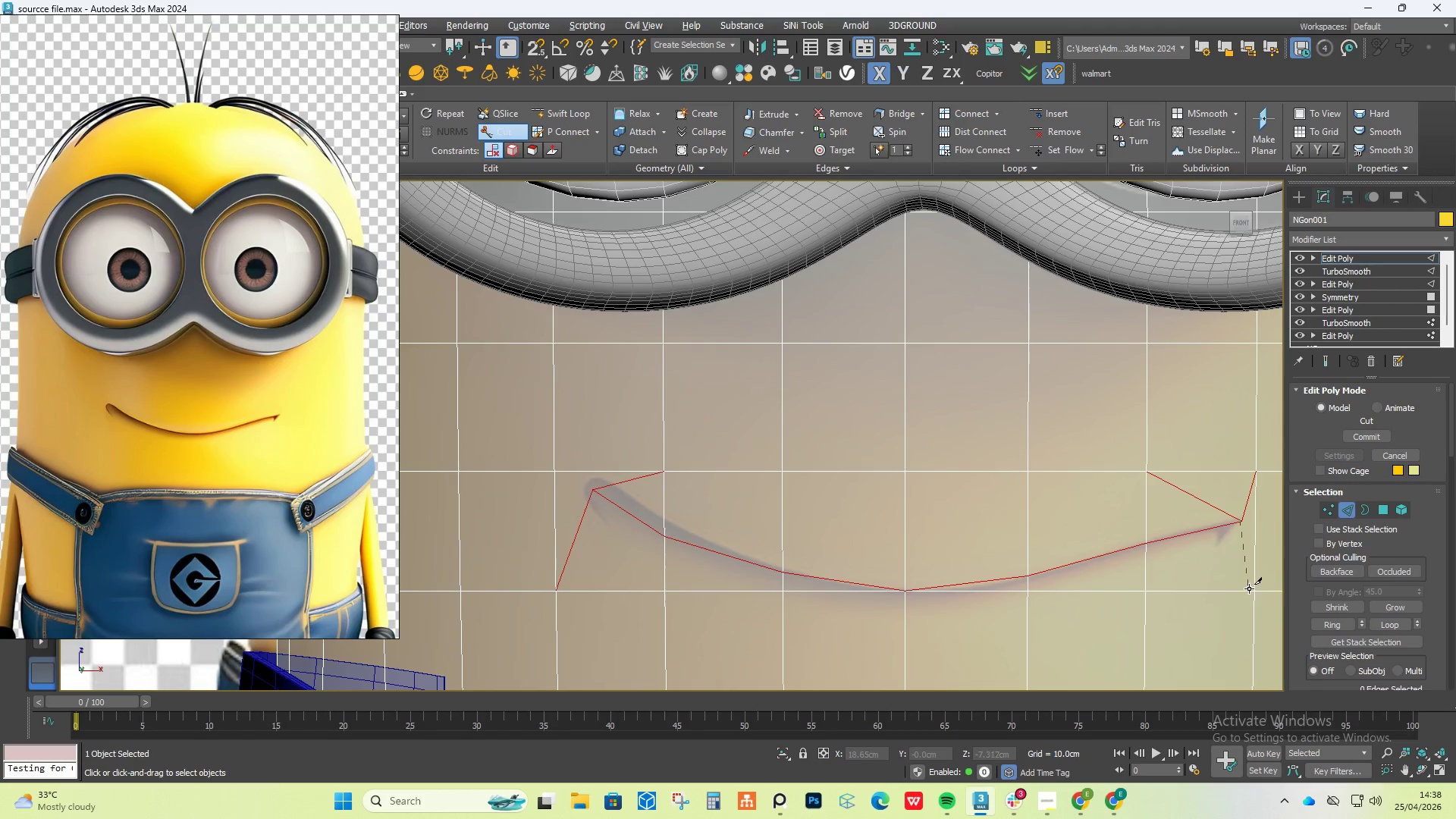 
left_click([1255, 591])
 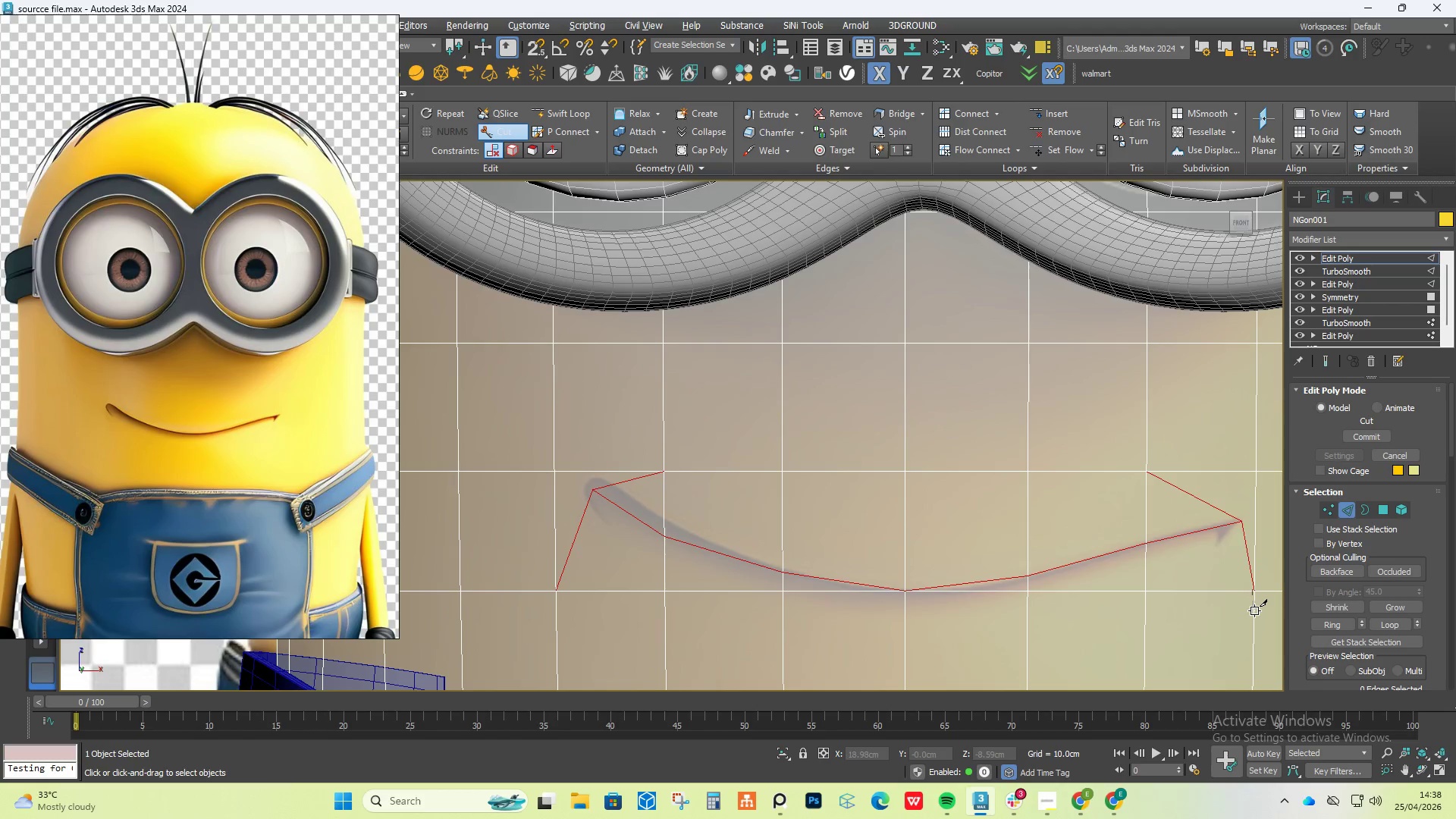 
right_click([1253, 599])
 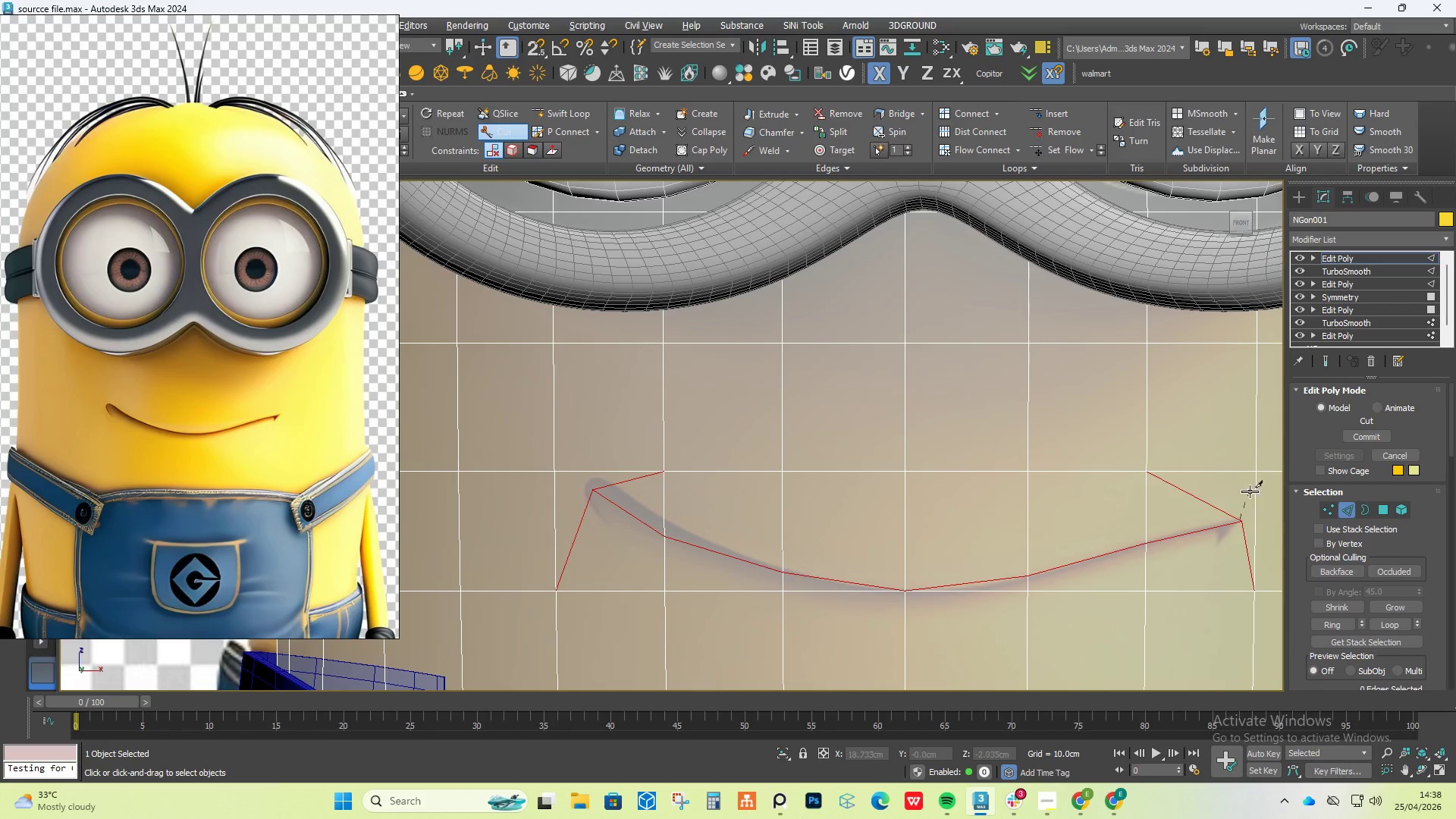 
left_click([1260, 474])
 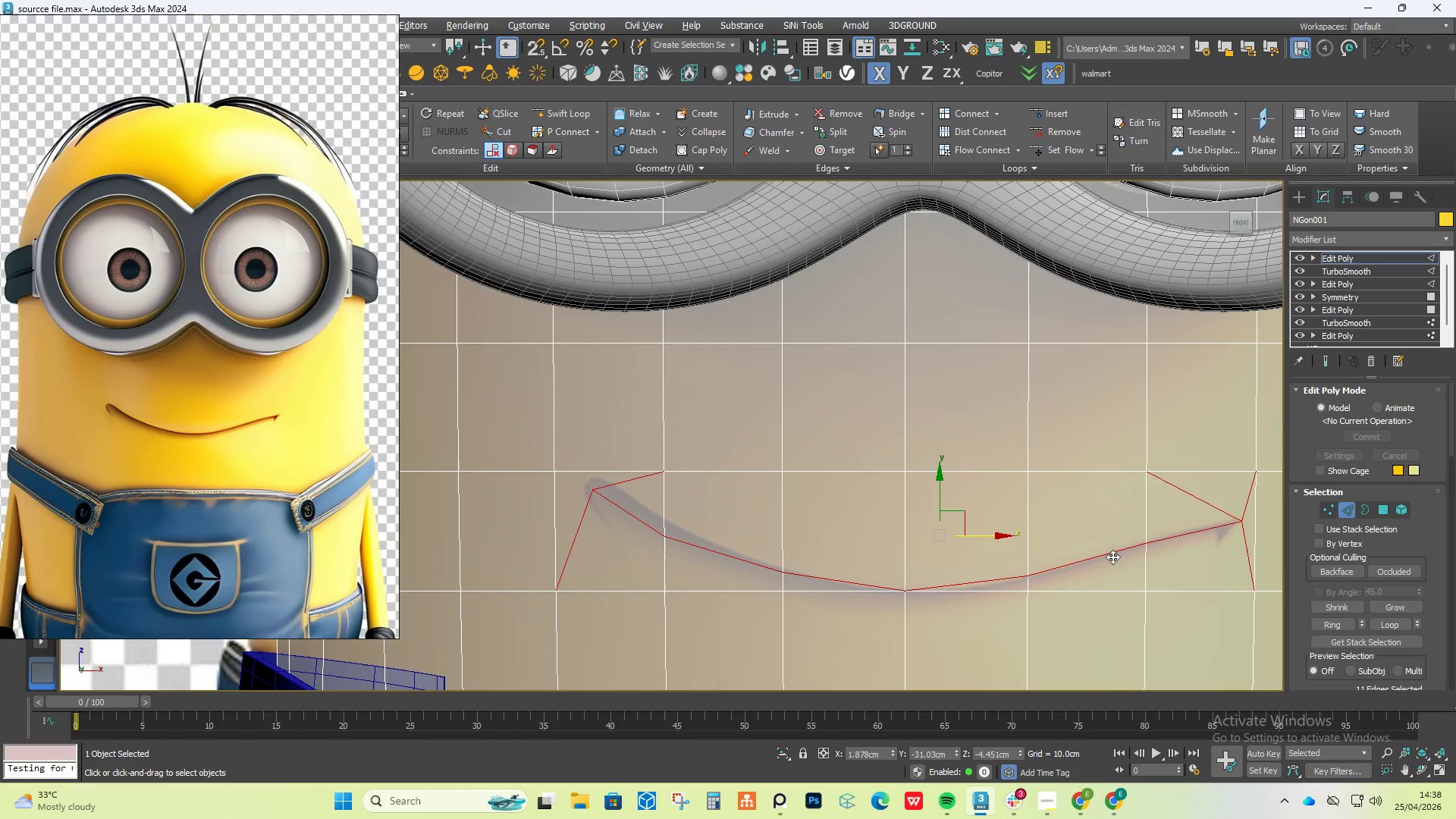 
hold_key(key=AltLeft, duration=4.95)
left_click_drag(start_coordinate=[1154, 444], to_coordinate=[1249, 491])
 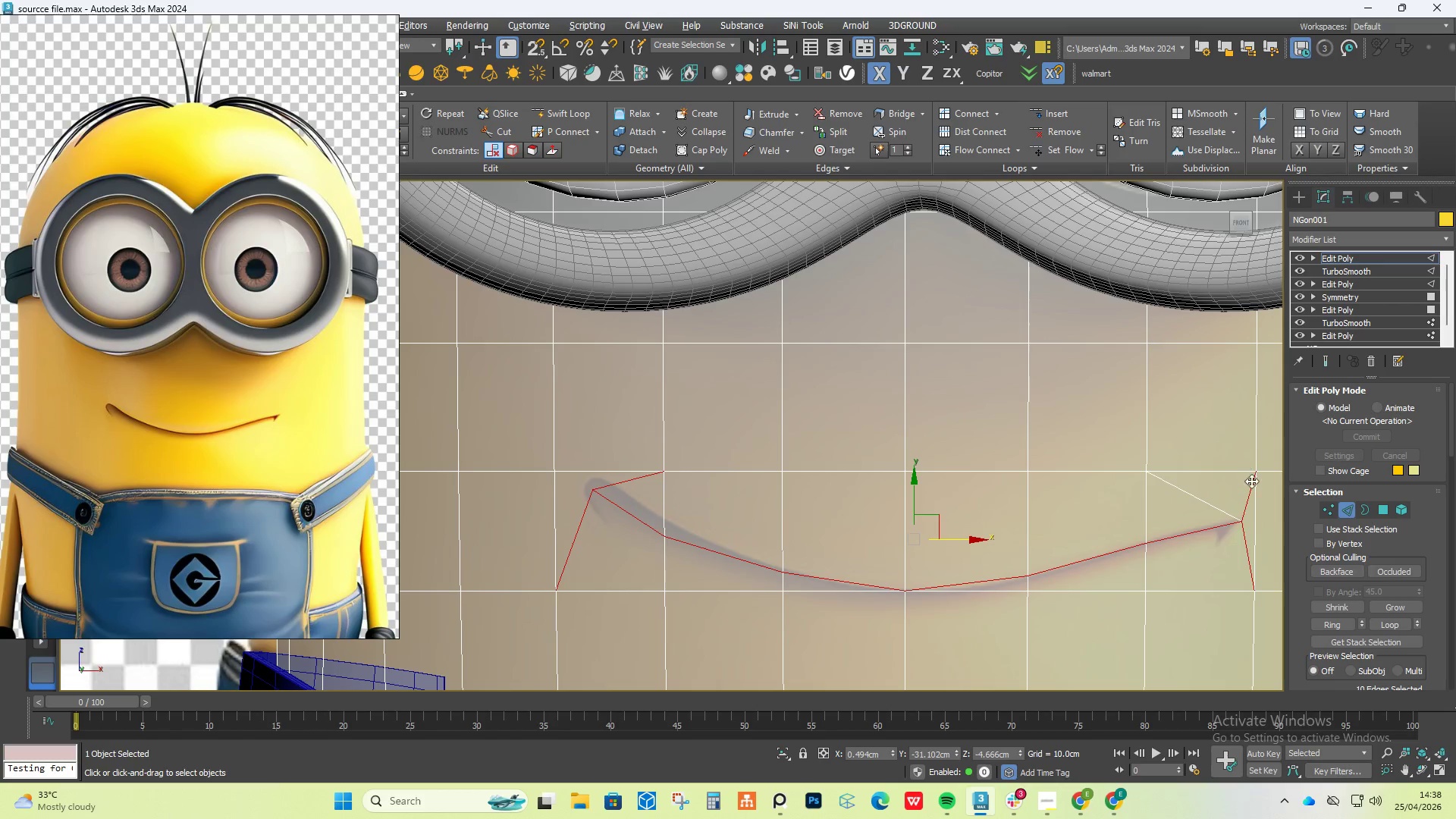 
left_click([1256, 487])
 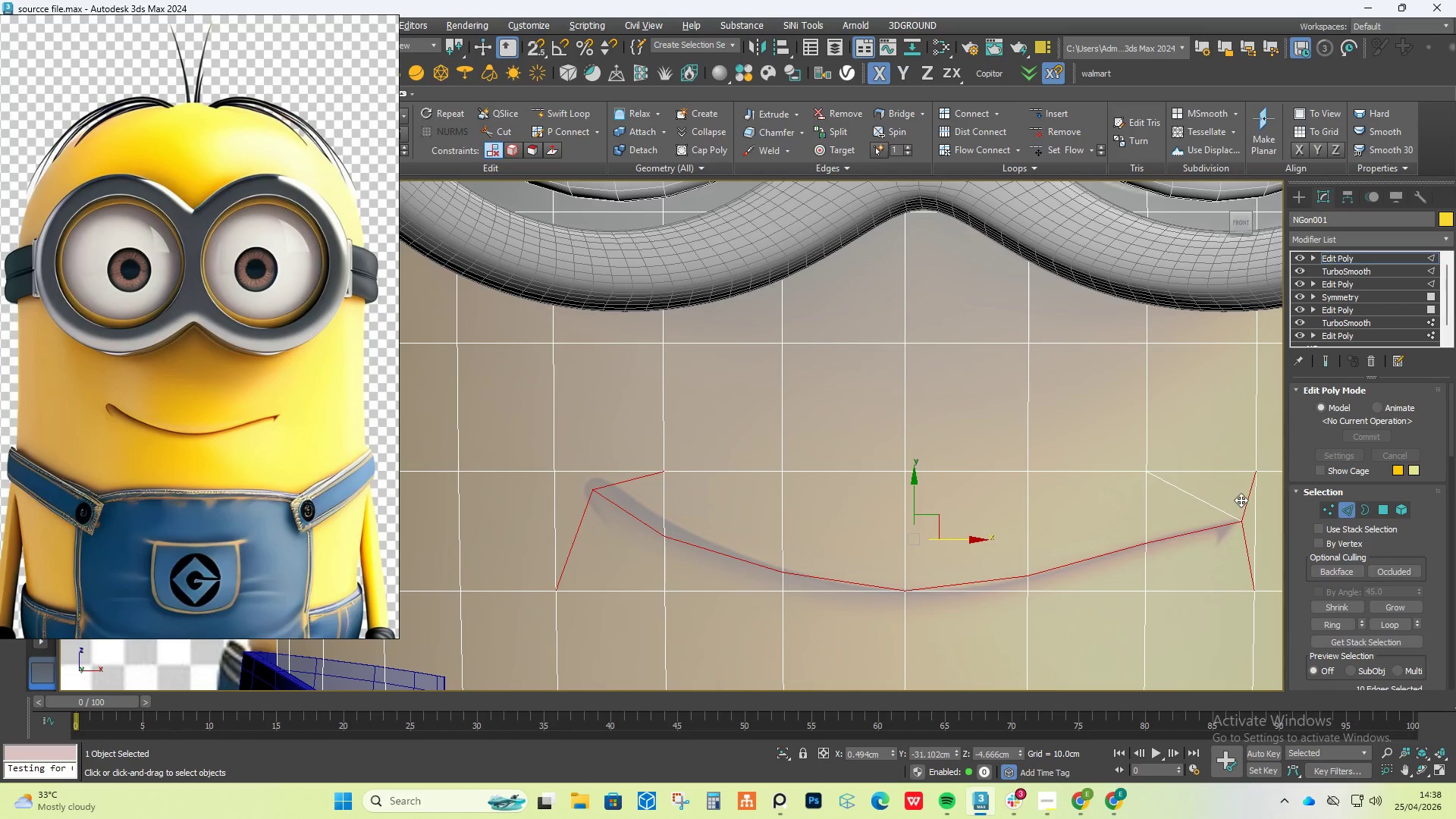 
left_click([1241, 500])
 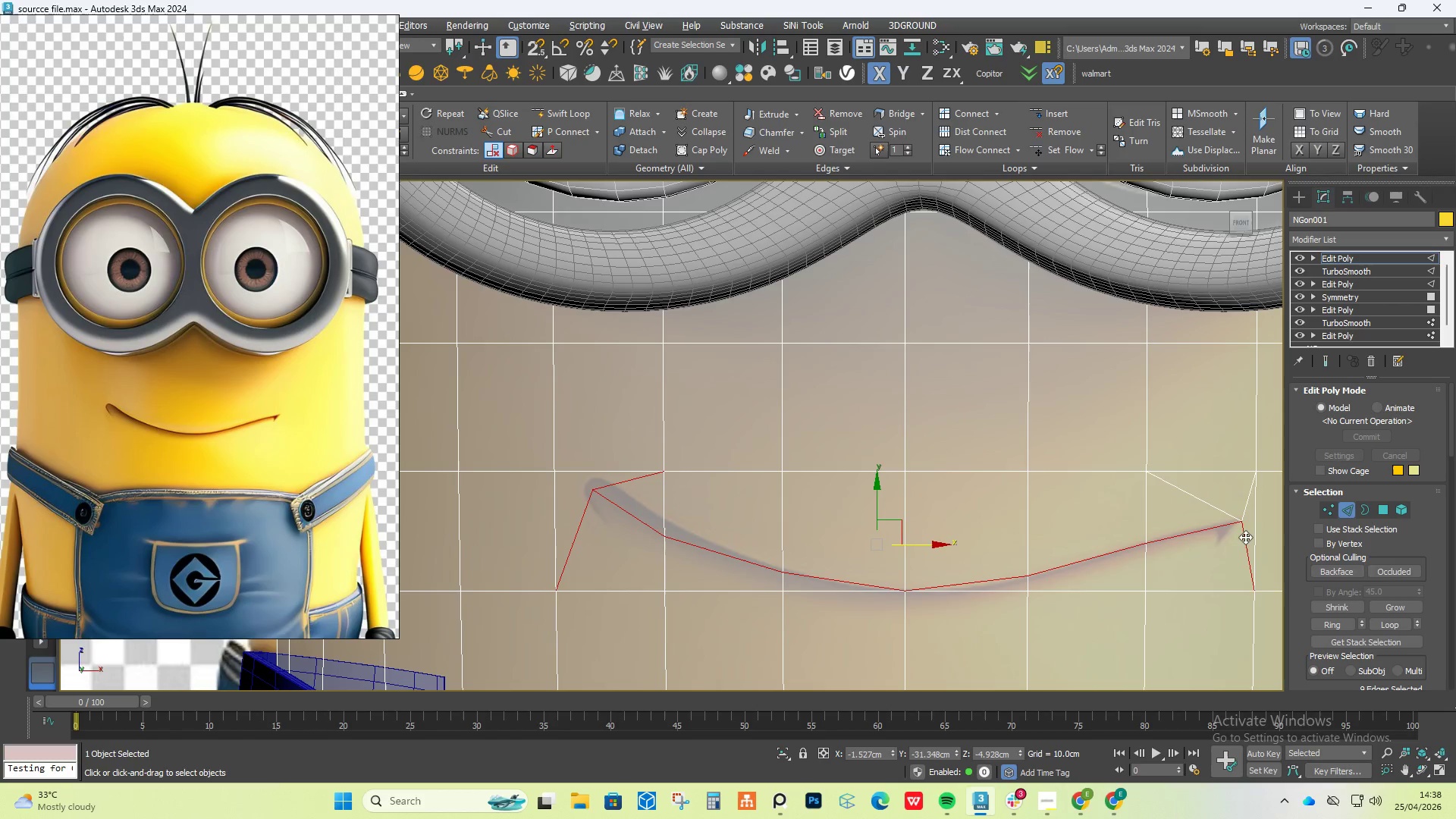 
left_click([1245, 539])
 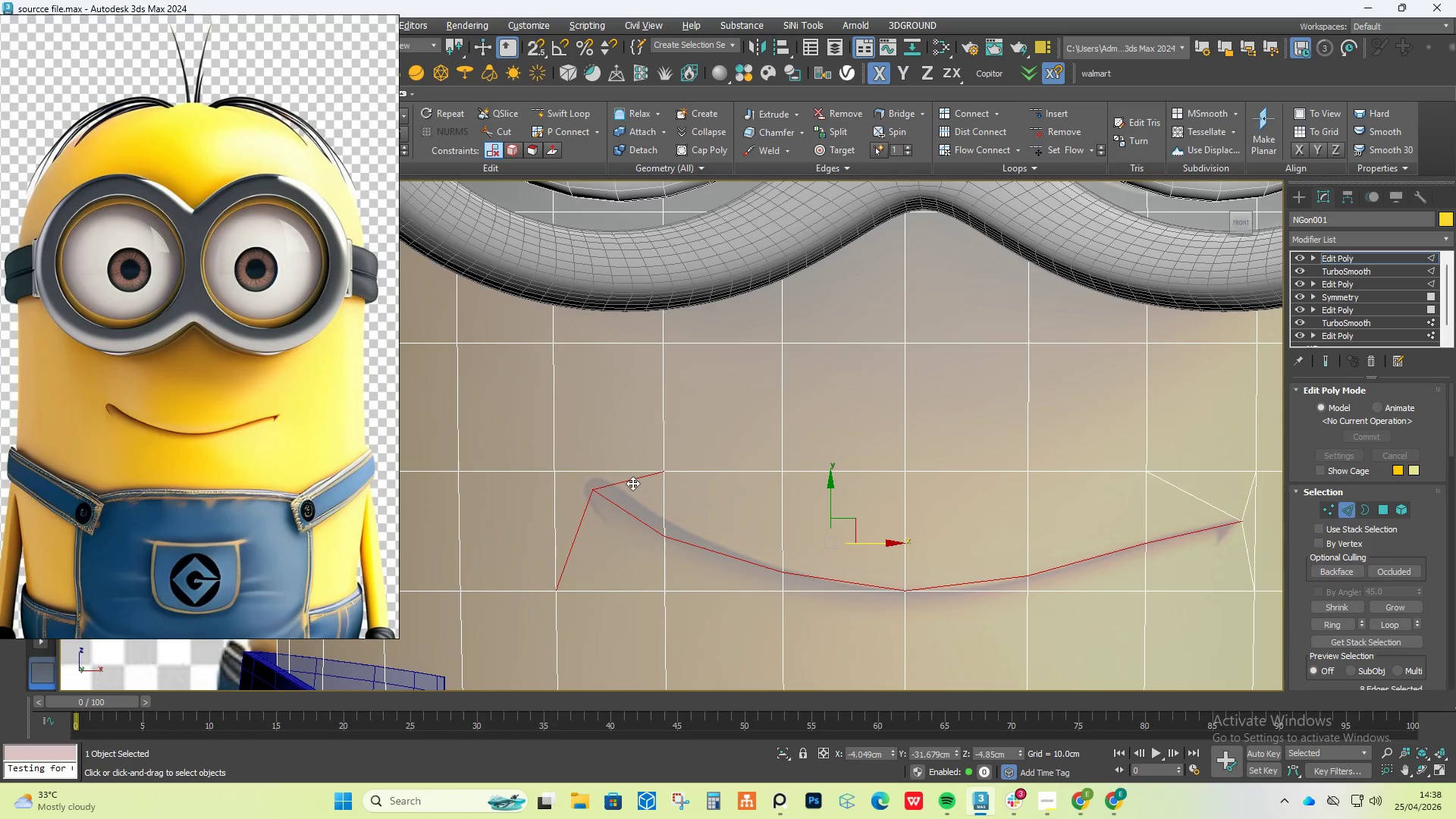 
left_click([632, 483])
 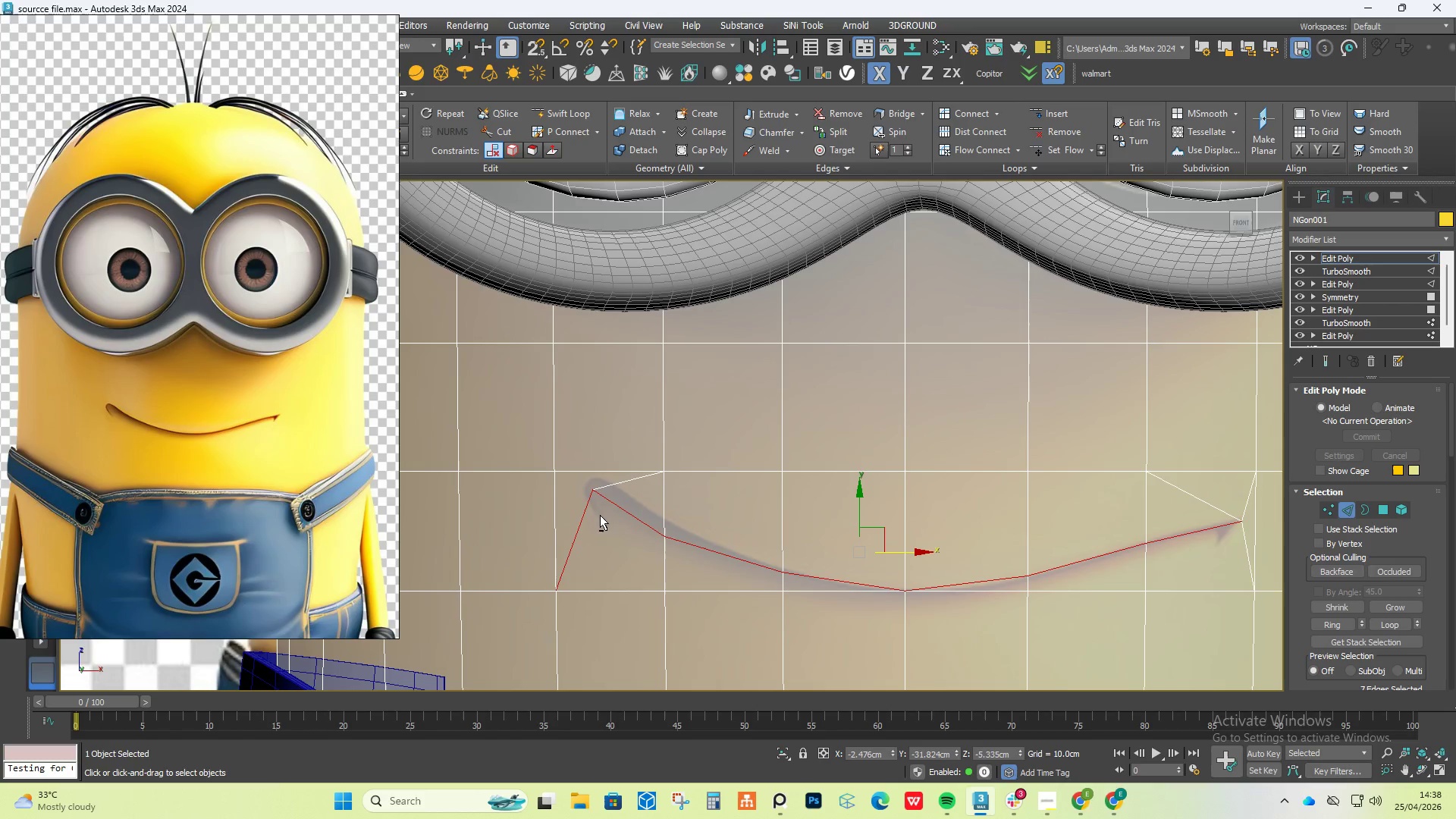 
key(Alt+C)
 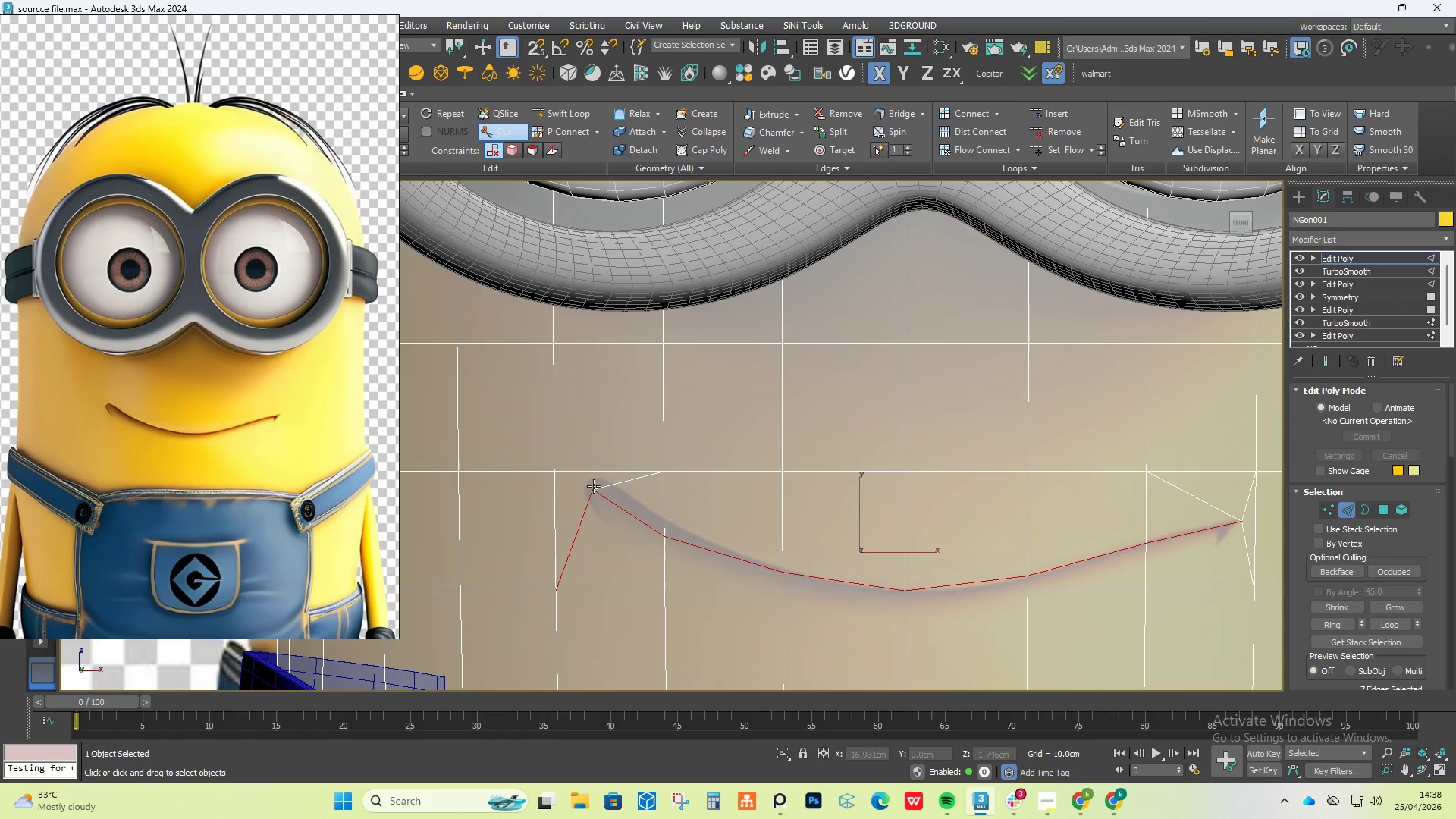 
key(Alt+AltLeft)
 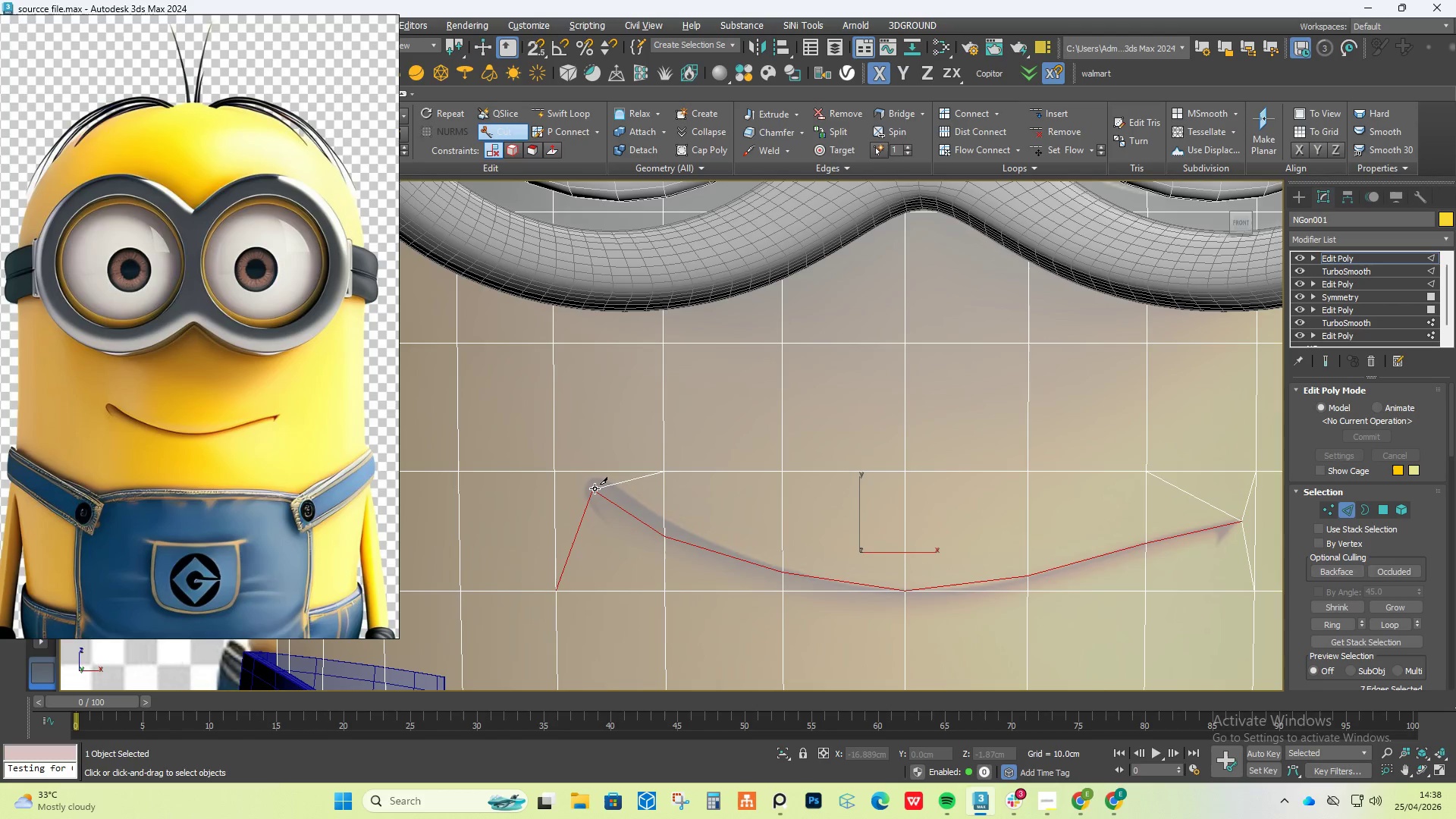 
left_click([595, 488])
 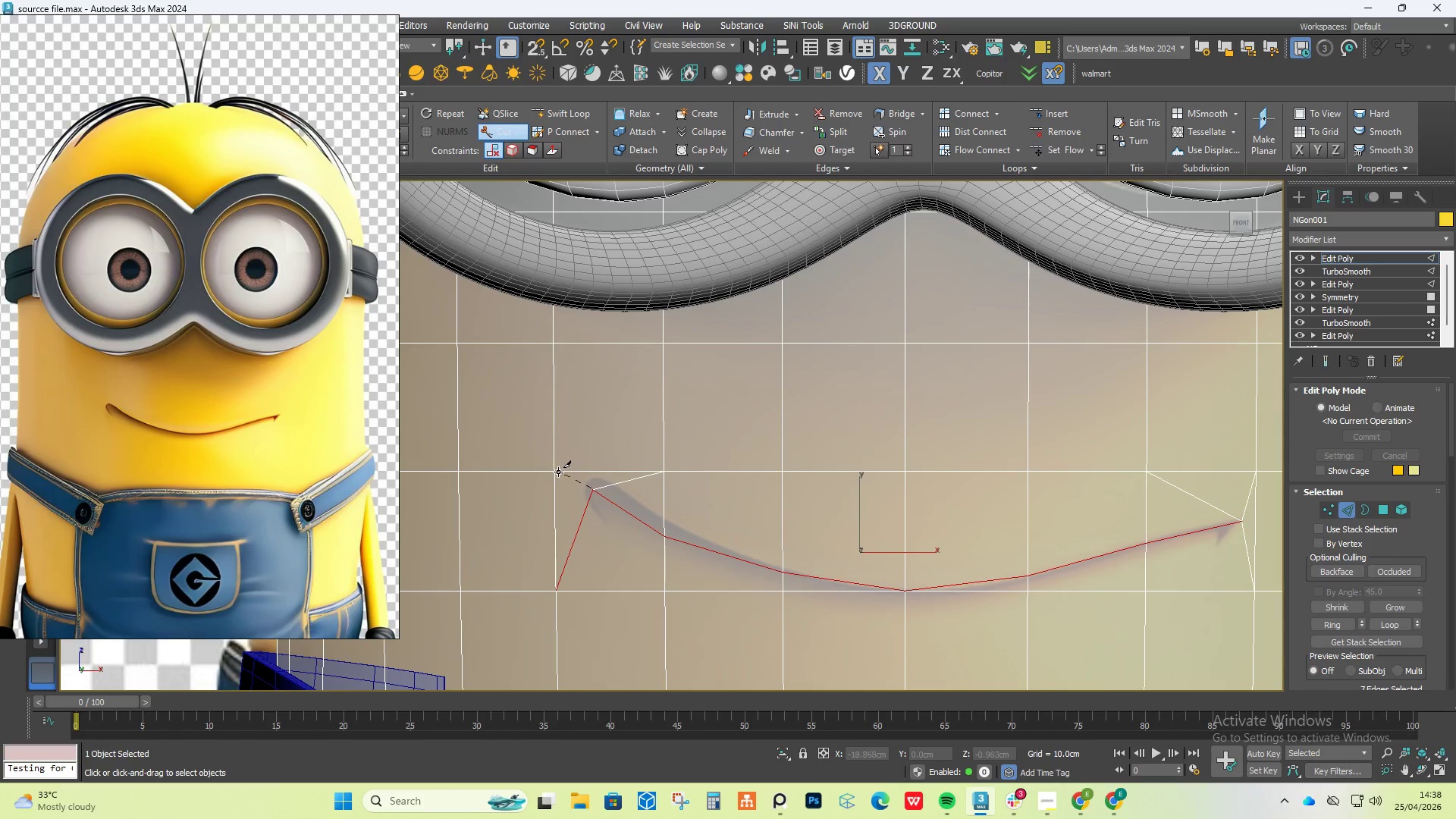 
left_click([557, 471])
 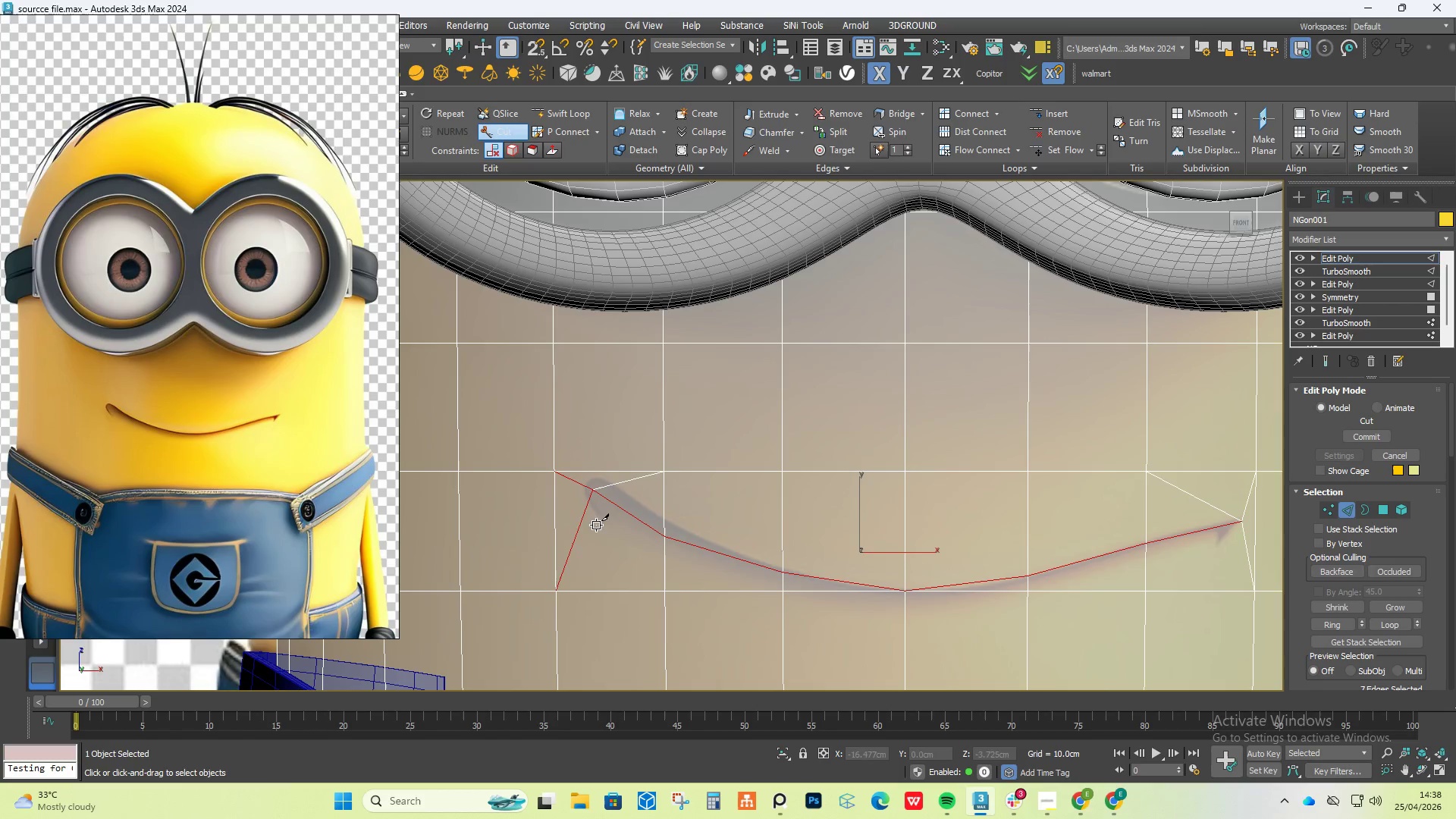 
double_click([588, 529])
 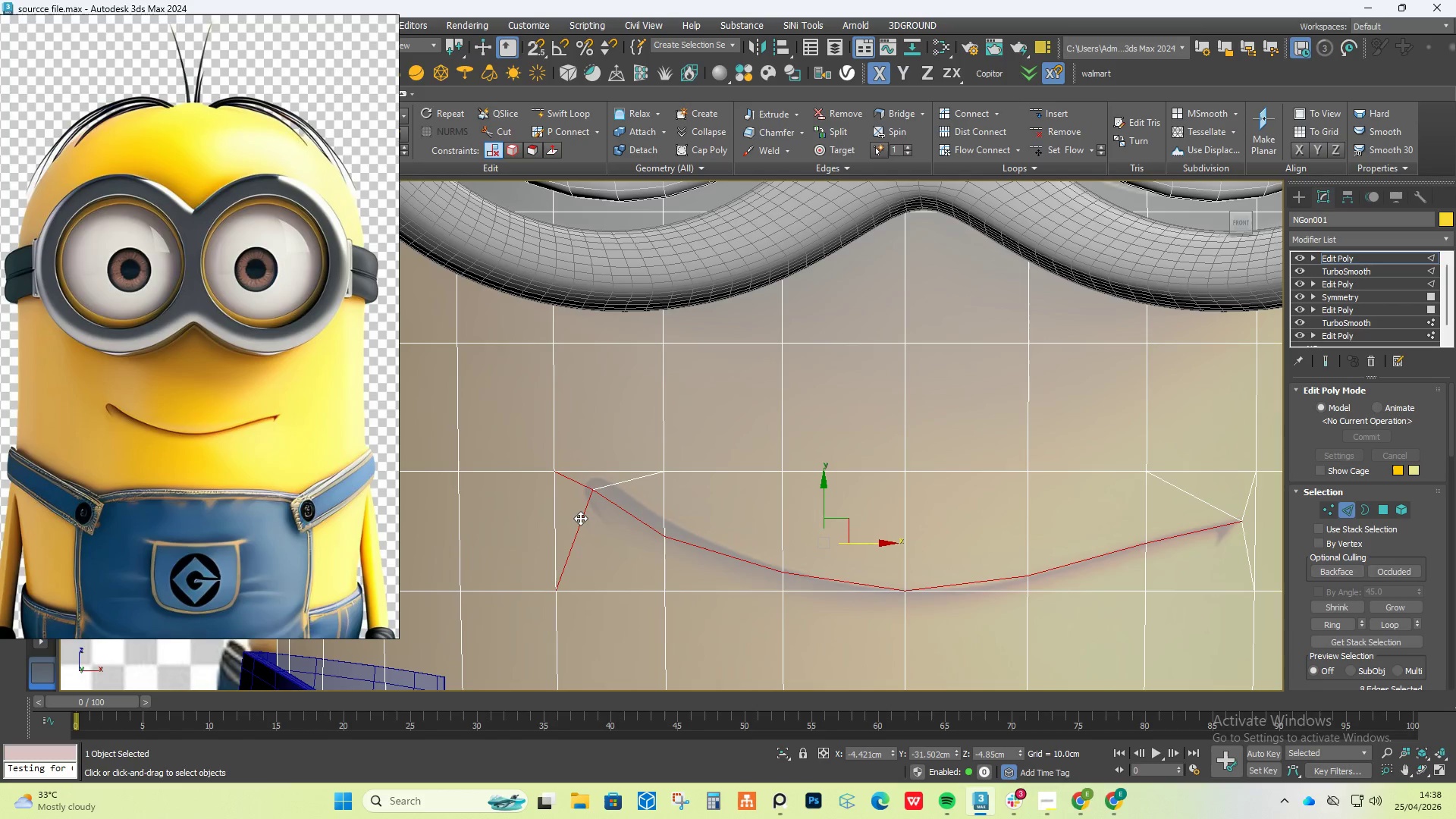 
left_click([580, 518])
 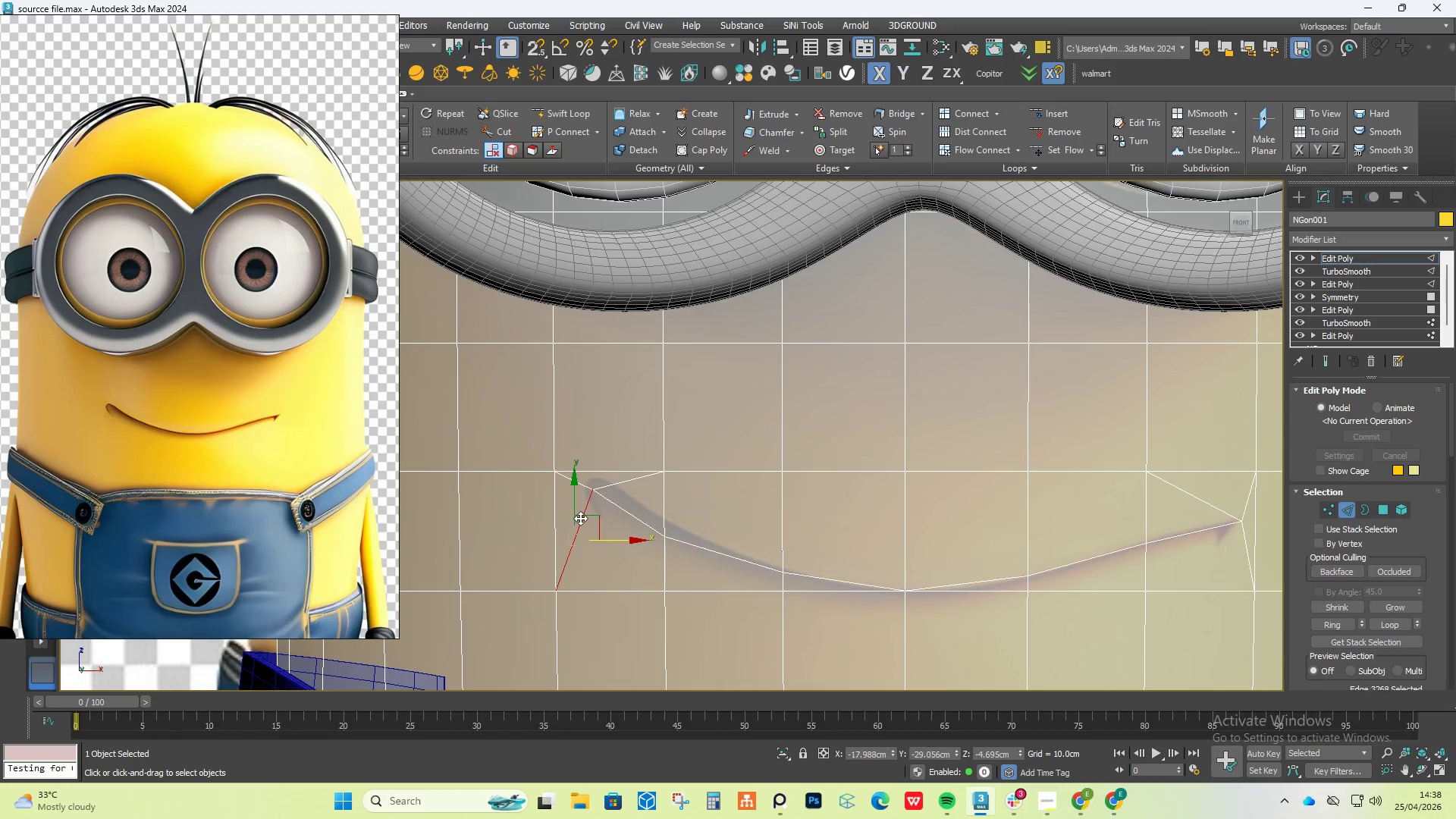 
key(Alt+AltLeft)
 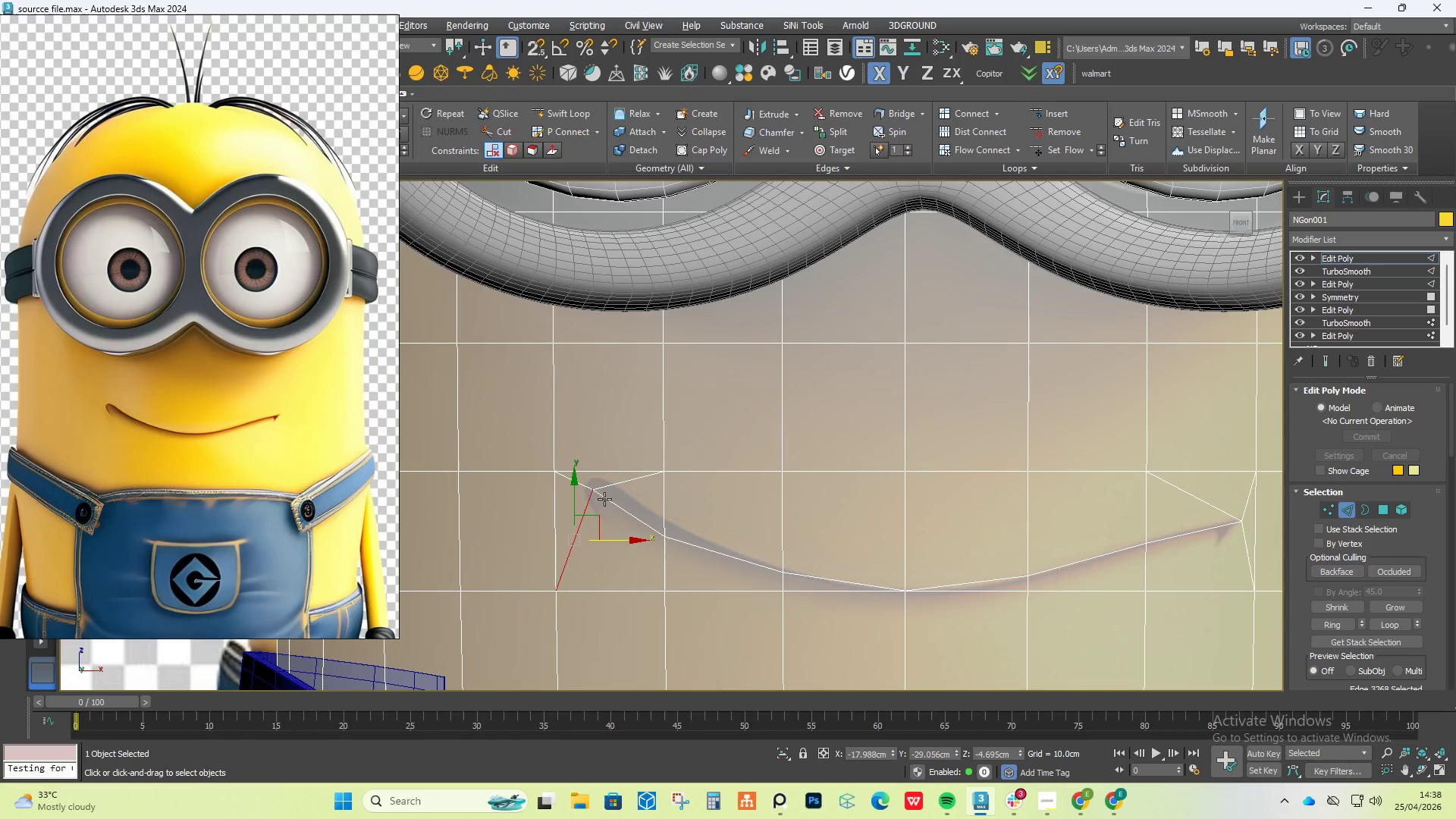 
left_click([606, 500])
 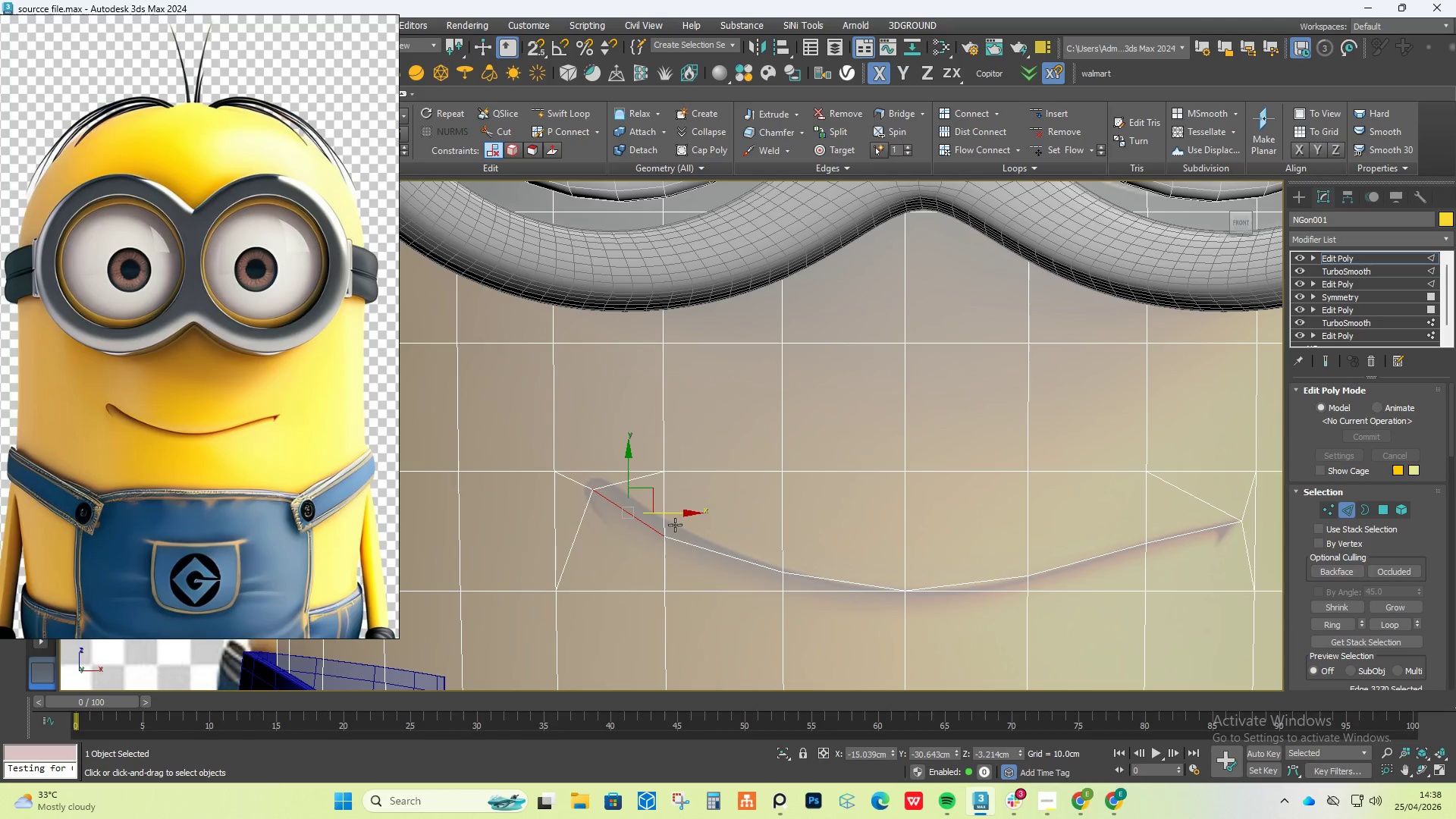 
hold_key(key=ControlLeft, duration=3.05)
left_click([686, 540])
 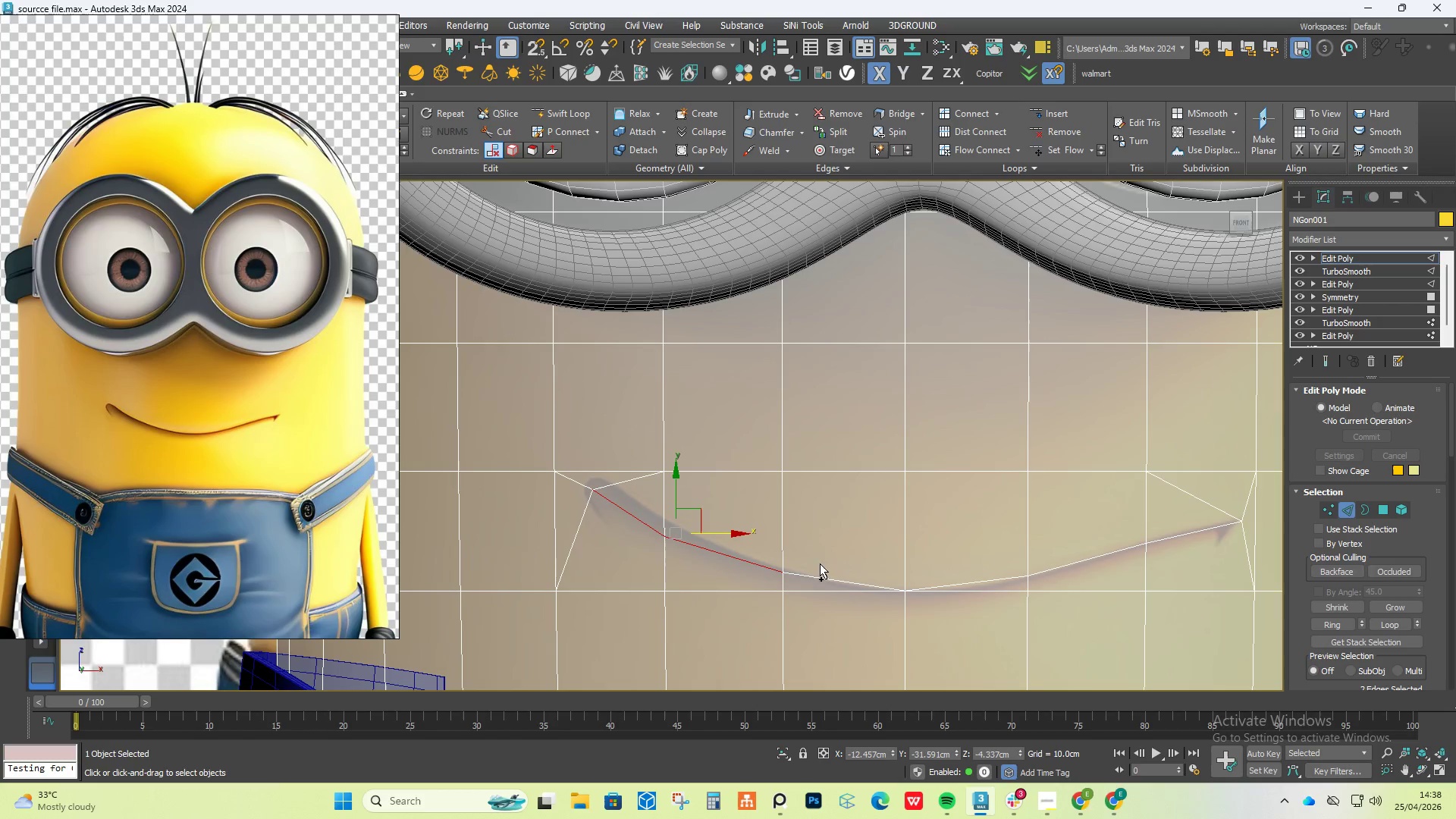 
left_click([820, 565])
 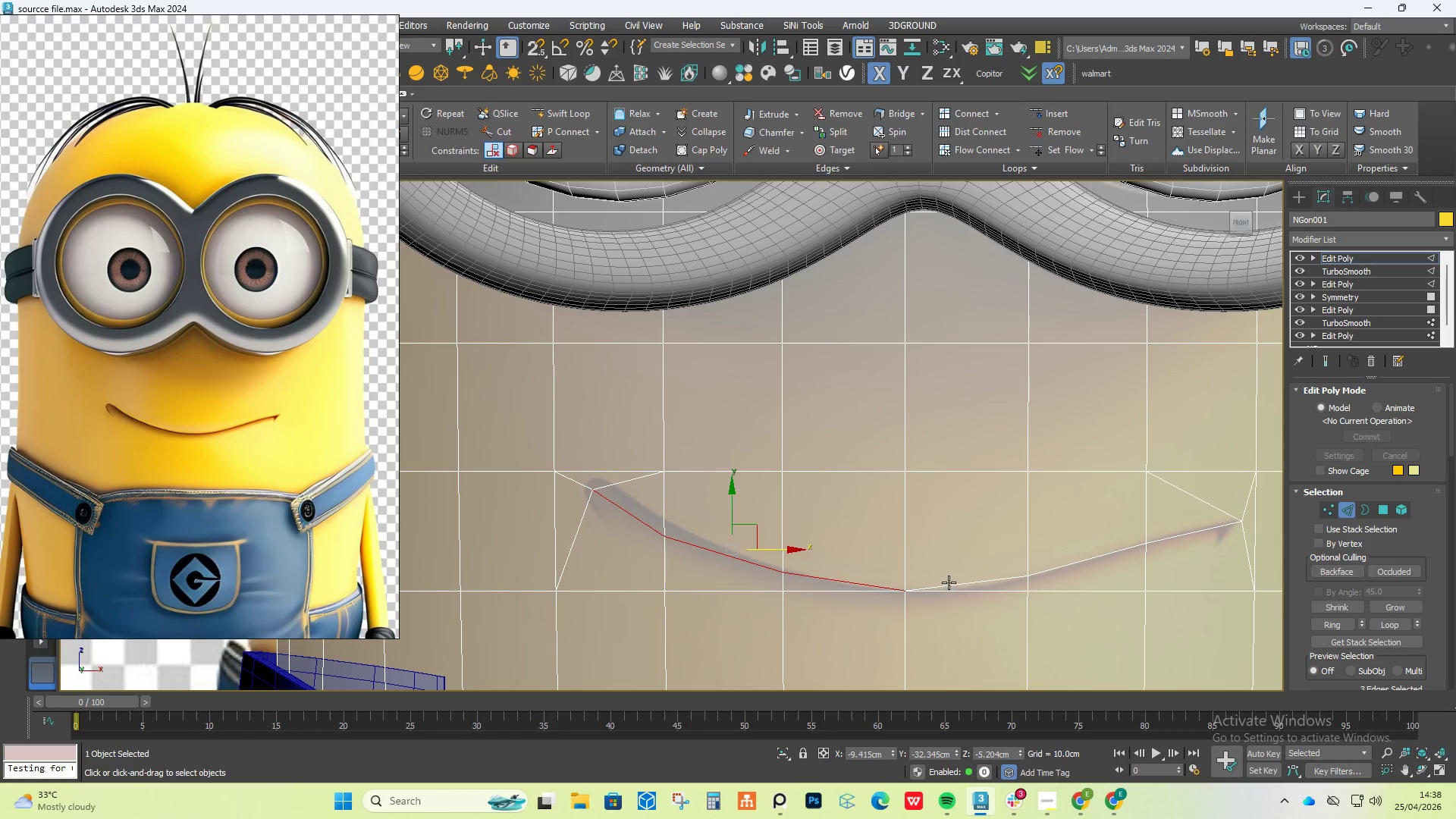 
left_click([949, 582])
 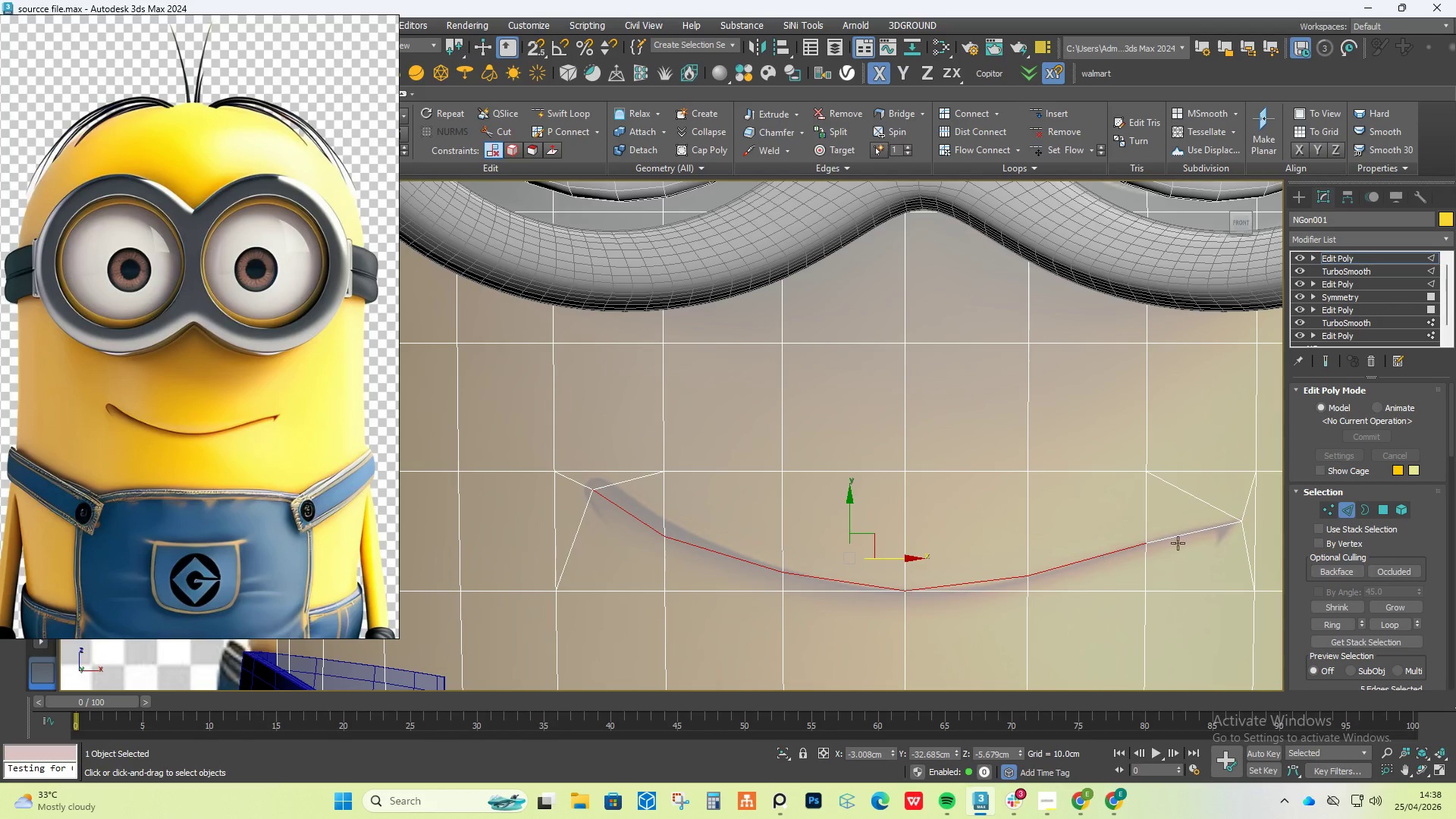 
double_click([1192, 534])
 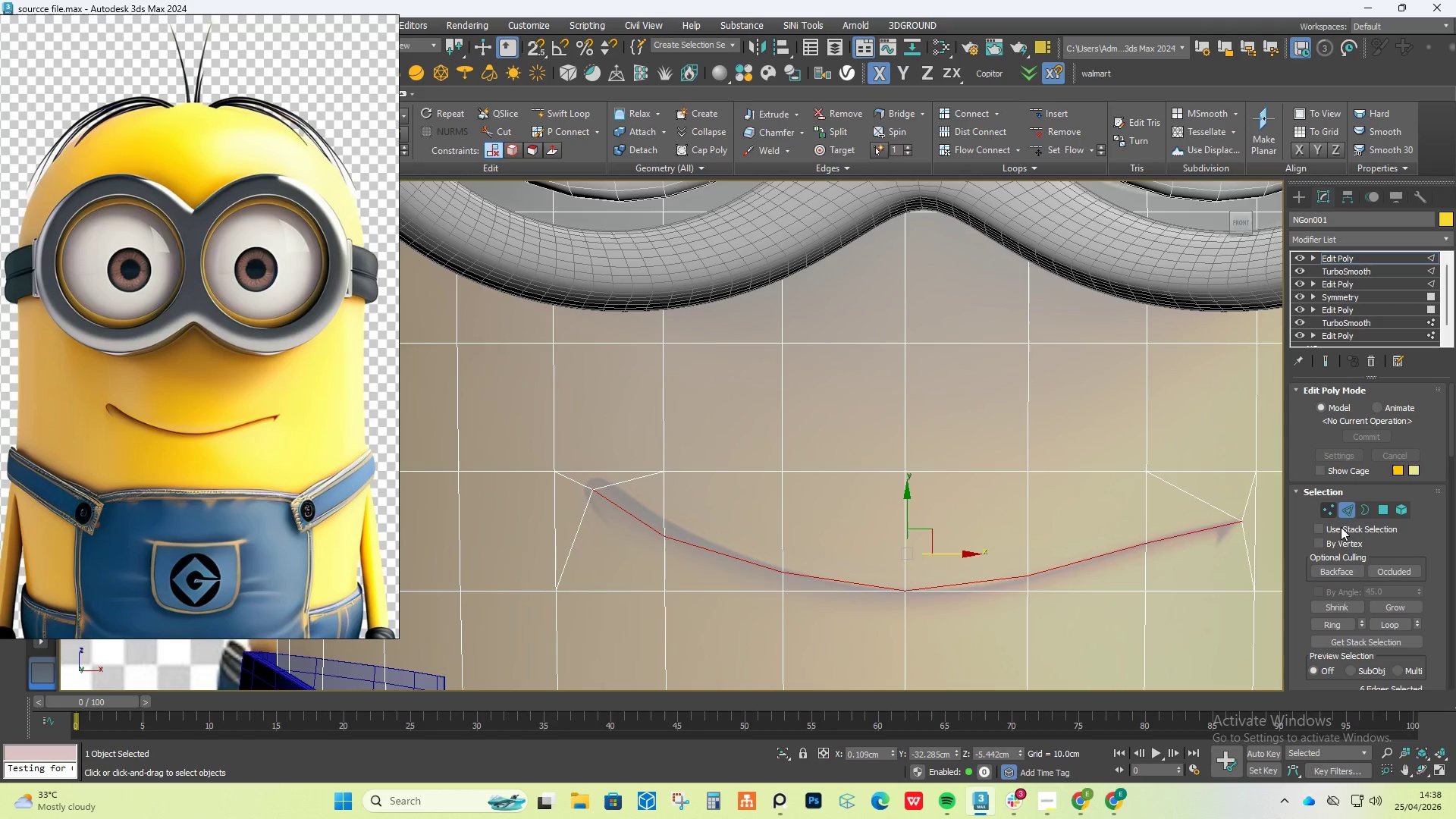 
scroll: coordinate [1354, 553], scroll_direction: down, amount: 10.0
 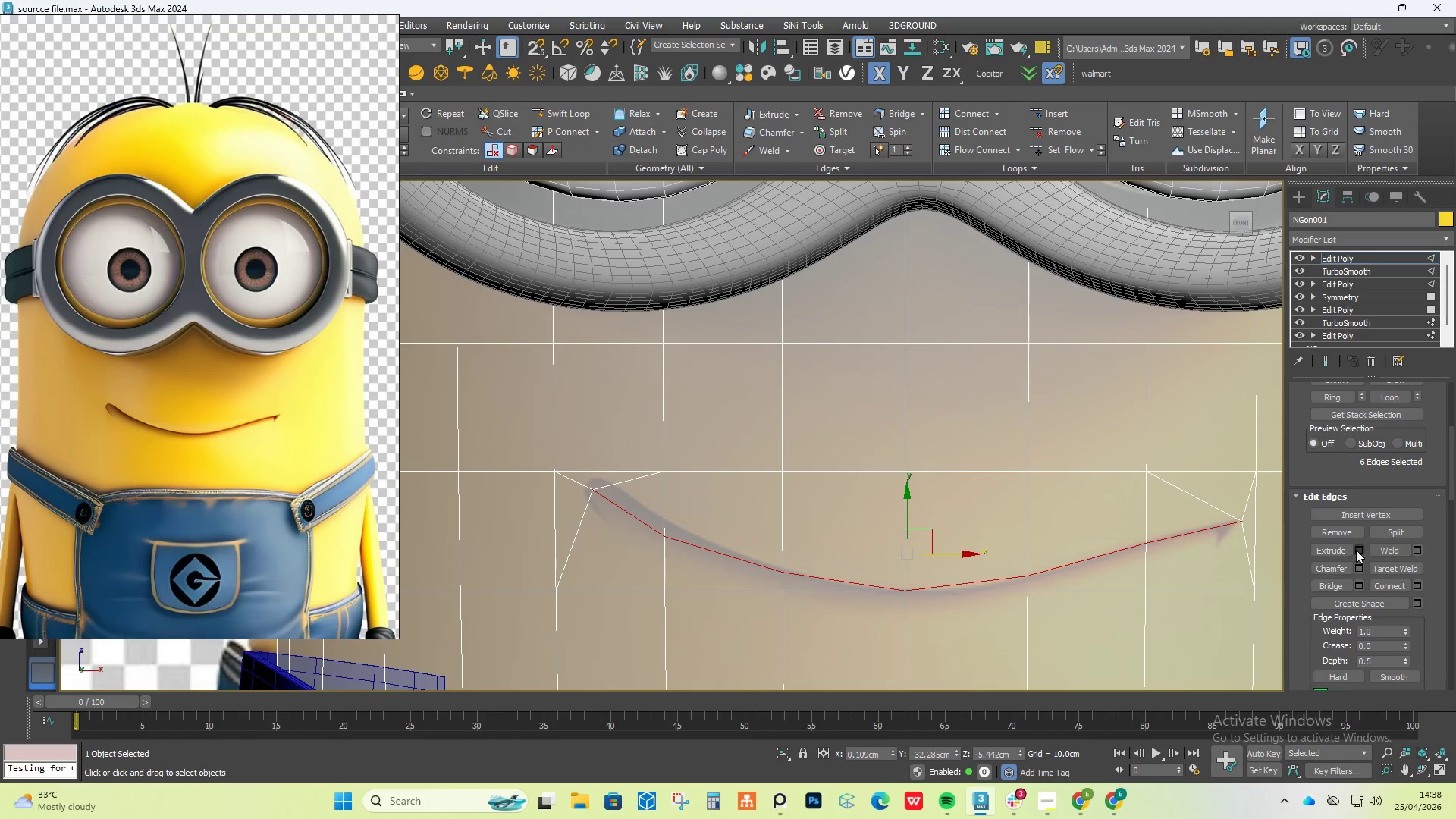 
left_click([1357, 549])
 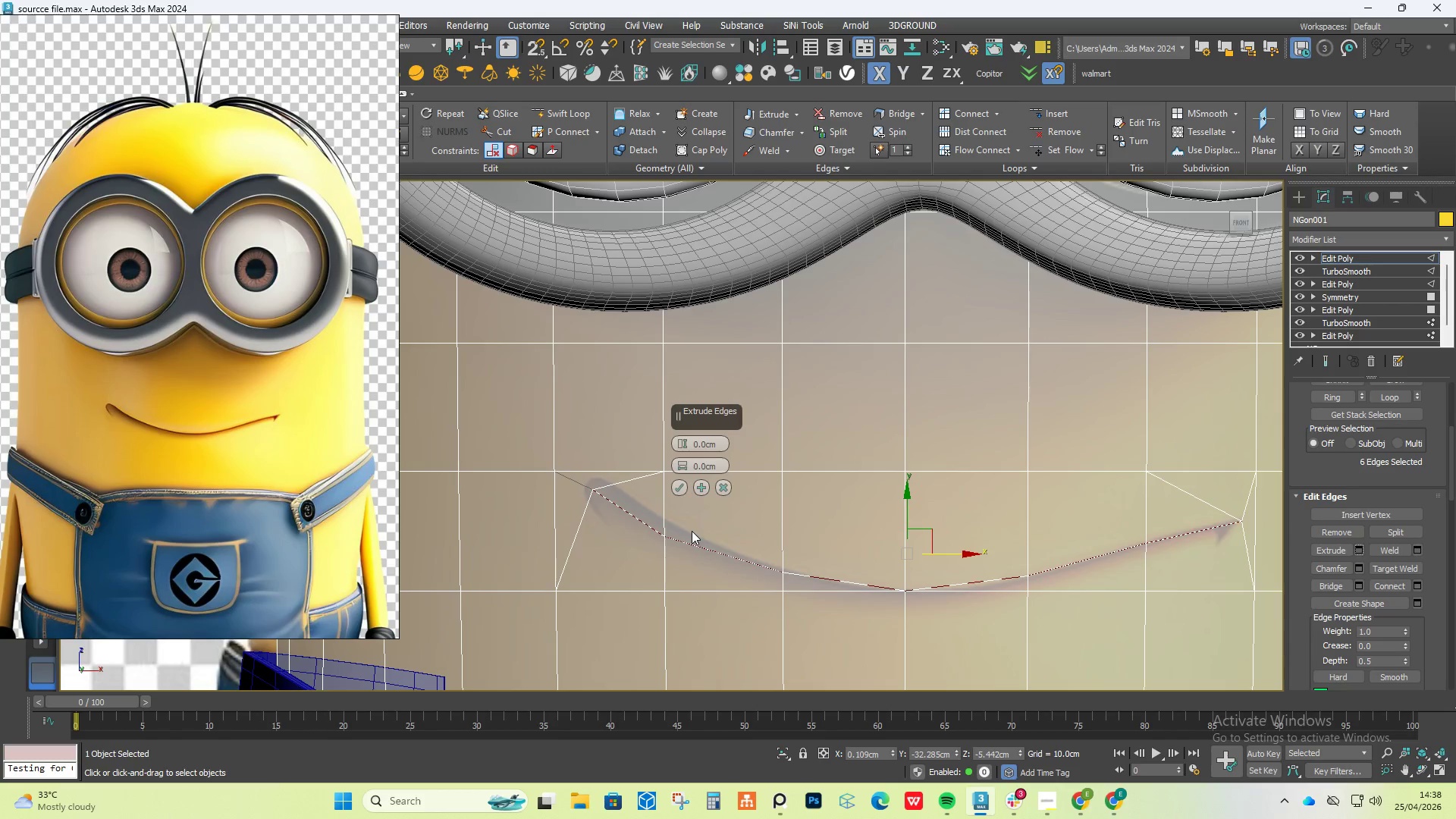 
left_click_drag(start_coordinate=[678, 464], to_coordinate=[673, 460])
 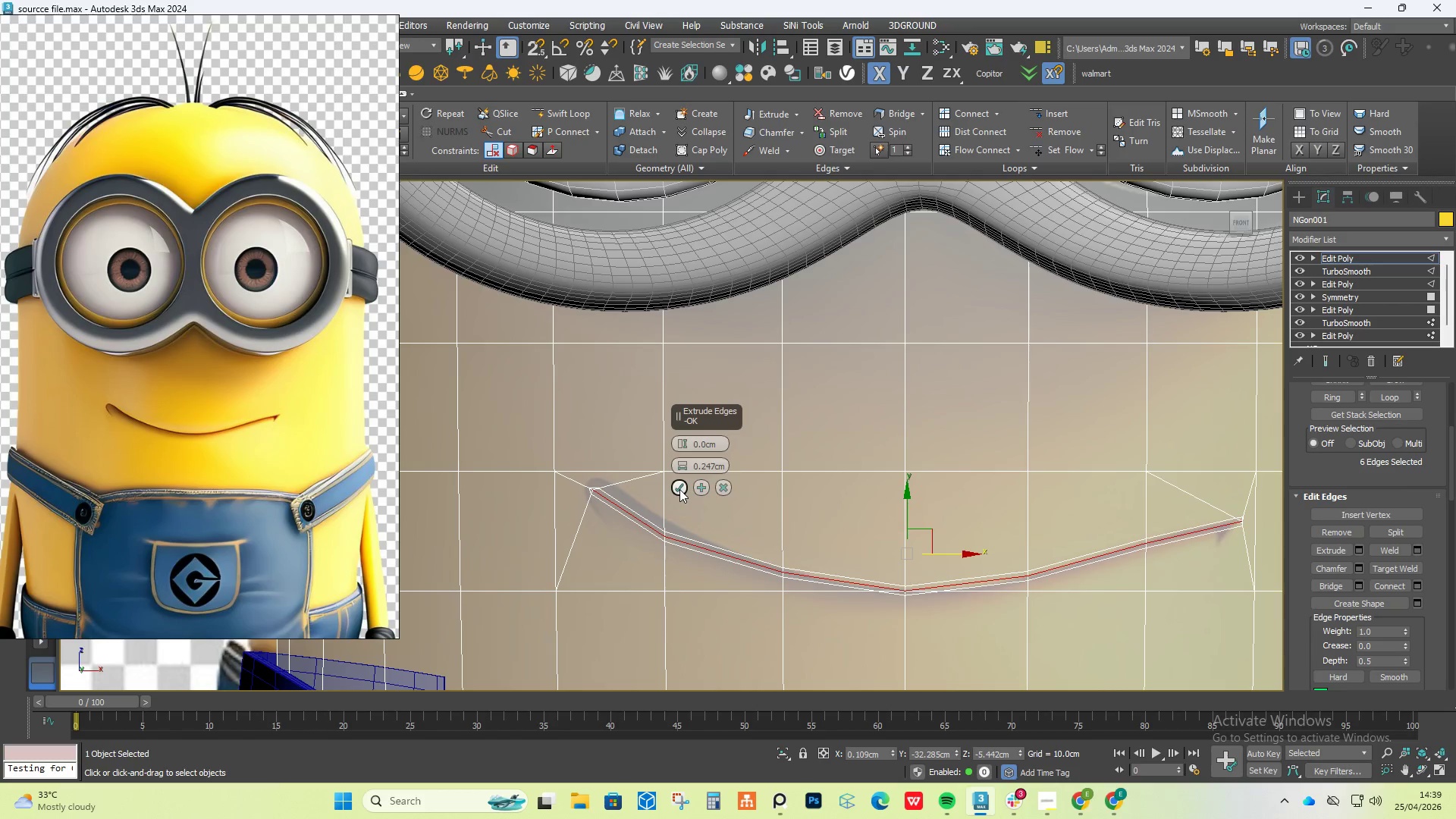 
wait(6.8)
 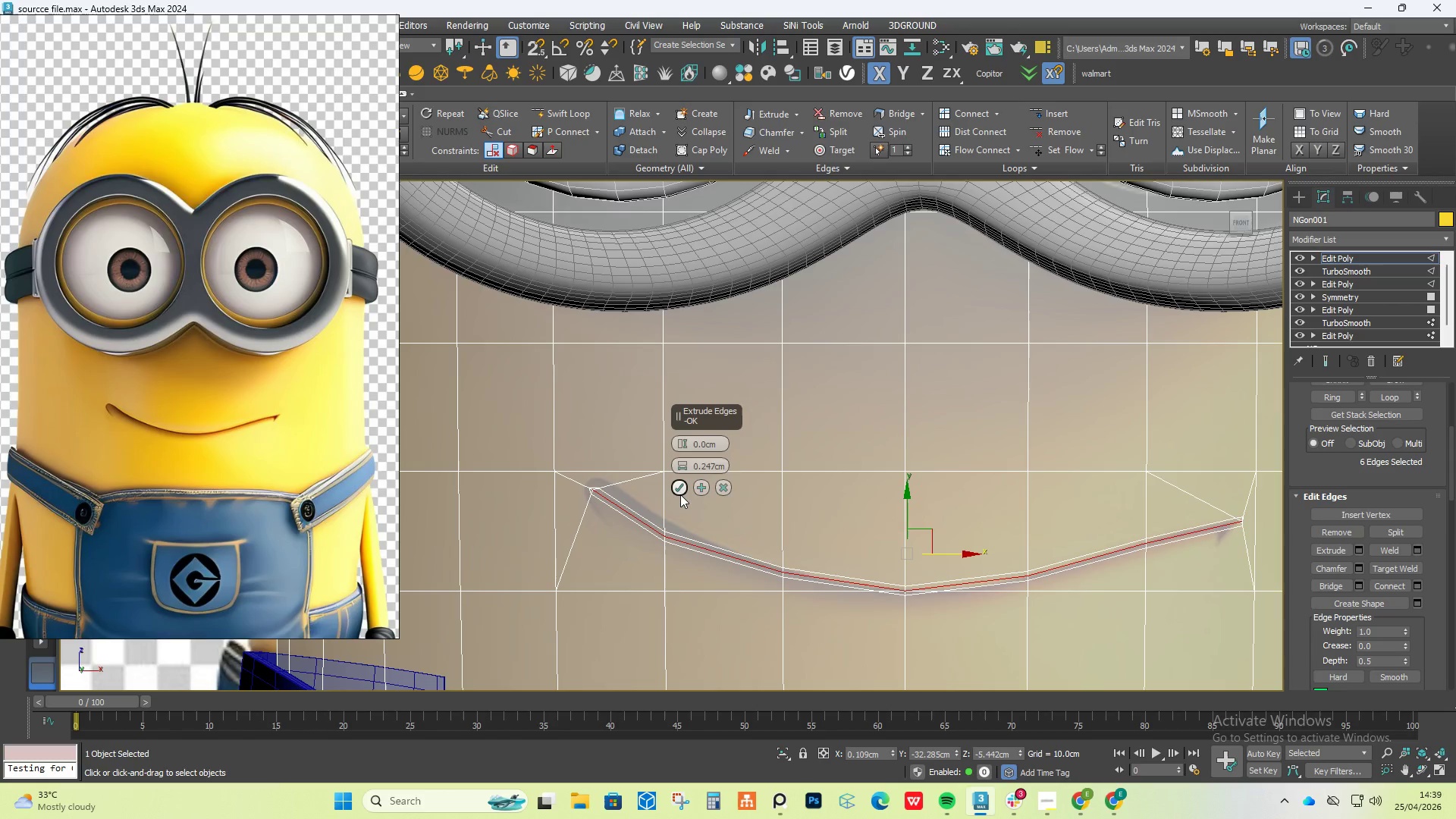 
left_click([679, 489])
 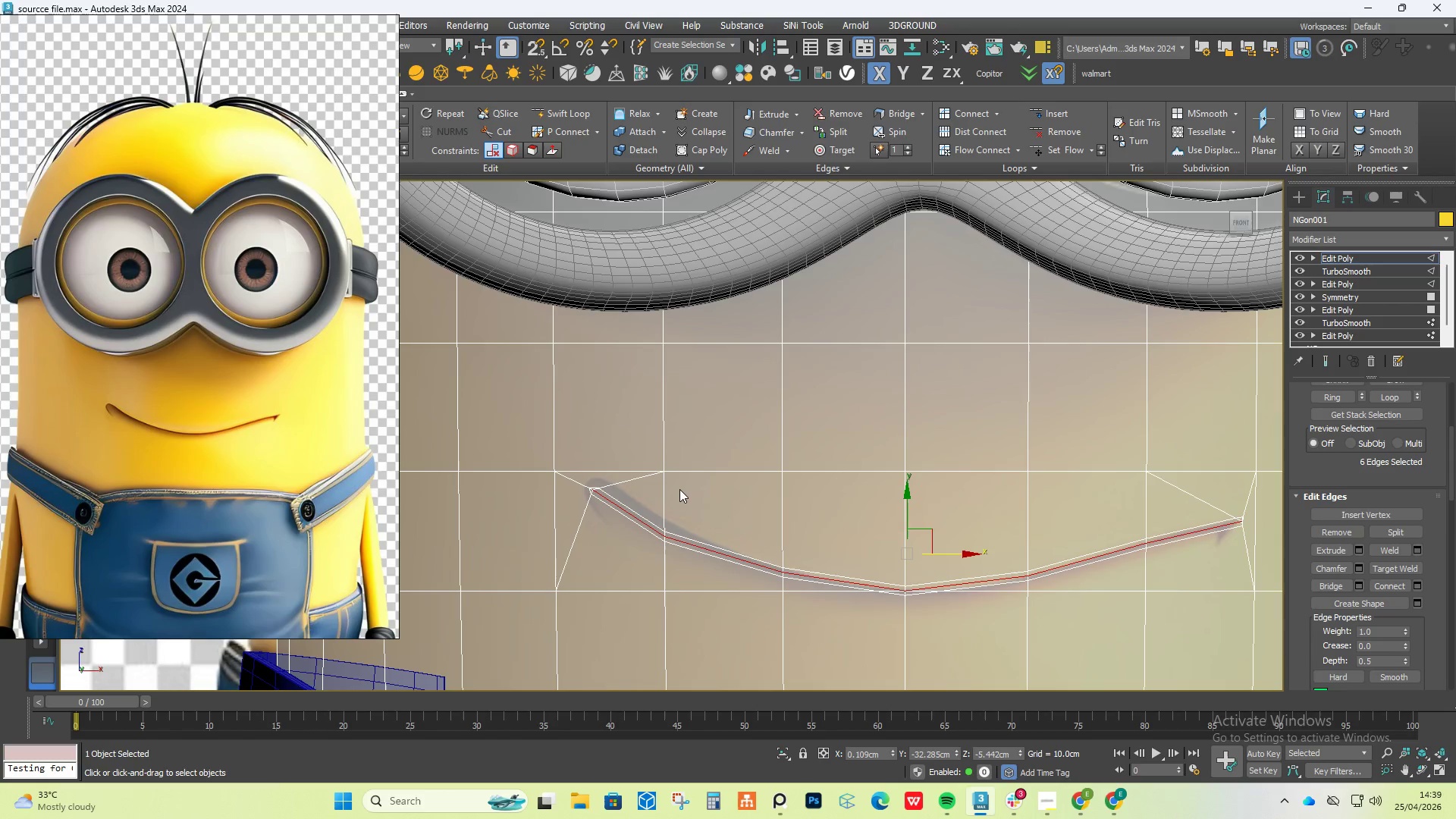 
wait(7.94)
 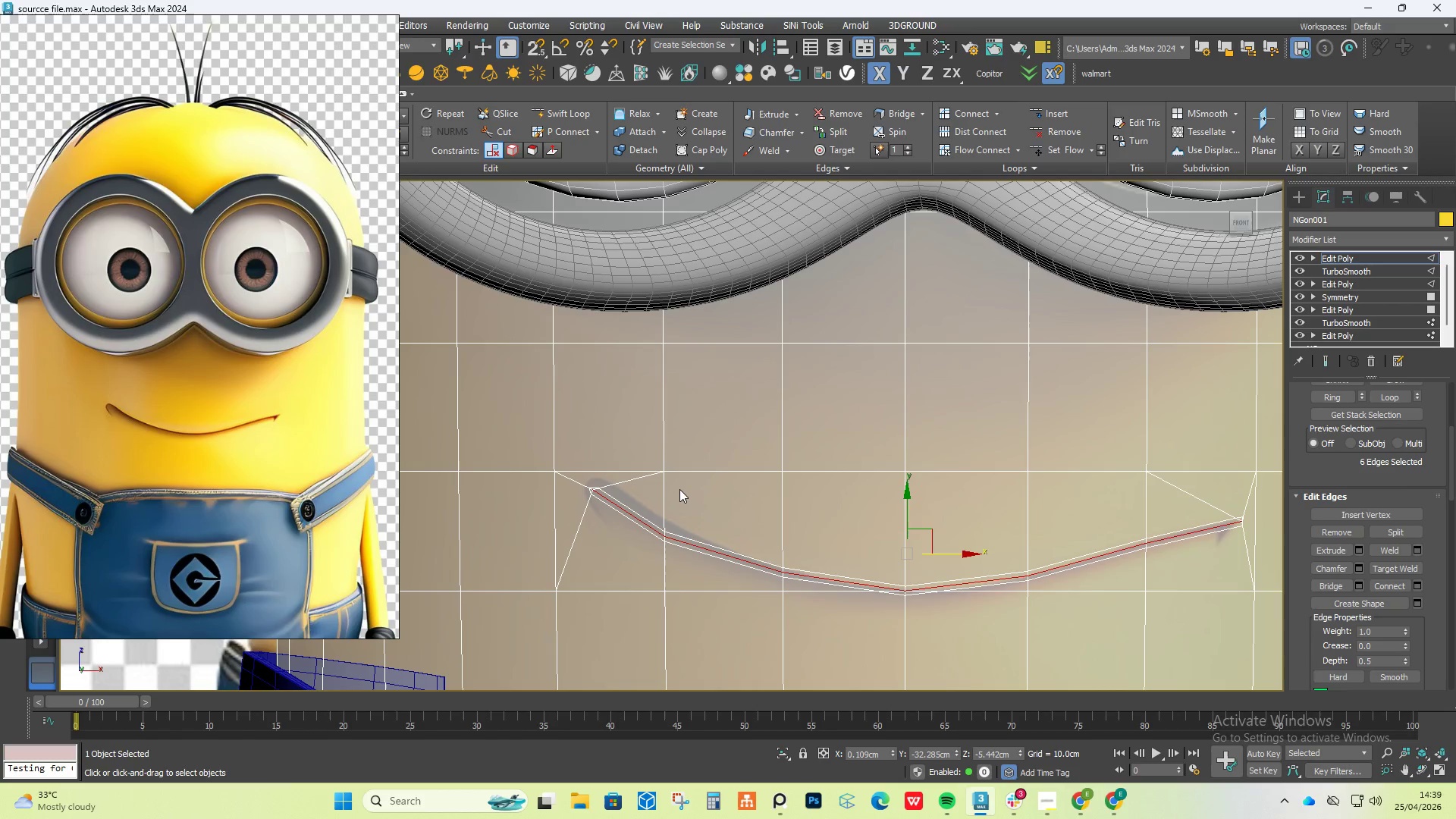 
scroll: coordinate [915, 609], scroll_direction: up, amount: 4.0
 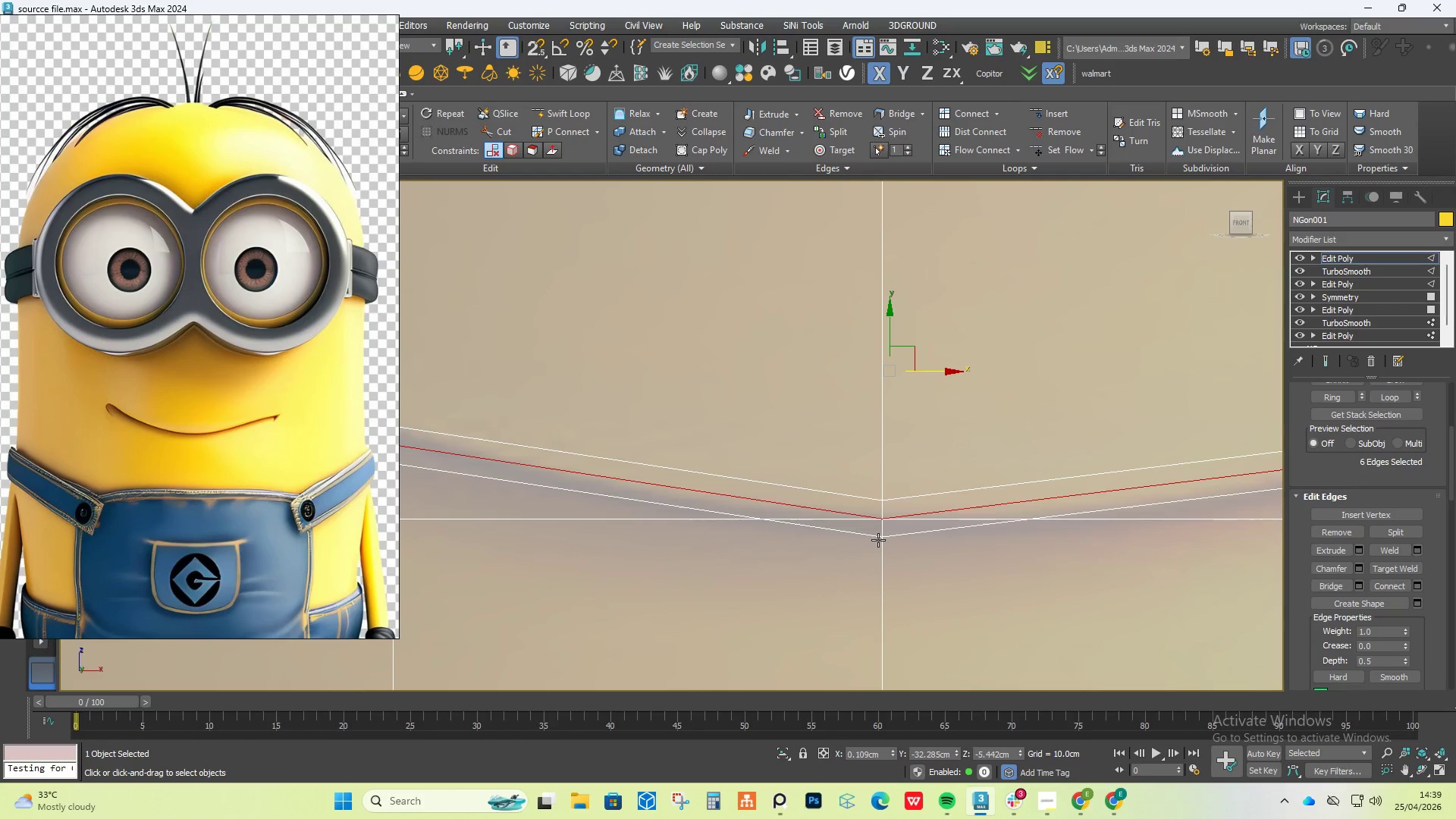 
wait(5.09)
 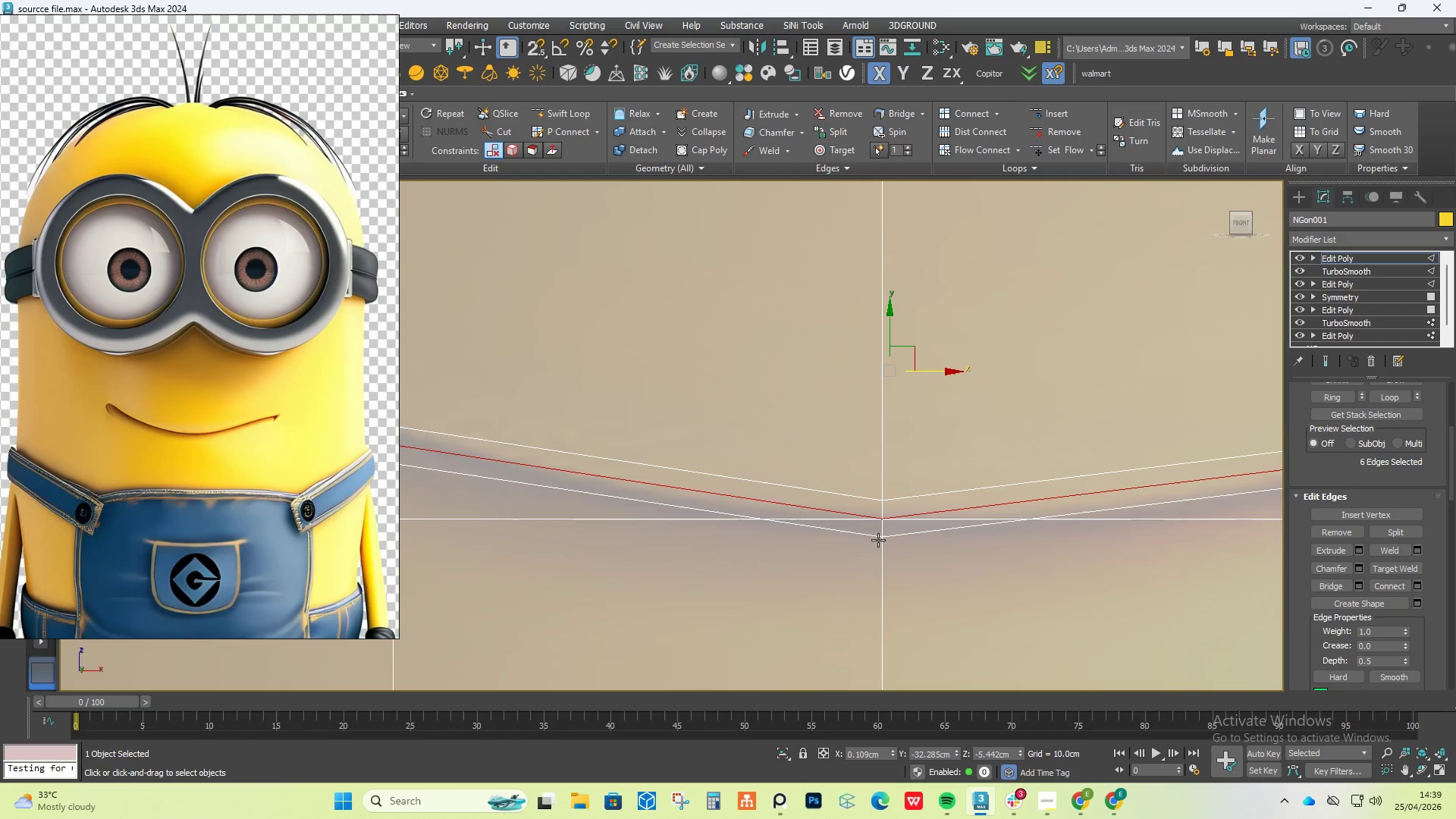 
right_click([871, 521])
 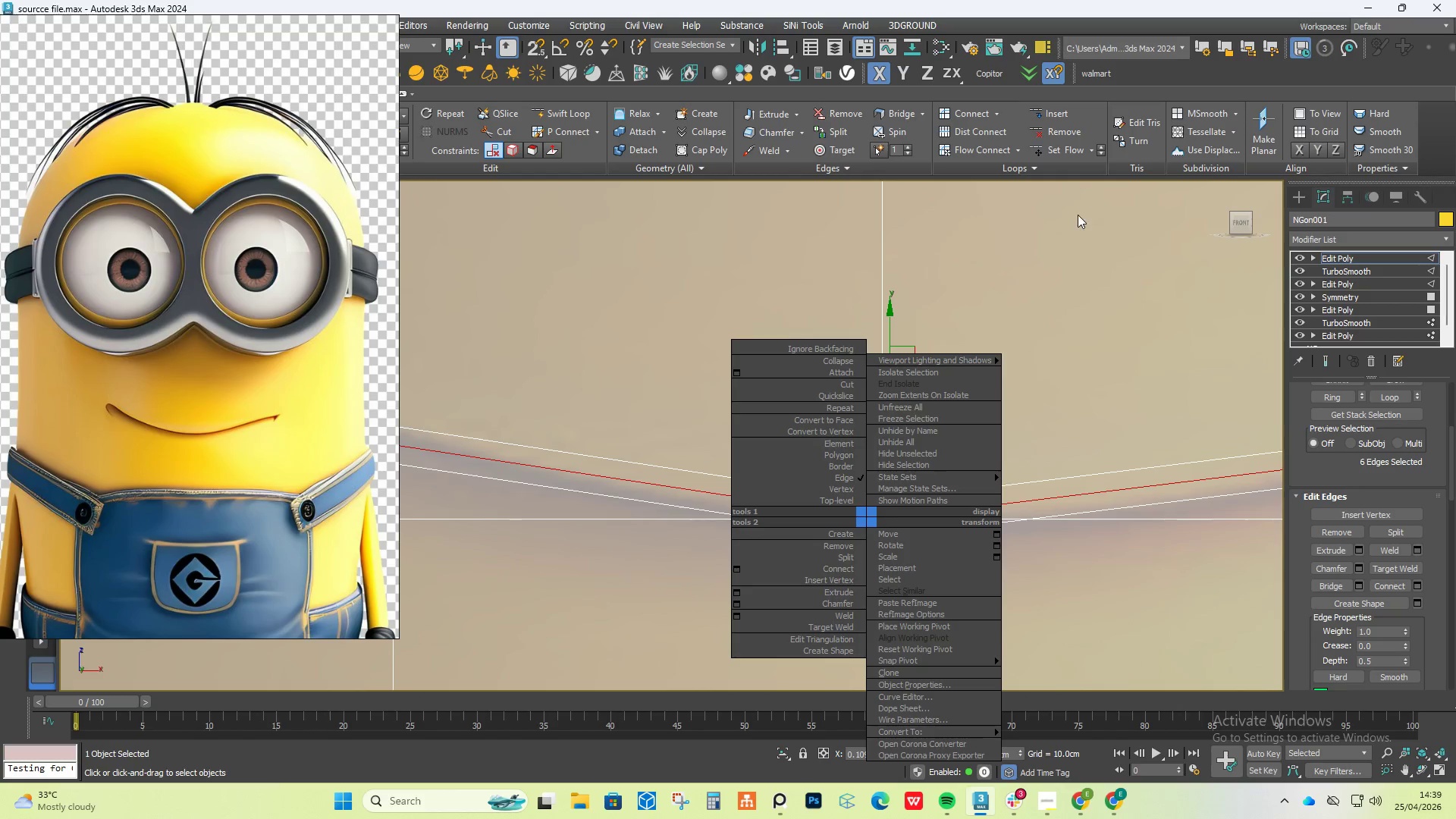 
left_click([1012, 271])
 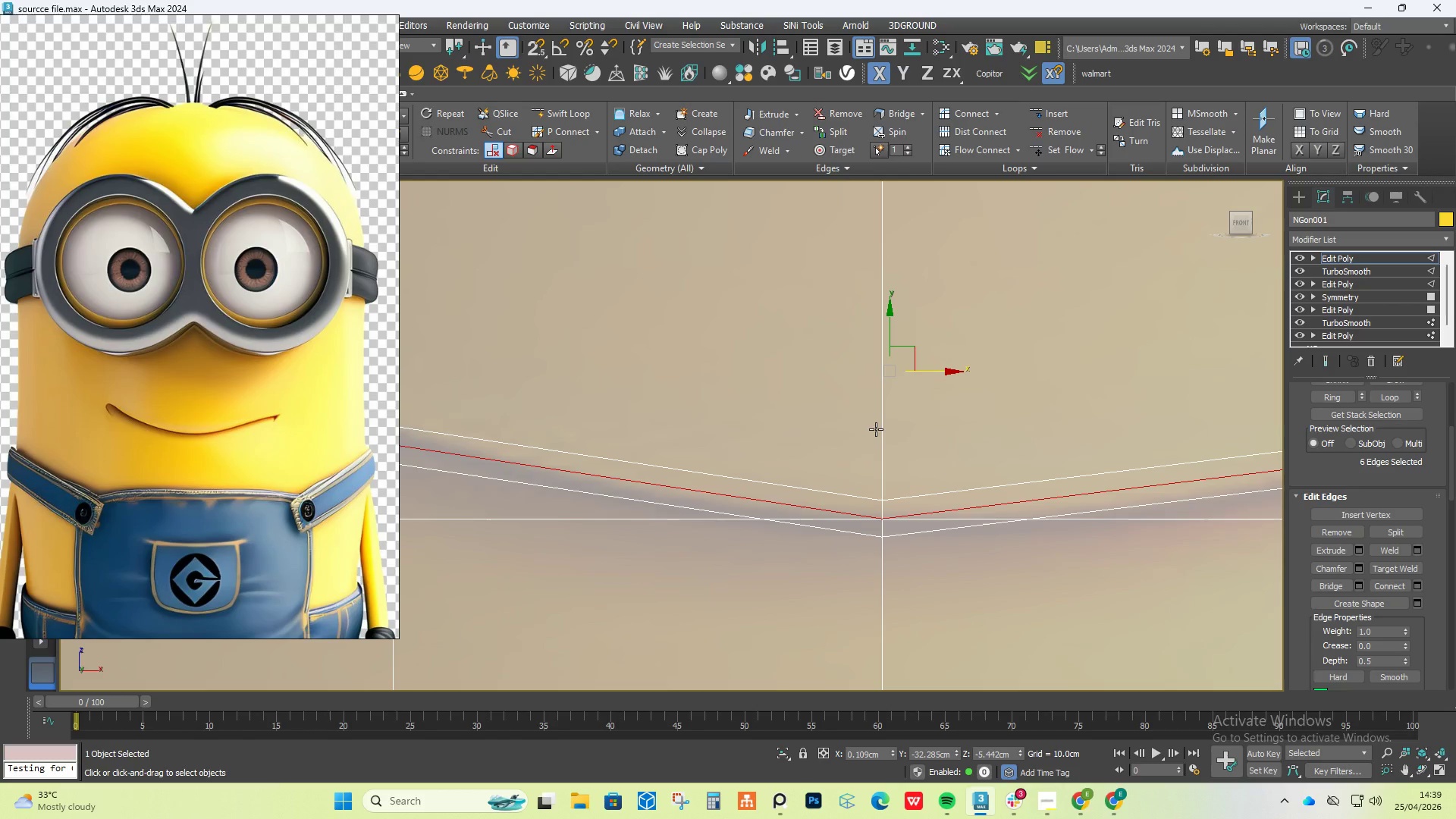 
wait(8.34)
 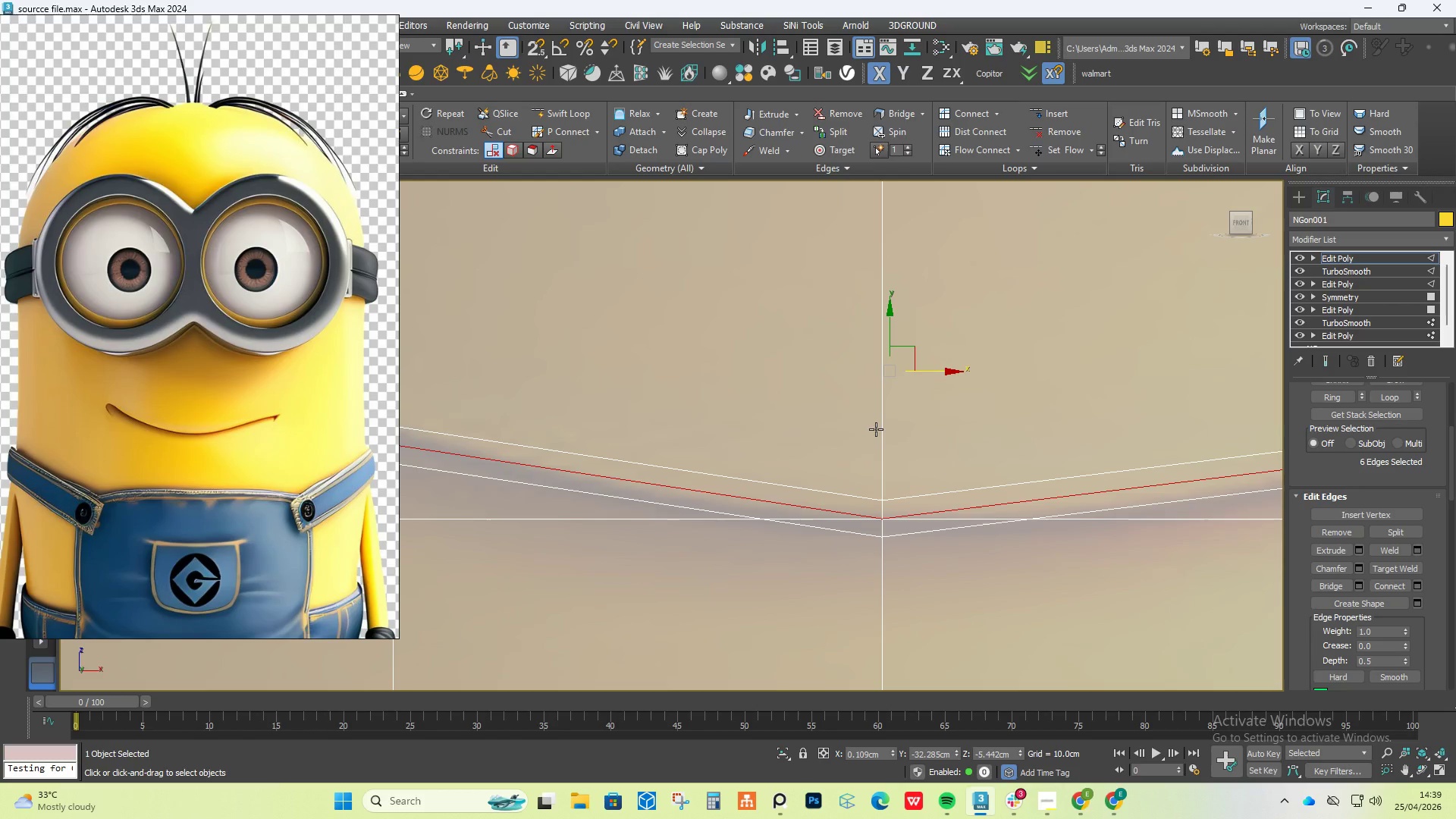 
key(1)
 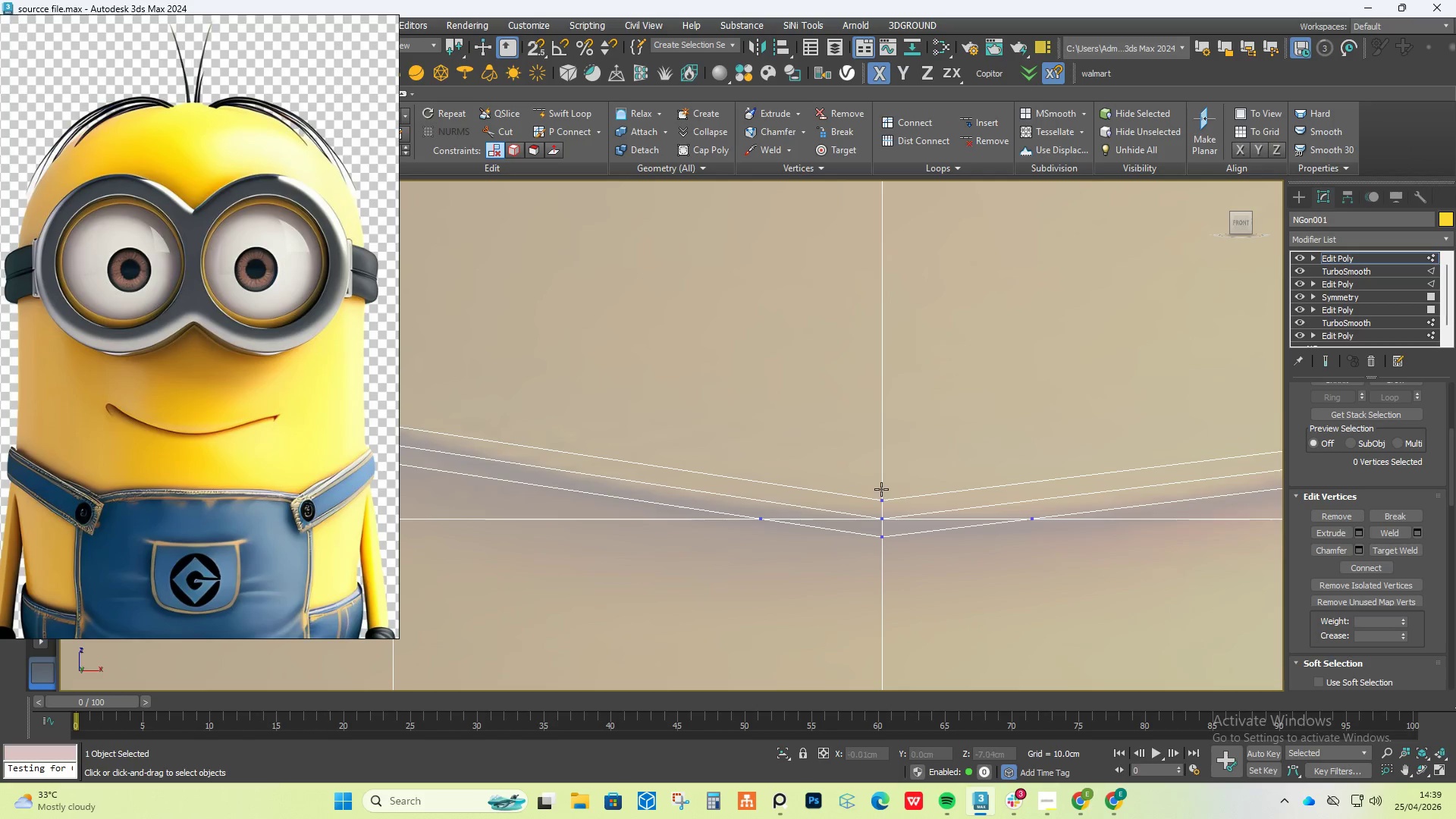 
left_click([880, 489])
 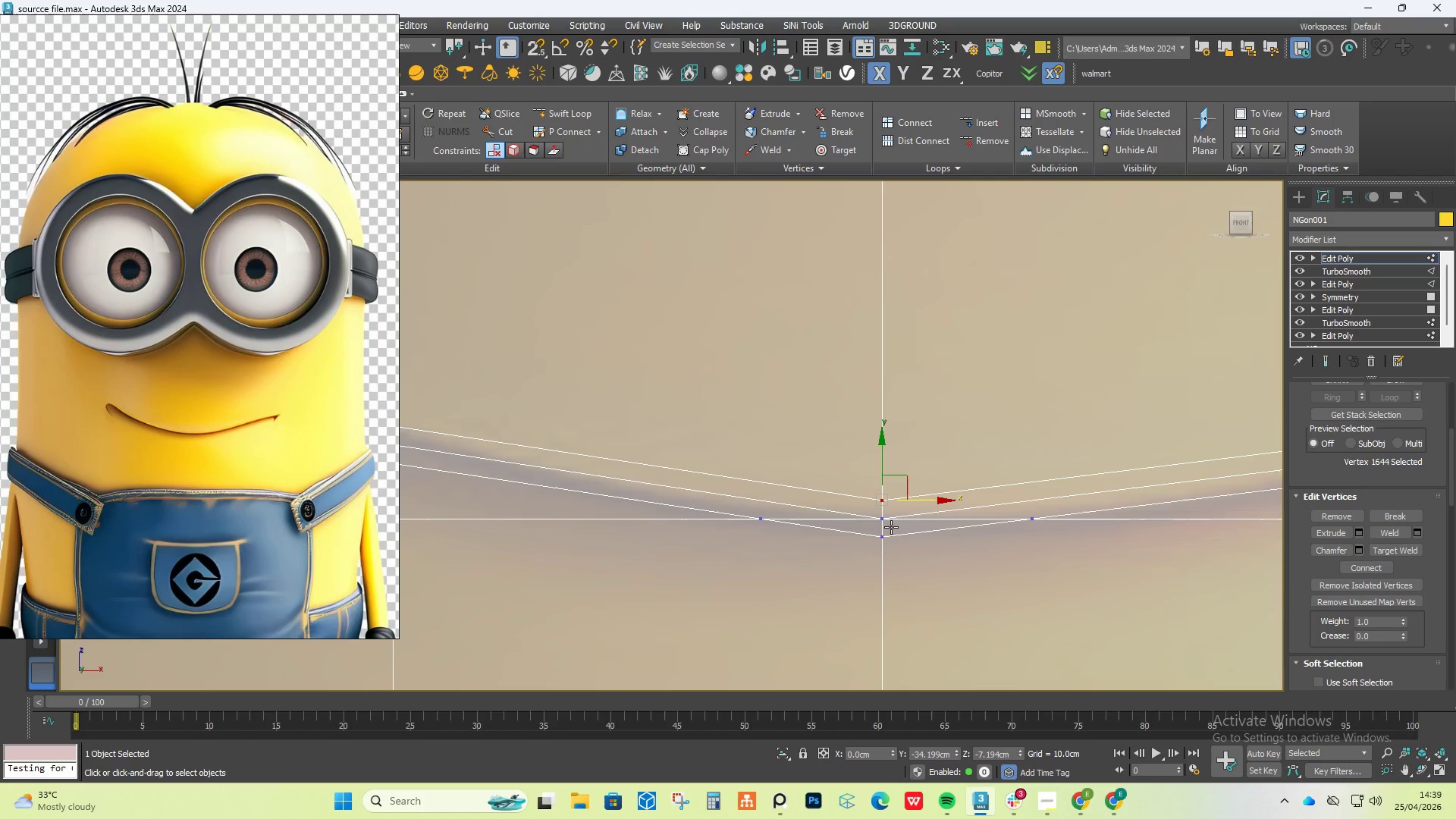 
hold_key(key=ControlLeft, duration=0.78)
left_click([890, 546])
 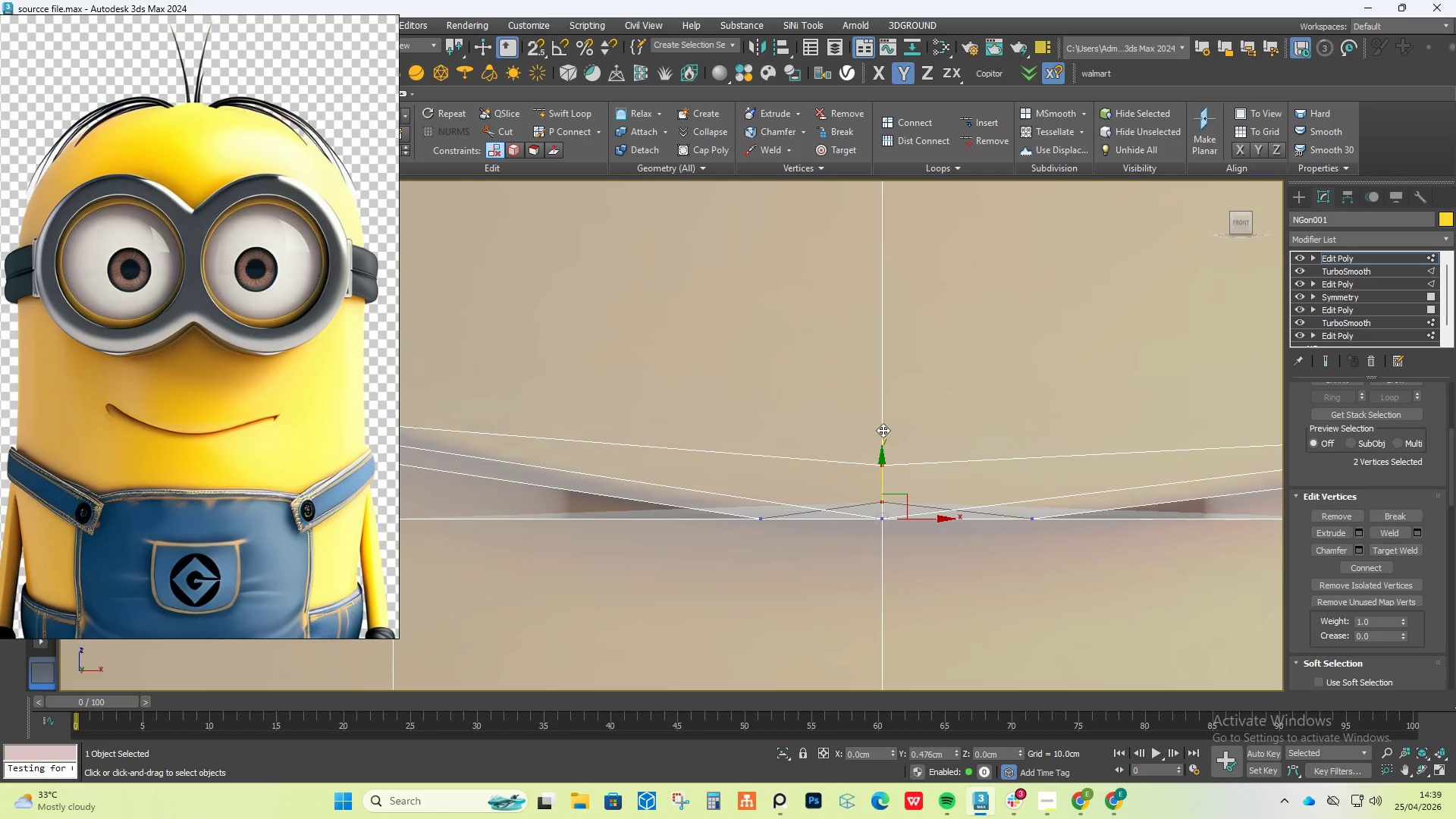 
key(Control+Z)
 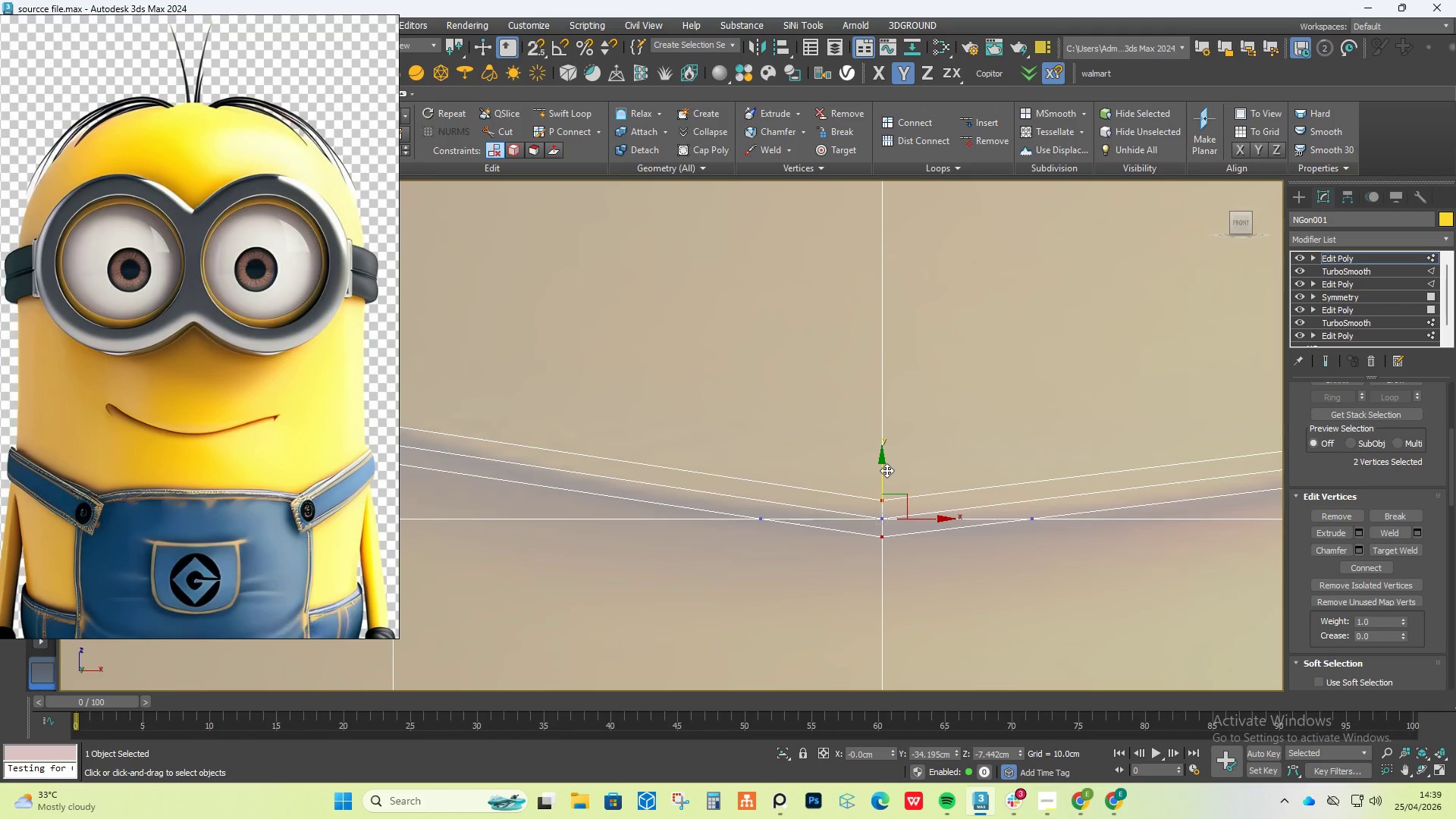 
scroll: coordinate [886, 470], scroll_direction: down, amount: 4.0
 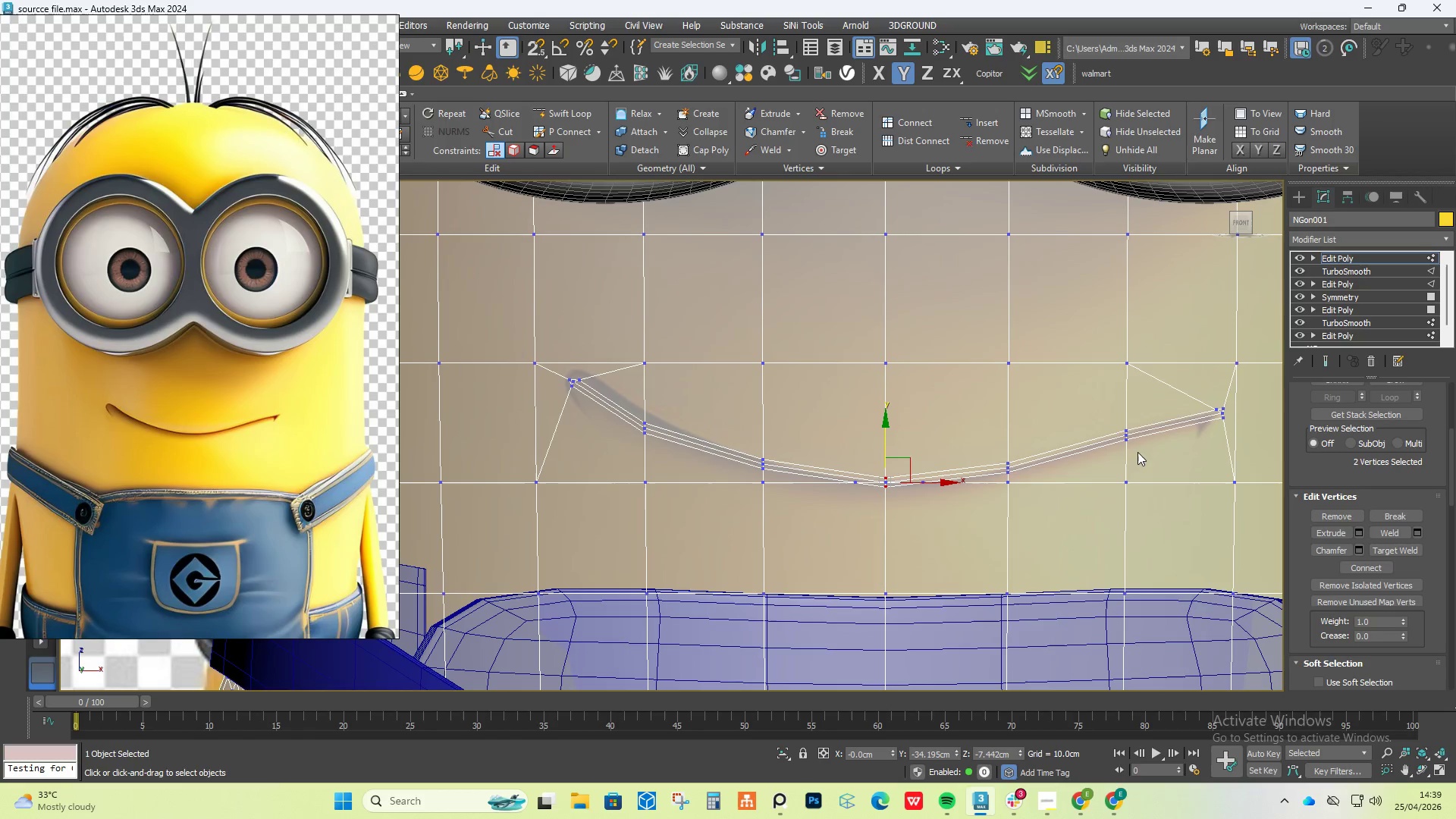 
key(2)
 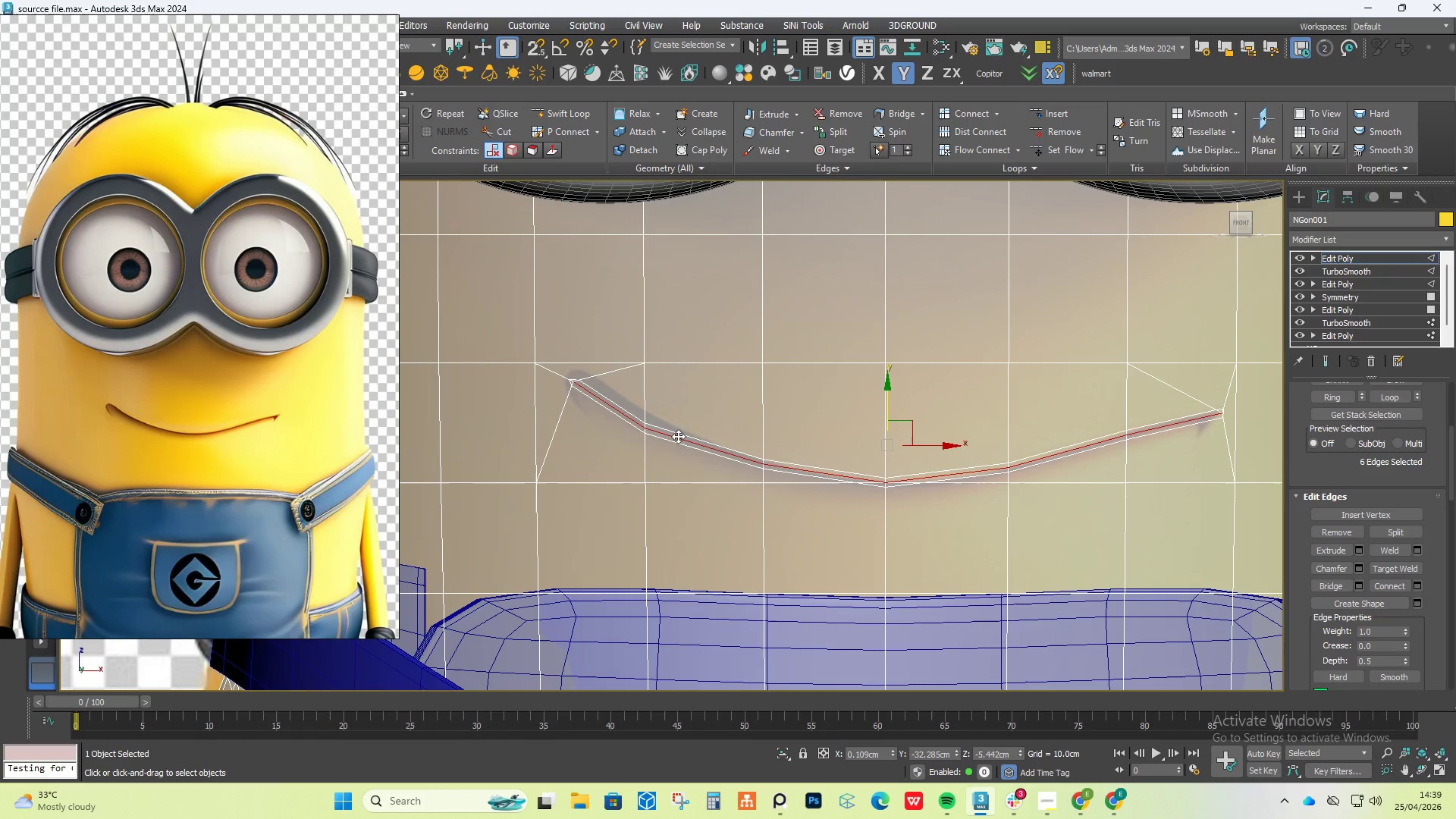 
hold_key(key=AltLeft, duration=0.7)
 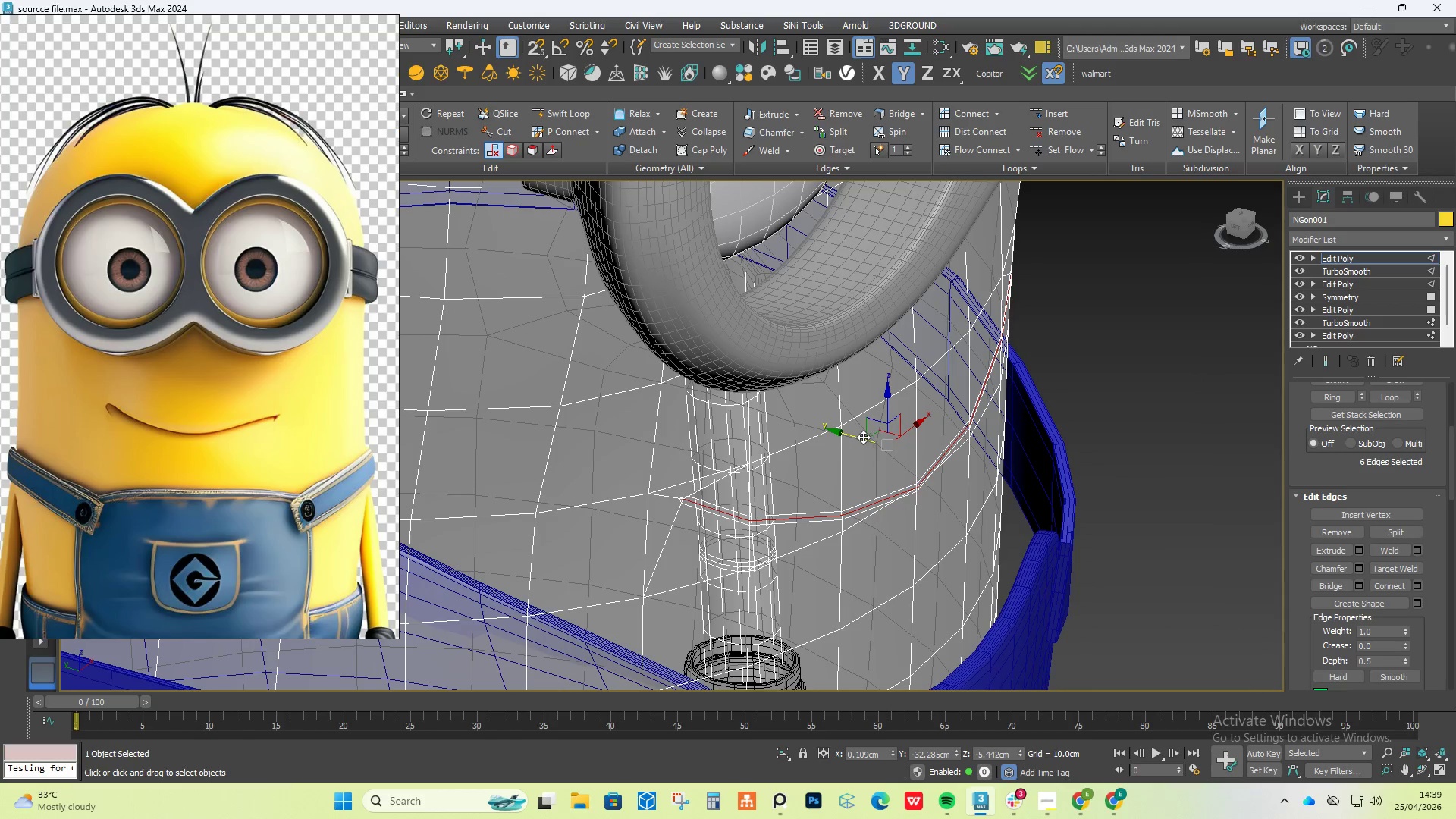 
left_click_drag(start_coordinate=[862, 437], to_coordinate=[858, 437])
 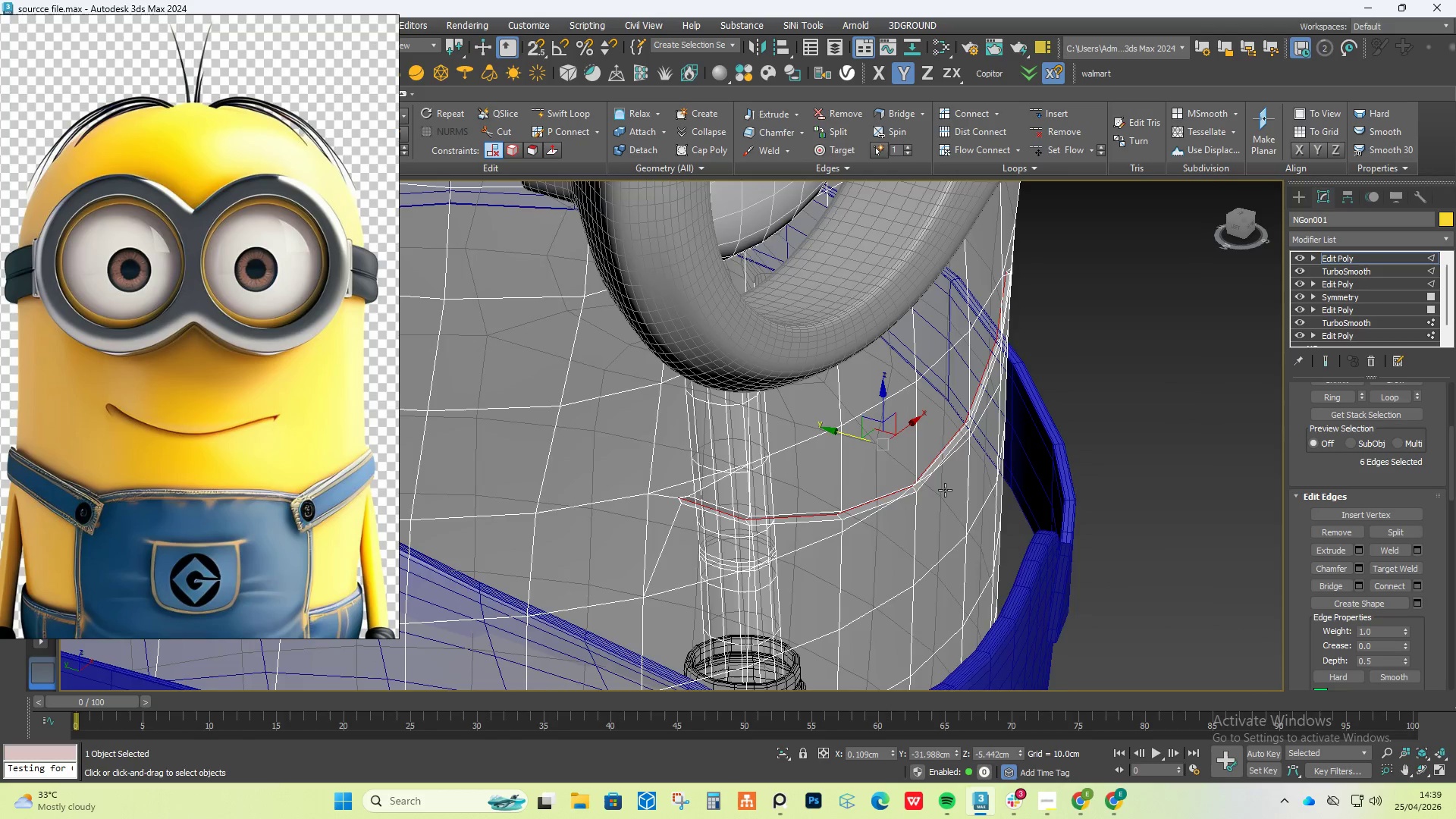 
hold_key(key=AltLeft, duration=1.23)
 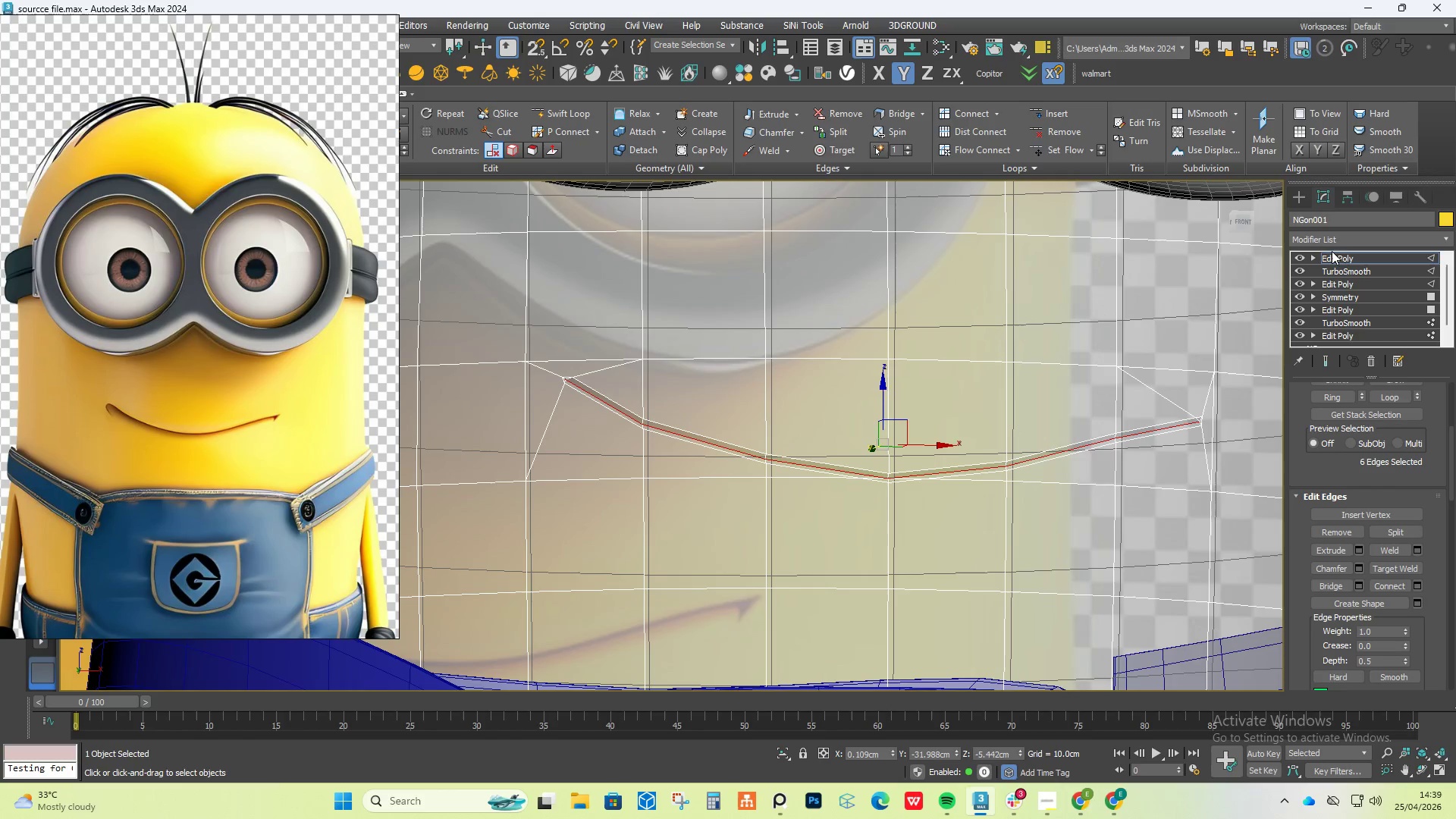 
left_click([1341, 239])
 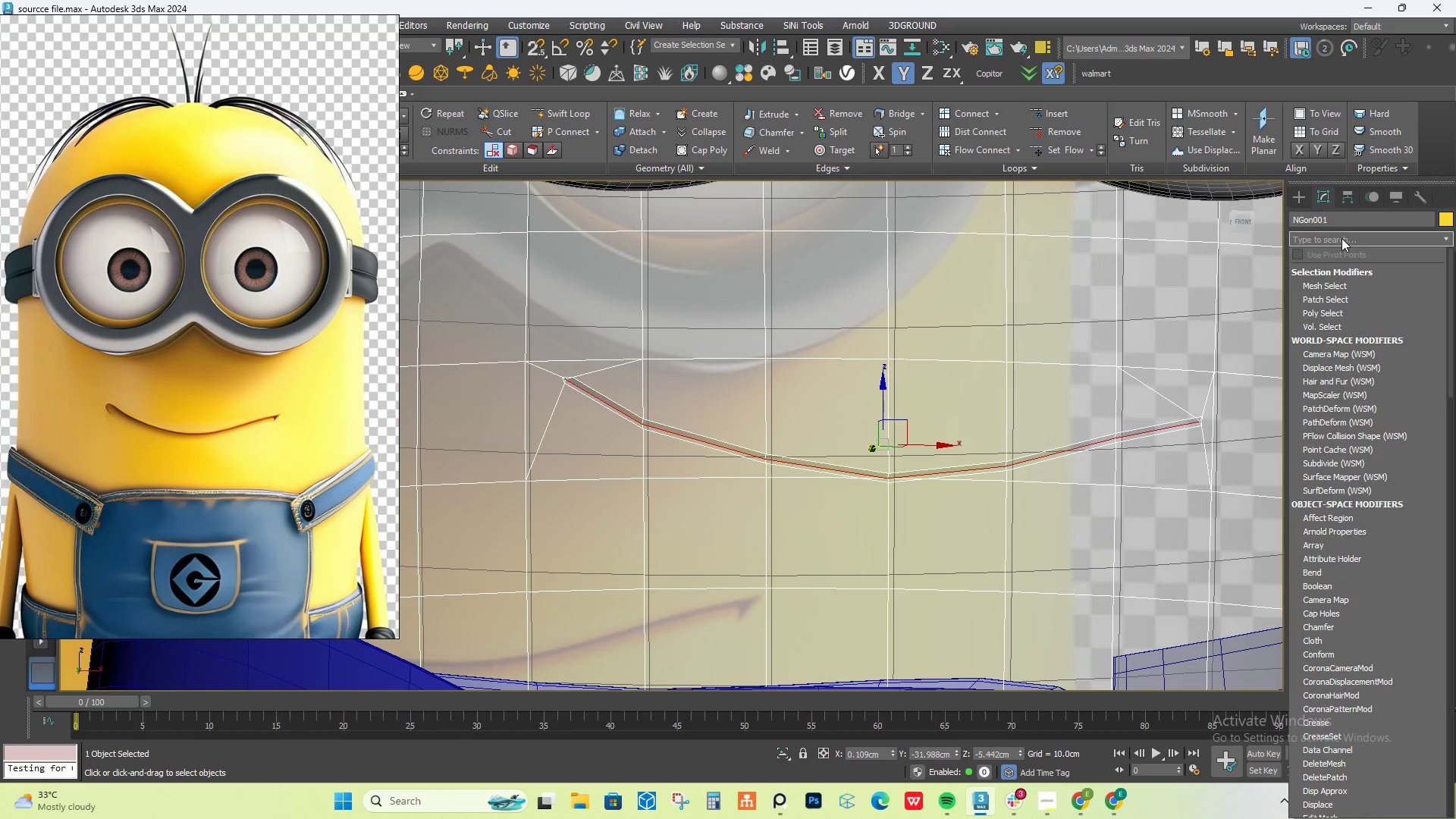 
type(tu)
 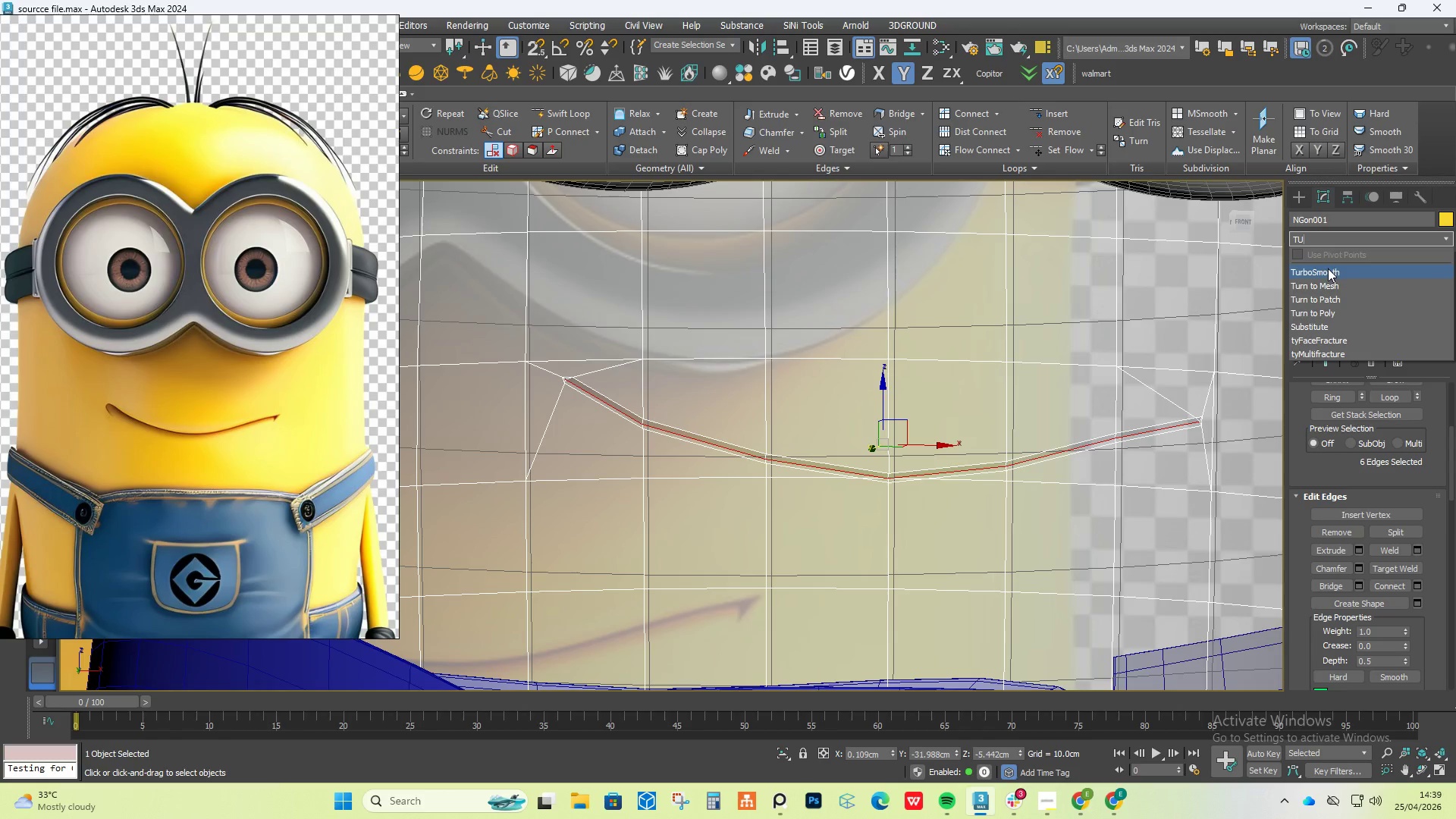 
left_click([1329, 270])
 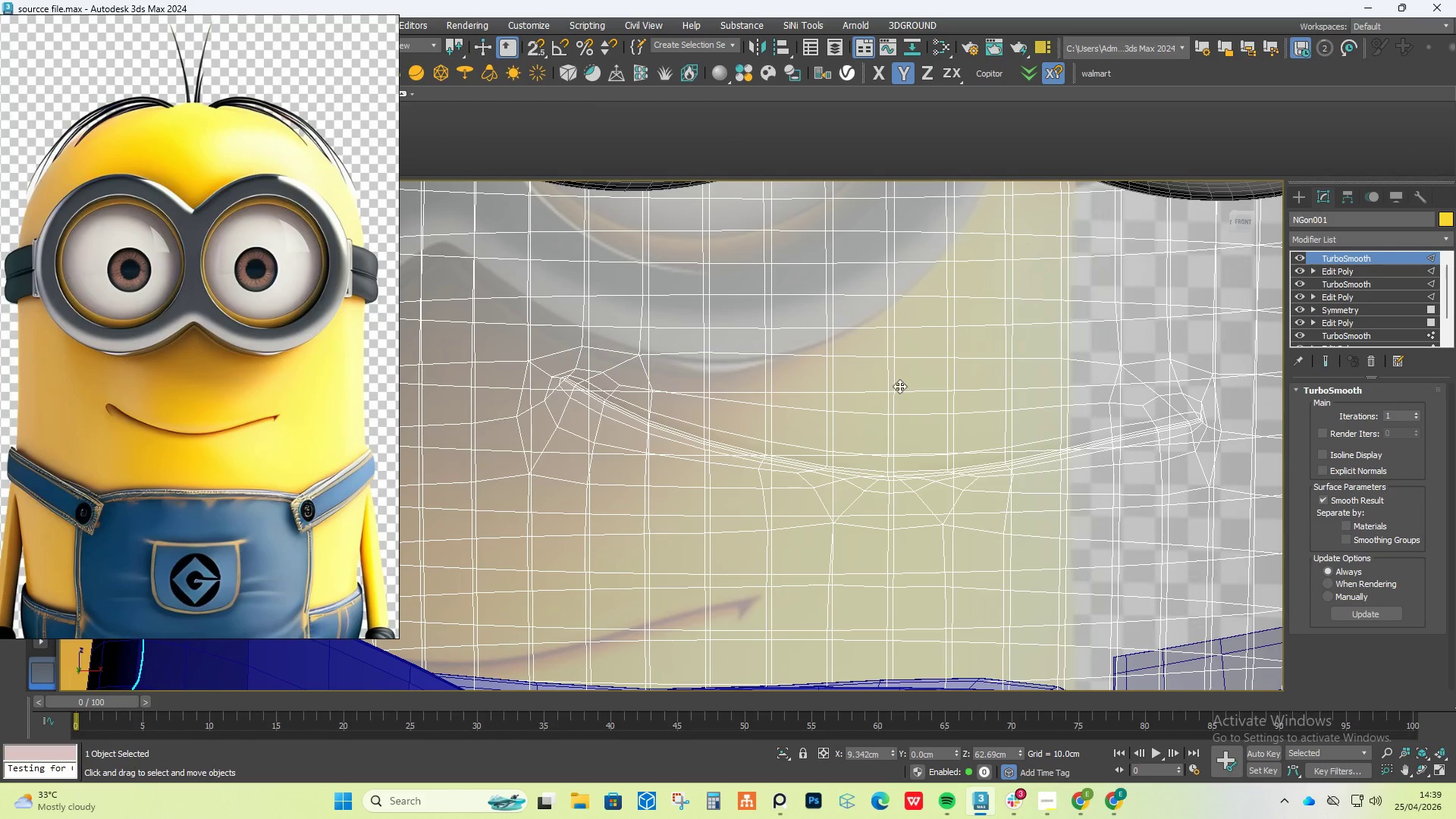 
scroll: coordinate [857, 393], scroll_direction: down, amount: 1.0
 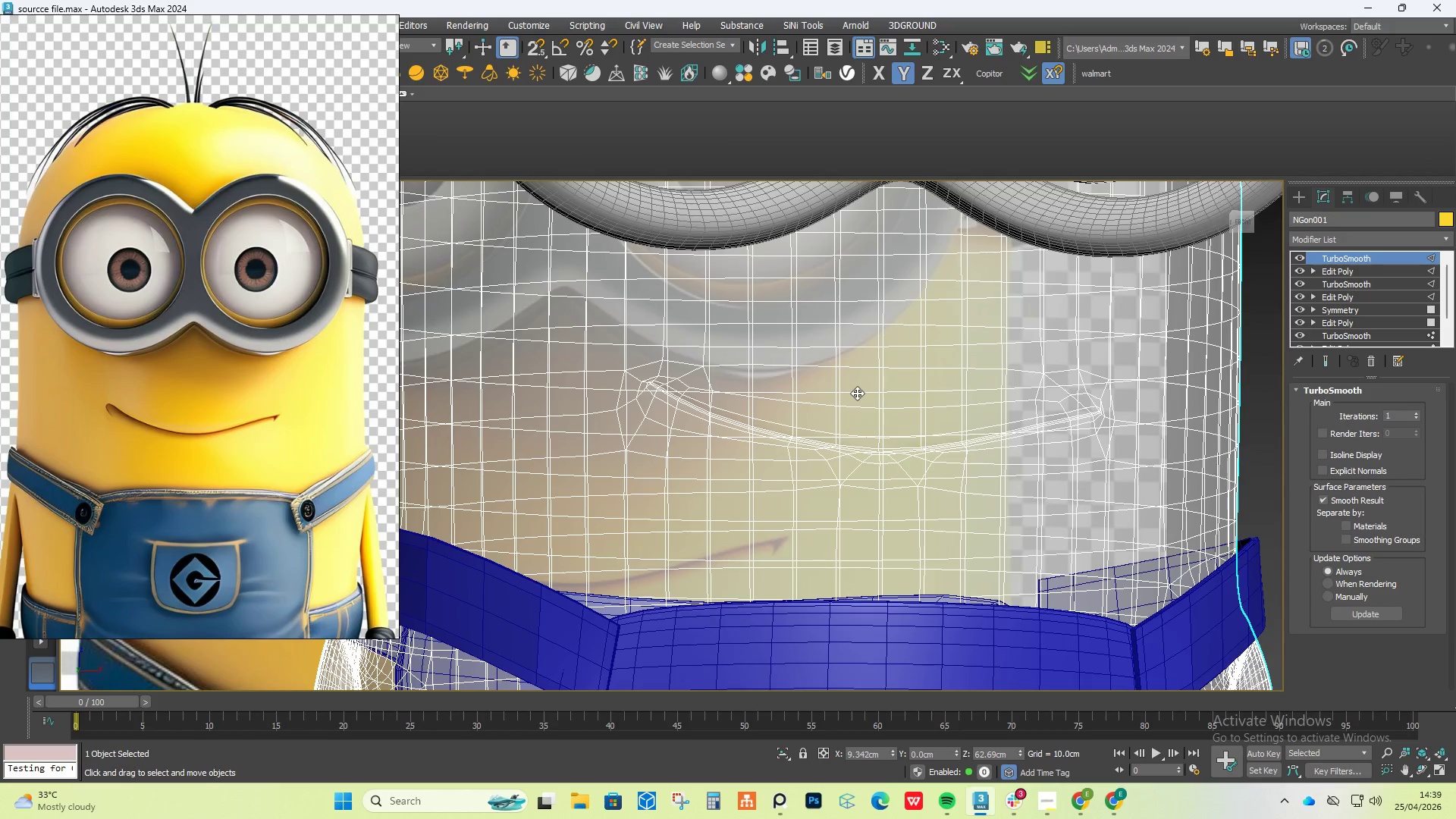 
key(F5)
 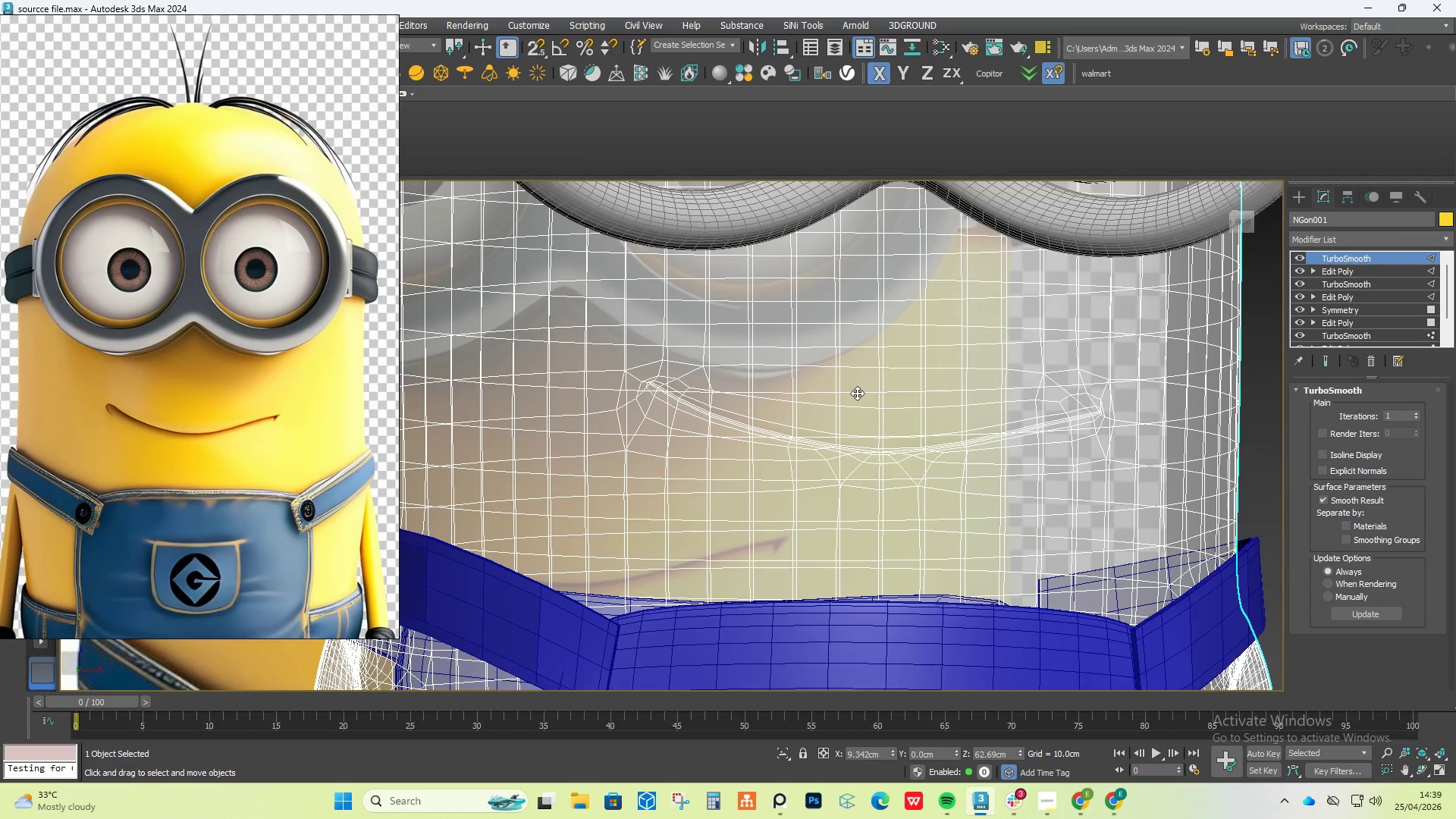 
key(F4)
 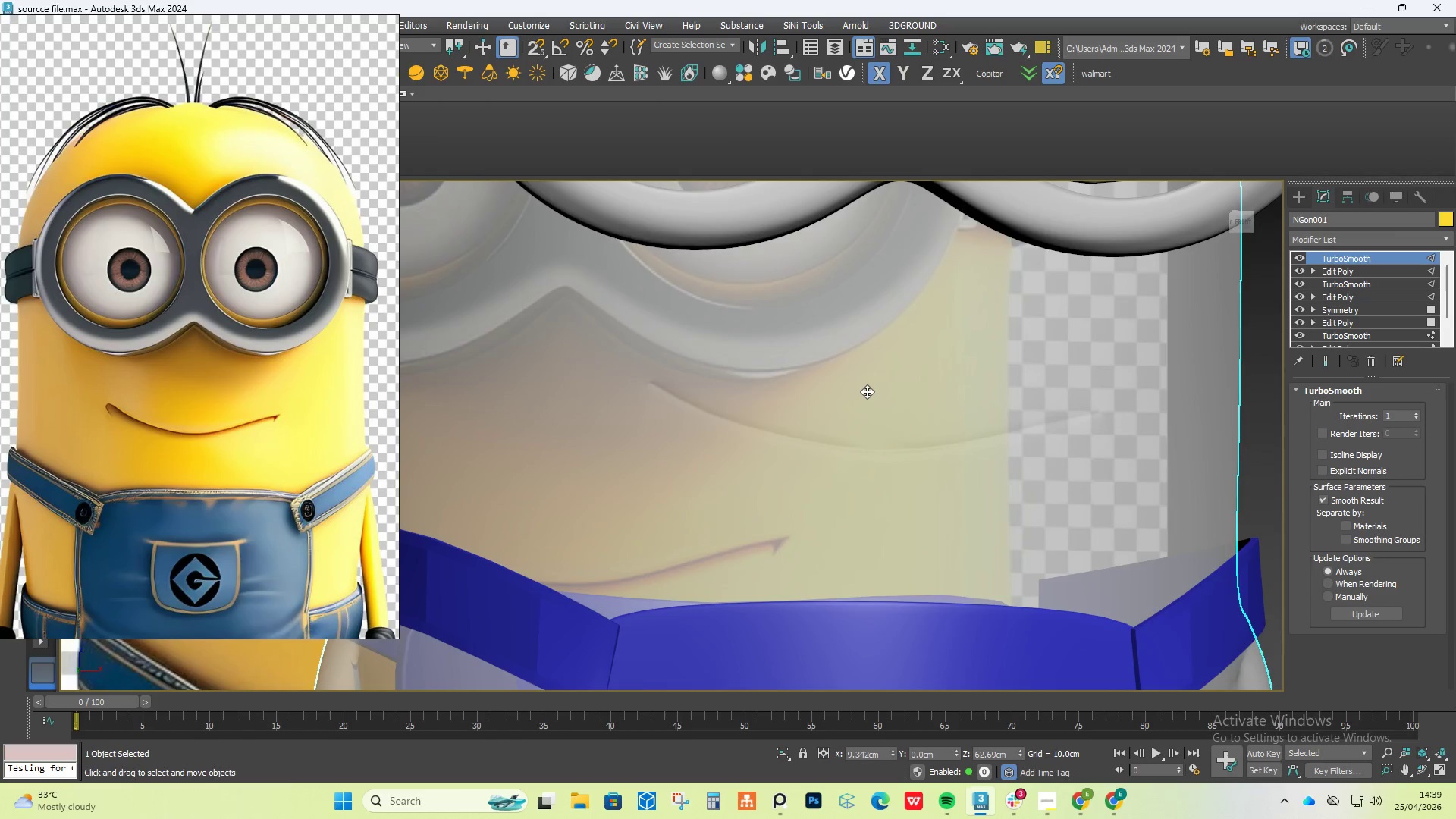 
scroll: coordinate [867, 391], scroll_direction: down, amount: 1.0
 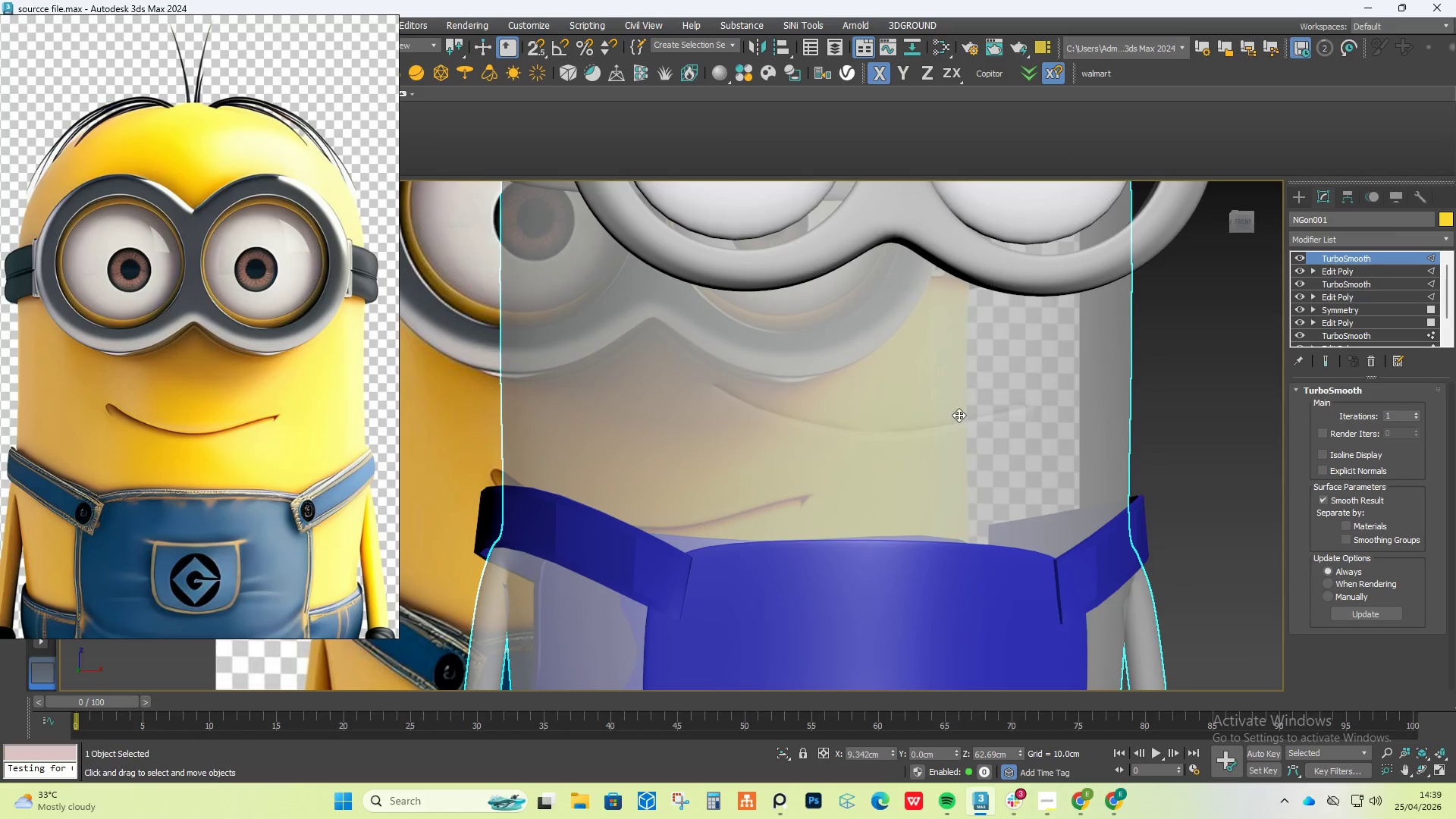 
hold_key(key=AltLeft, duration=0.88)
 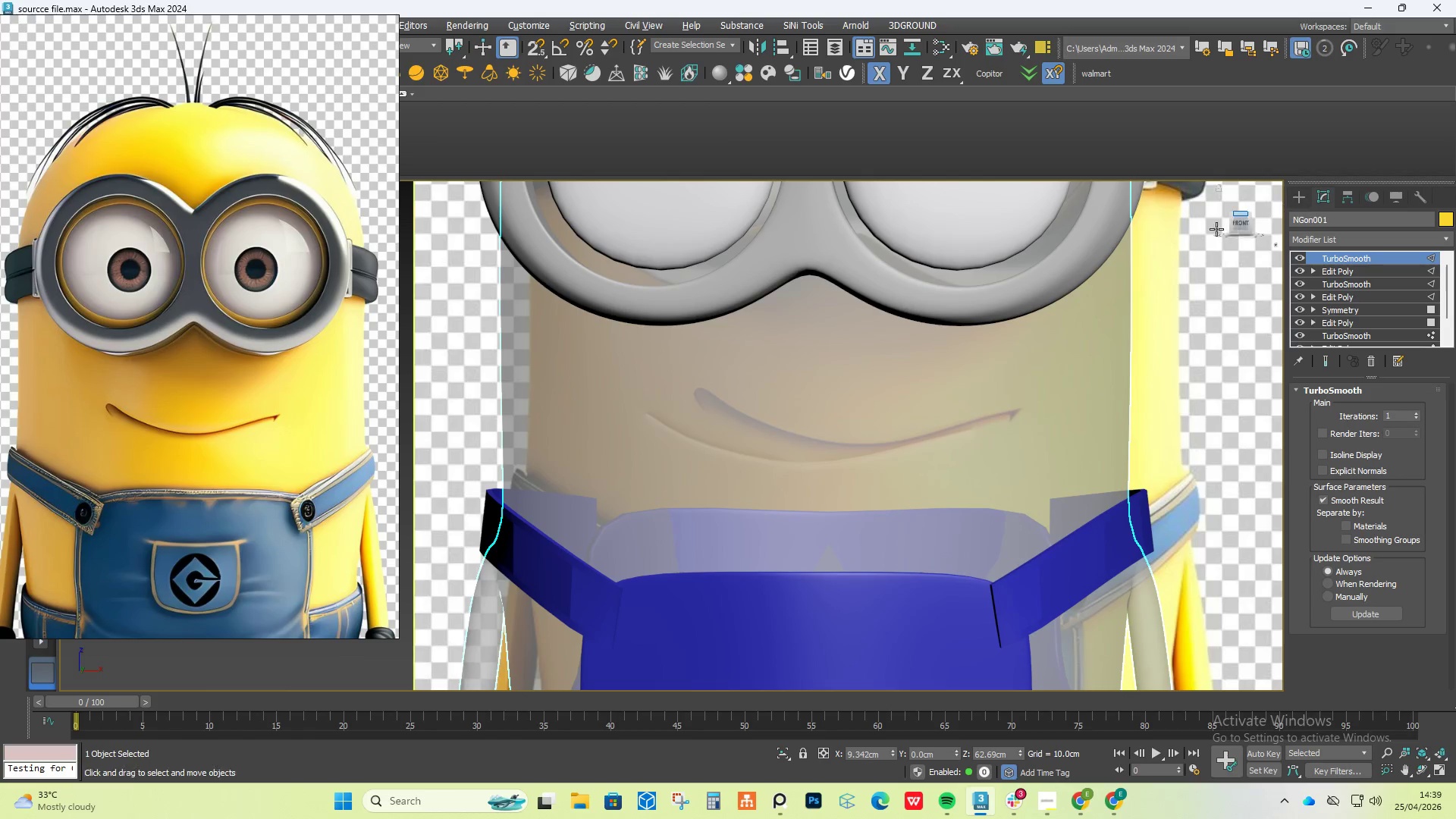 
key(Alt+X)
 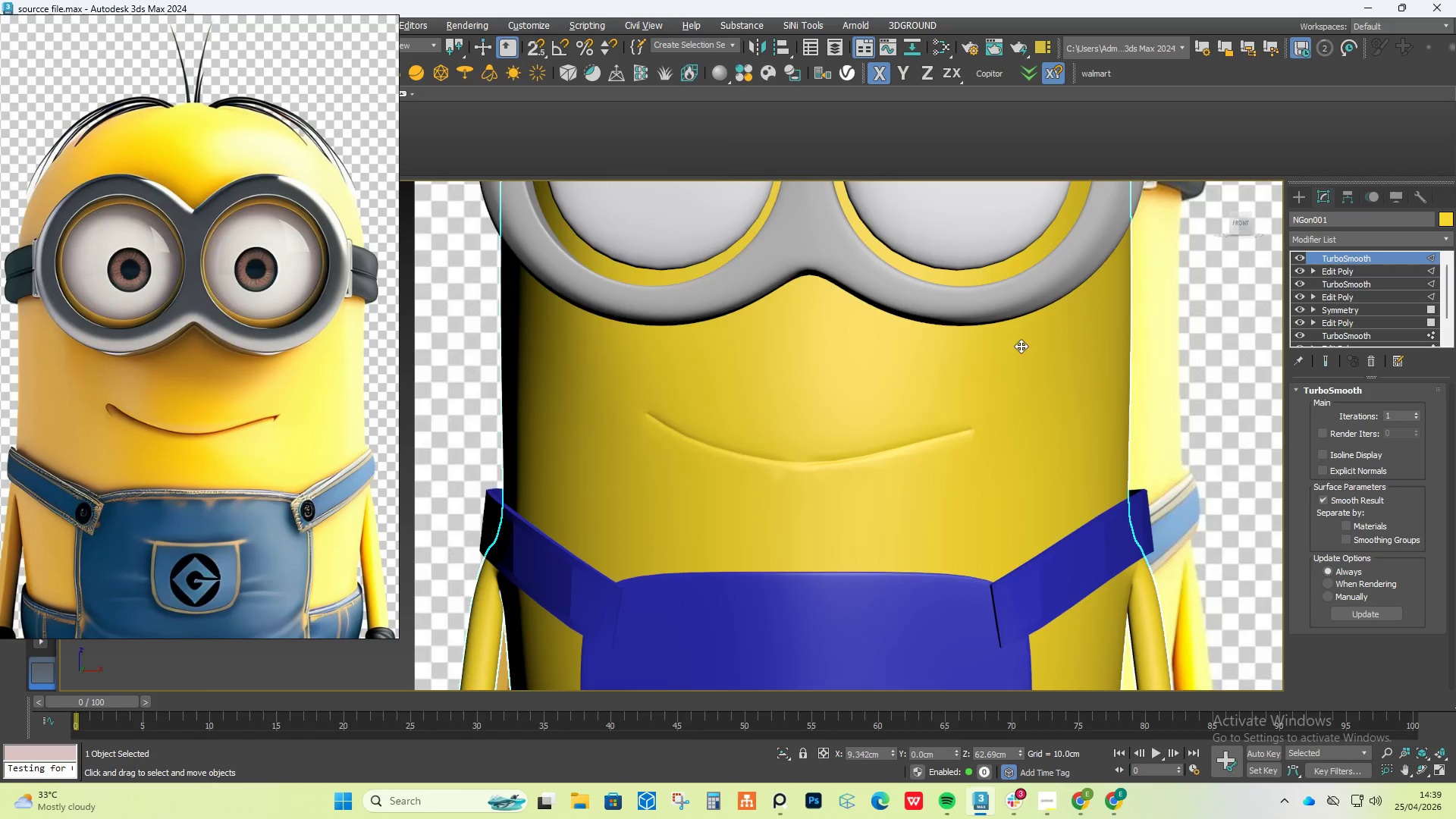 
hold_key(key=AltLeft, duration=1.24)
 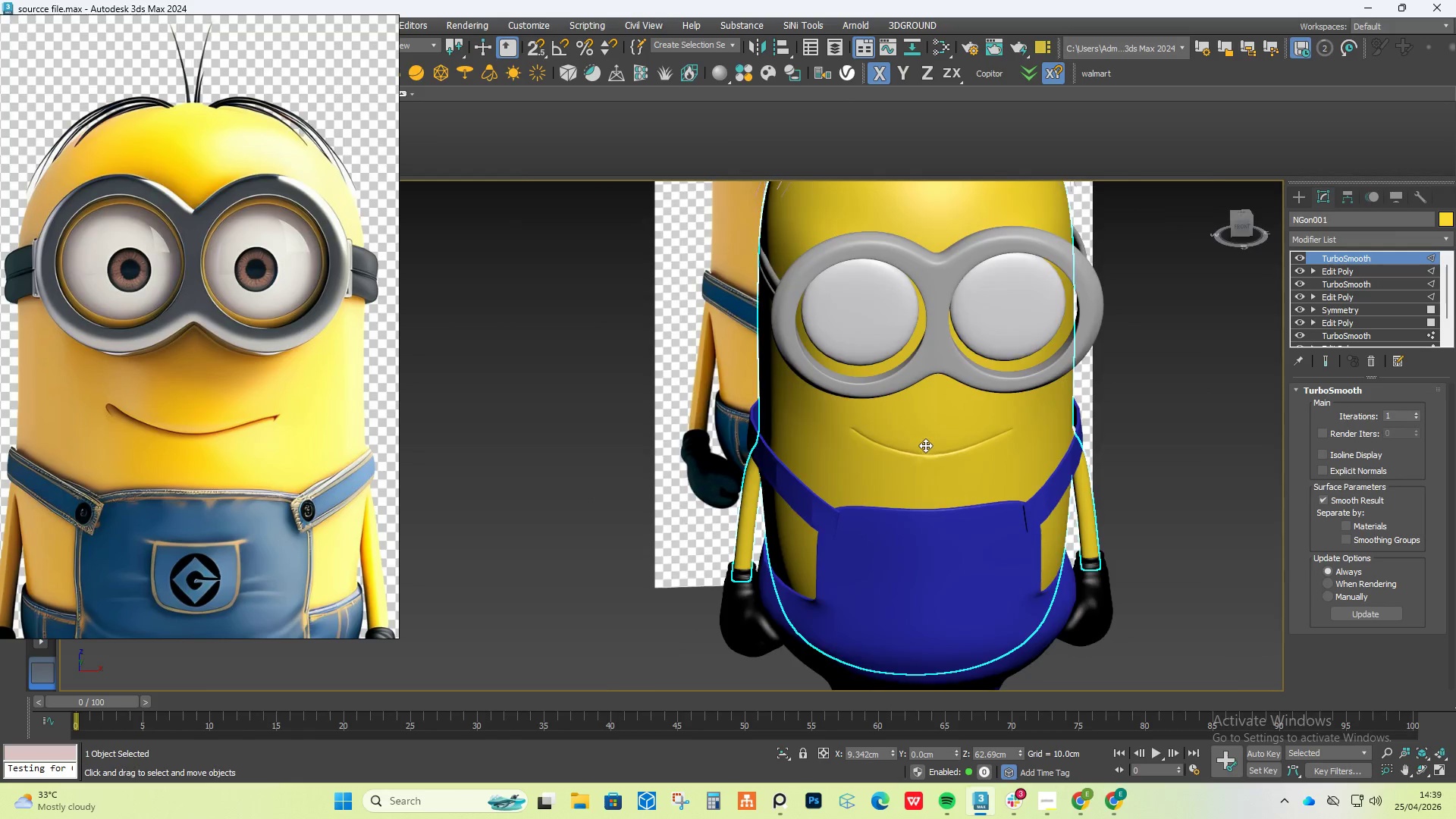 
scroll: coordinate [1015, 350], scroll_direction: down, amount: 2.0
 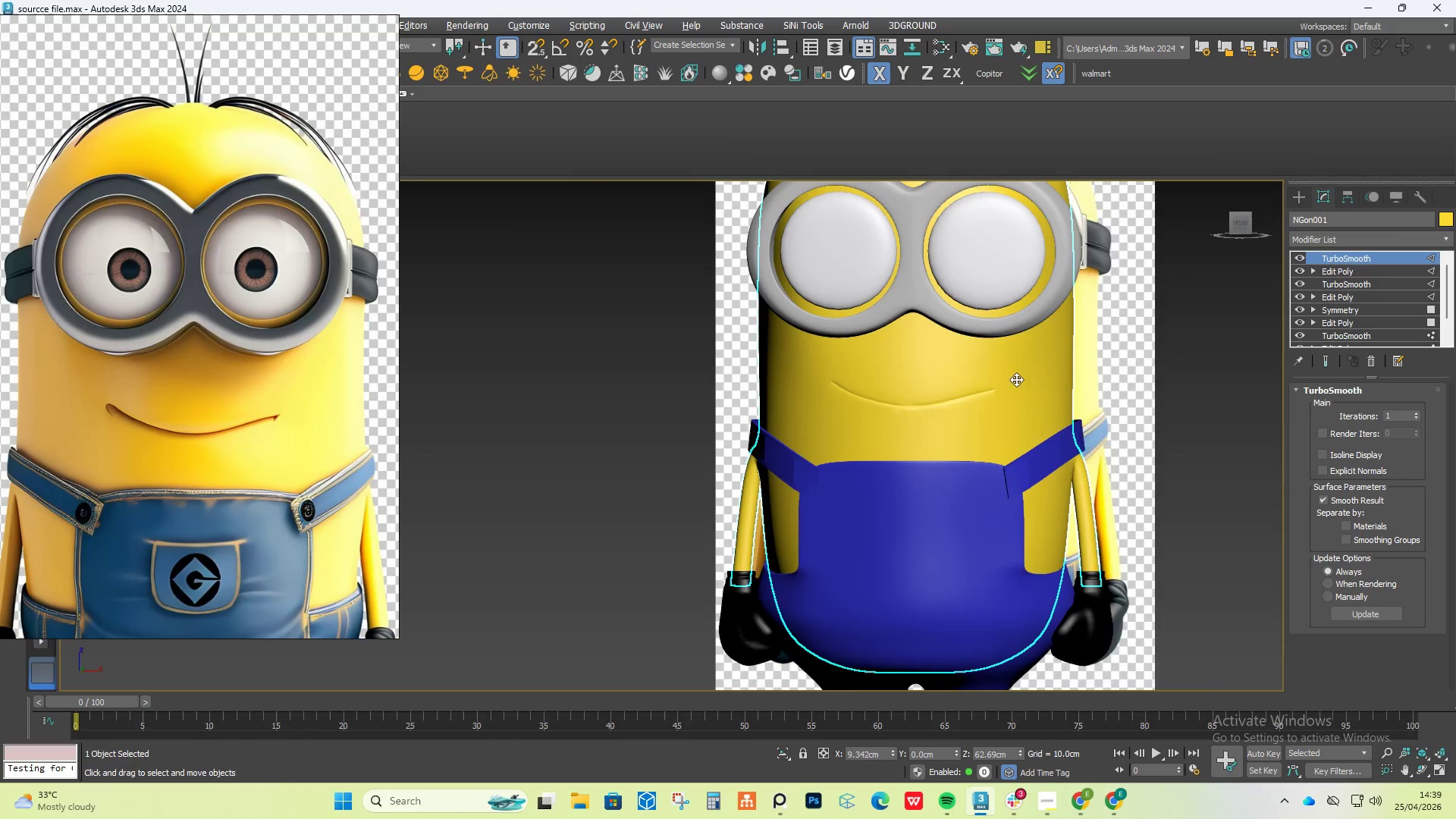 
hold_key(key=AltLeft, duration=3.02)
 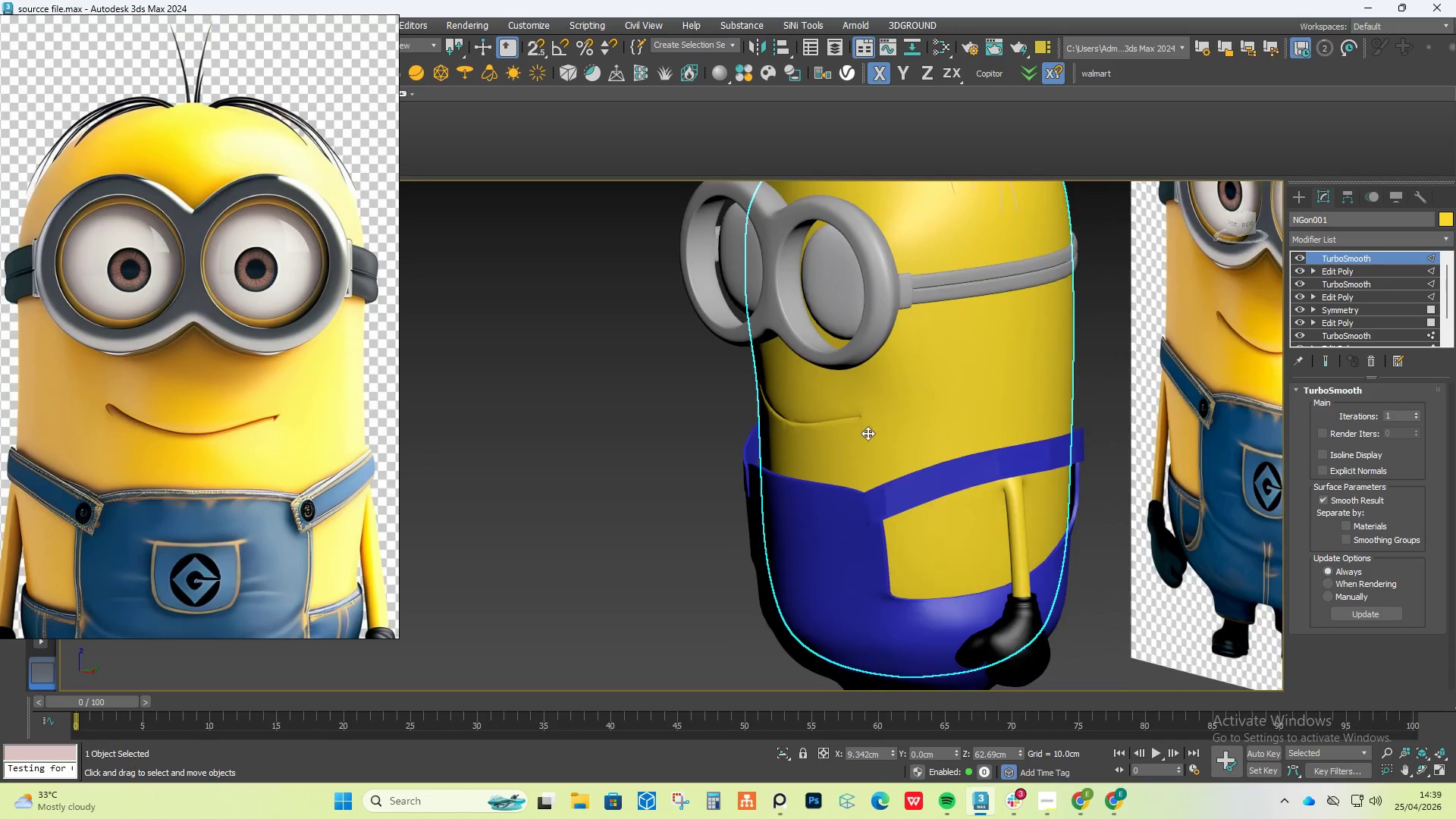 
scroll: coordinate [925, 445], scroll_direction: none, amount: 0.0
 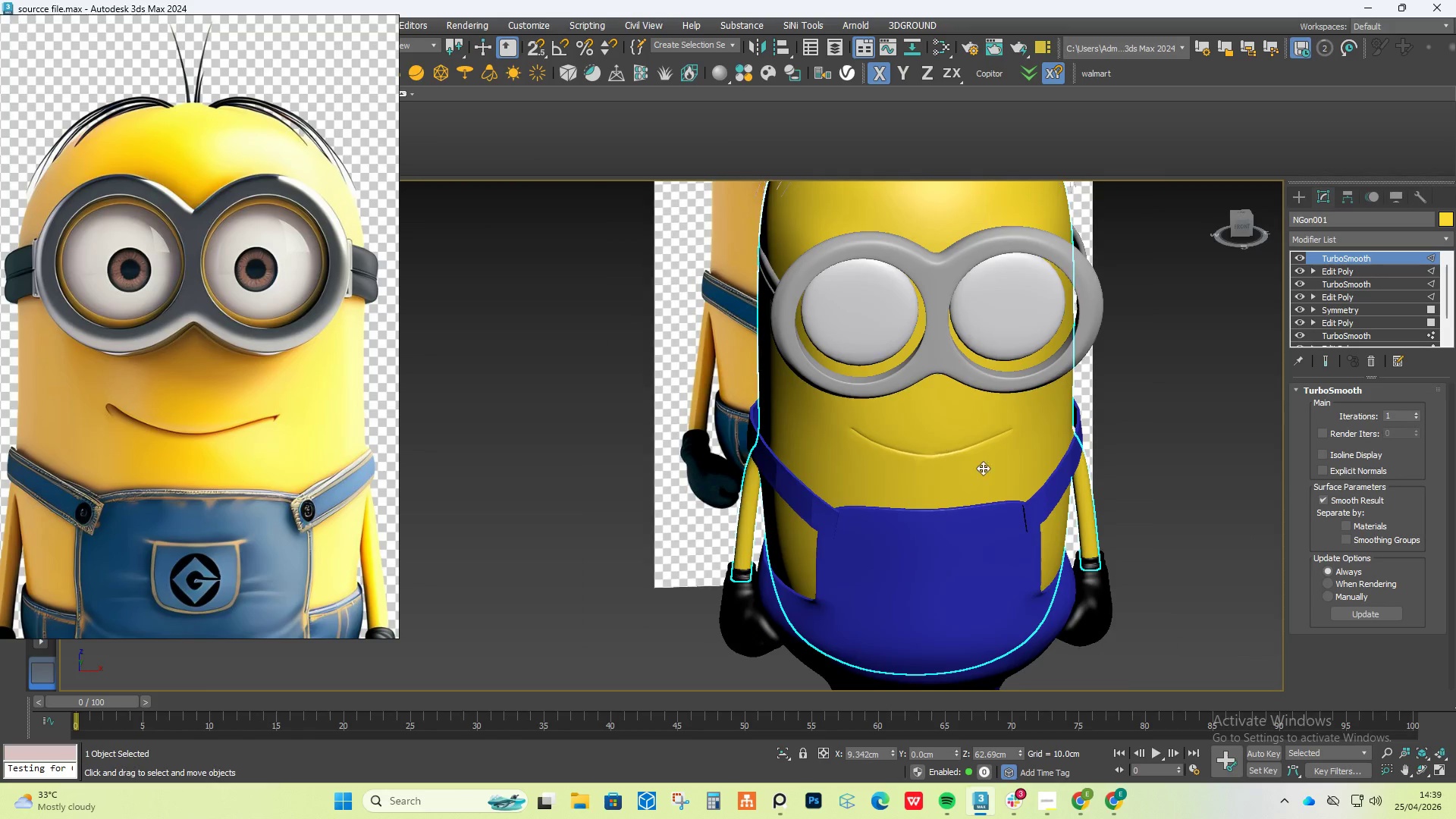 
scroll: coordinate [856, 413], scroll_direction: up, amount: 4.0
 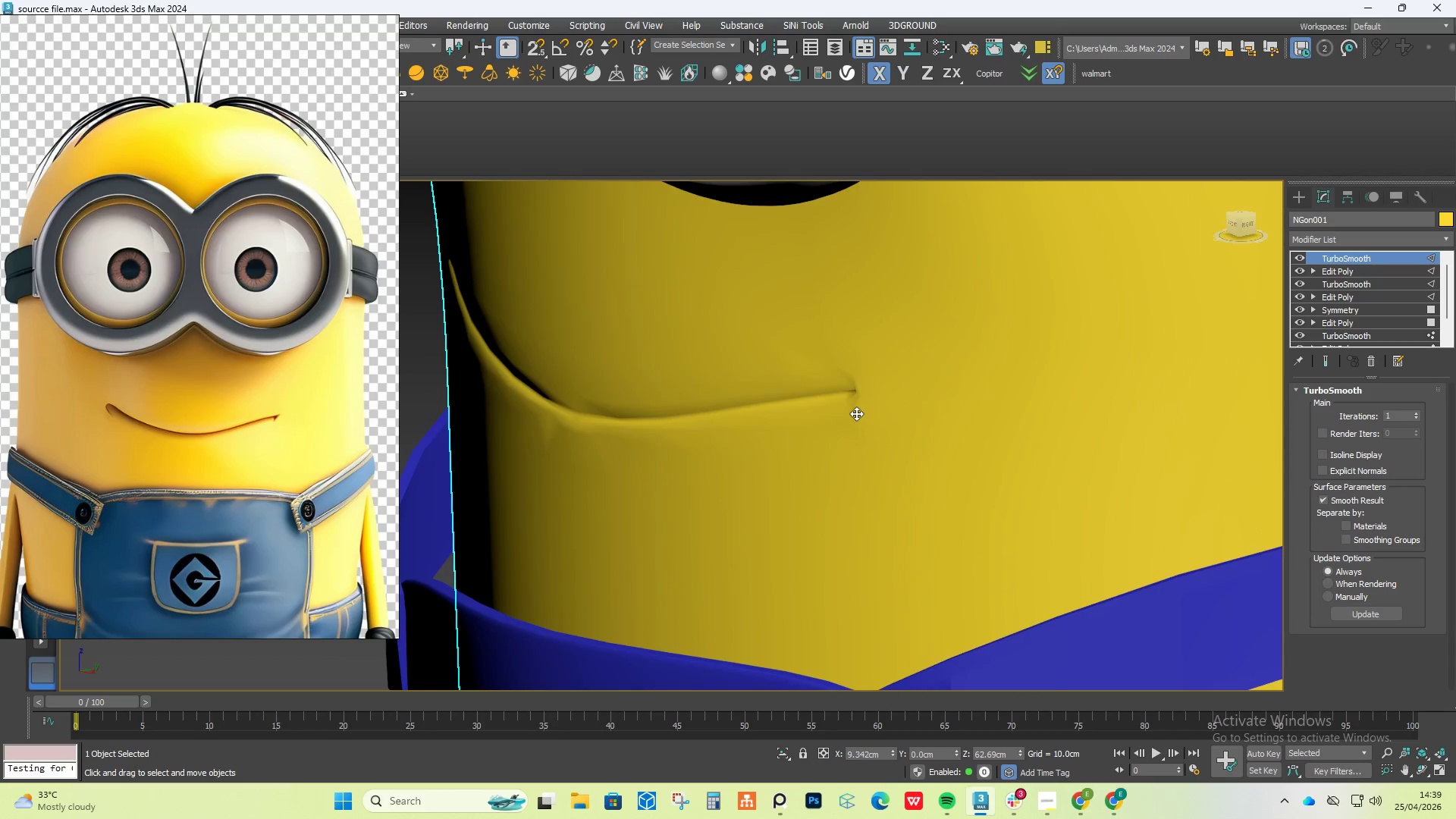 
hold_key(key=AltLeft, duration=0.66)
 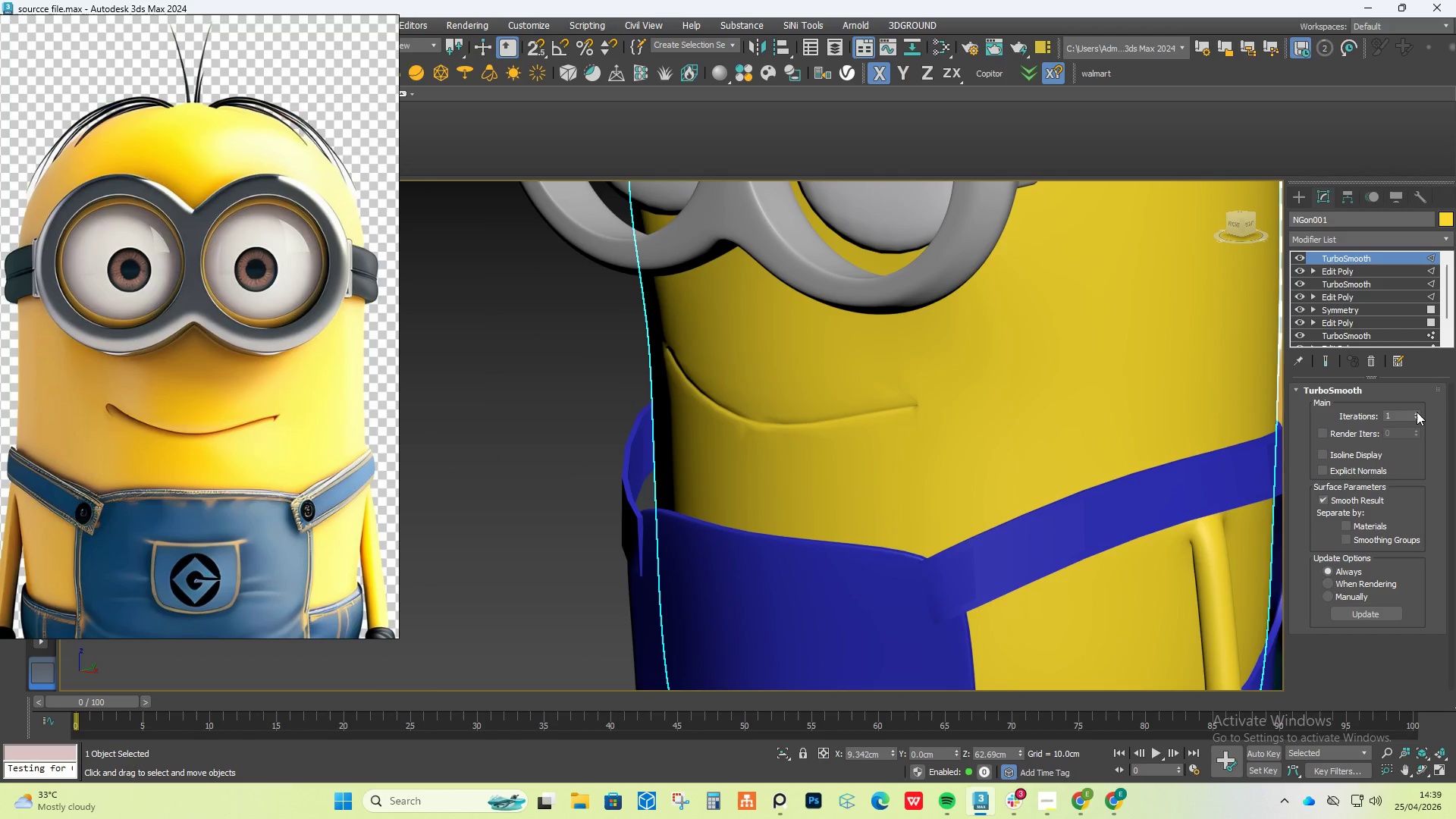 
scroll: coordinate [856, 413], scroll_direction: down, amount: 2.0
 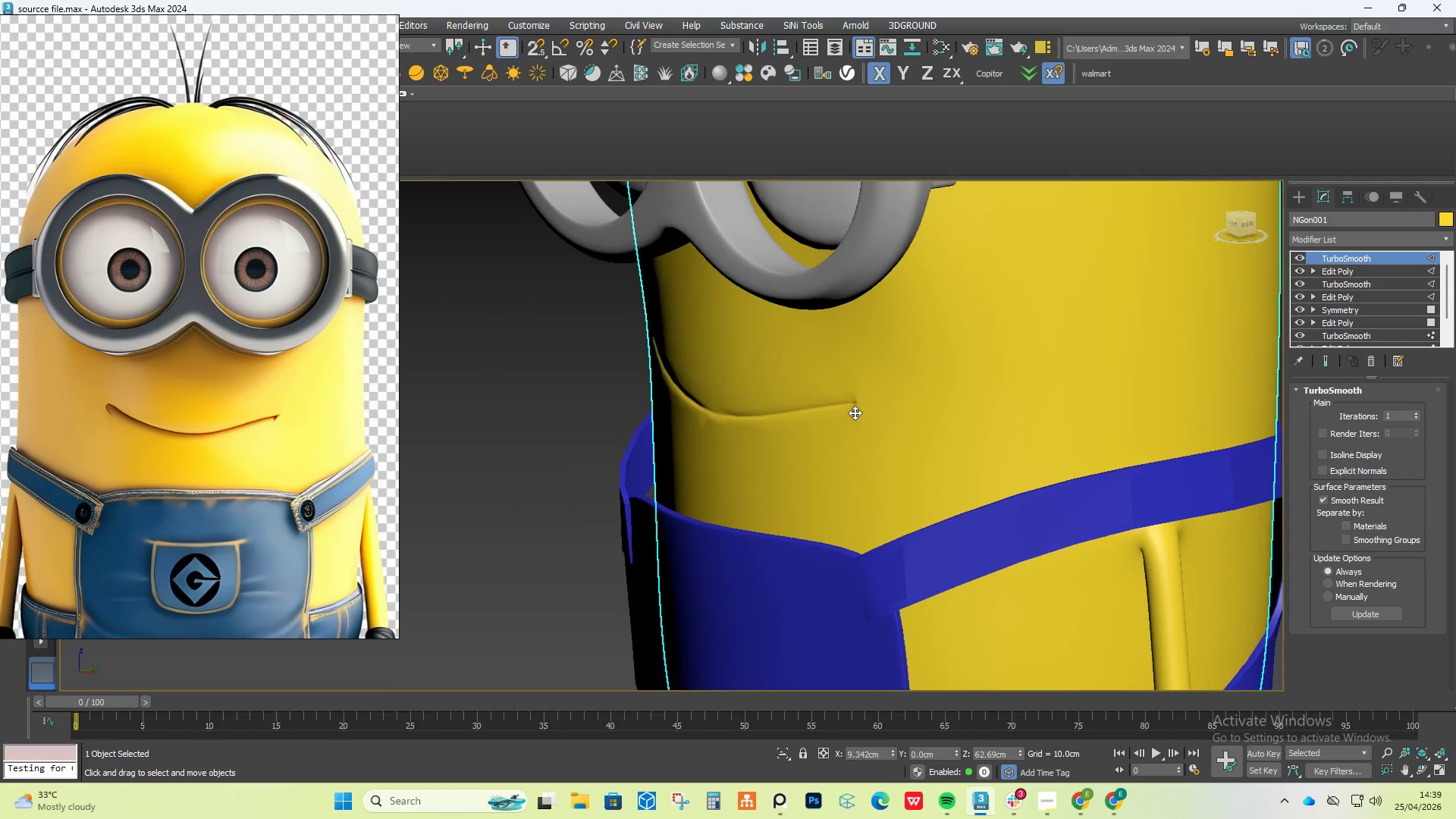 
left_click([1417, 412])
 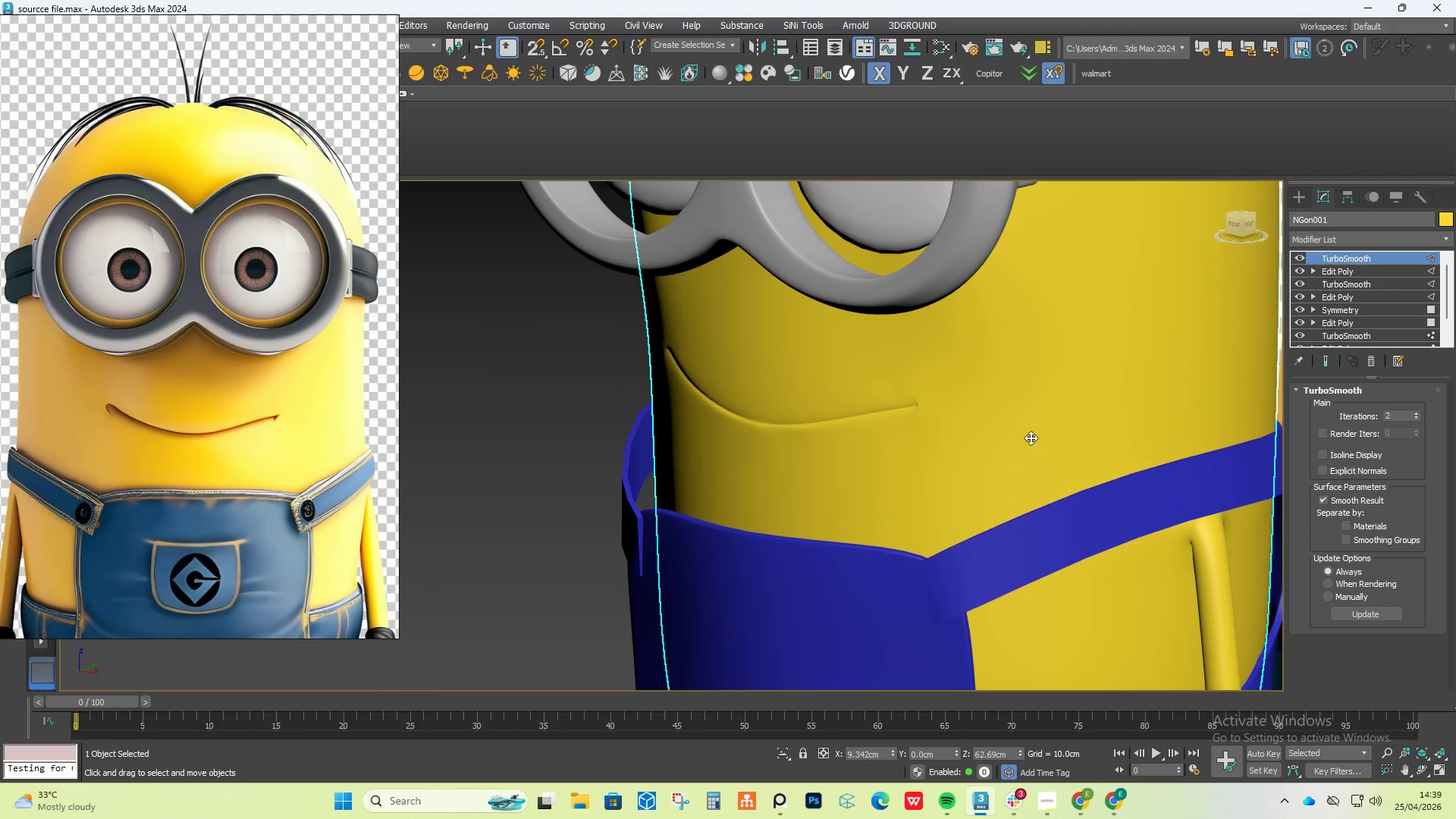 
hold_key(key=AltLeft, duration=0.94)
 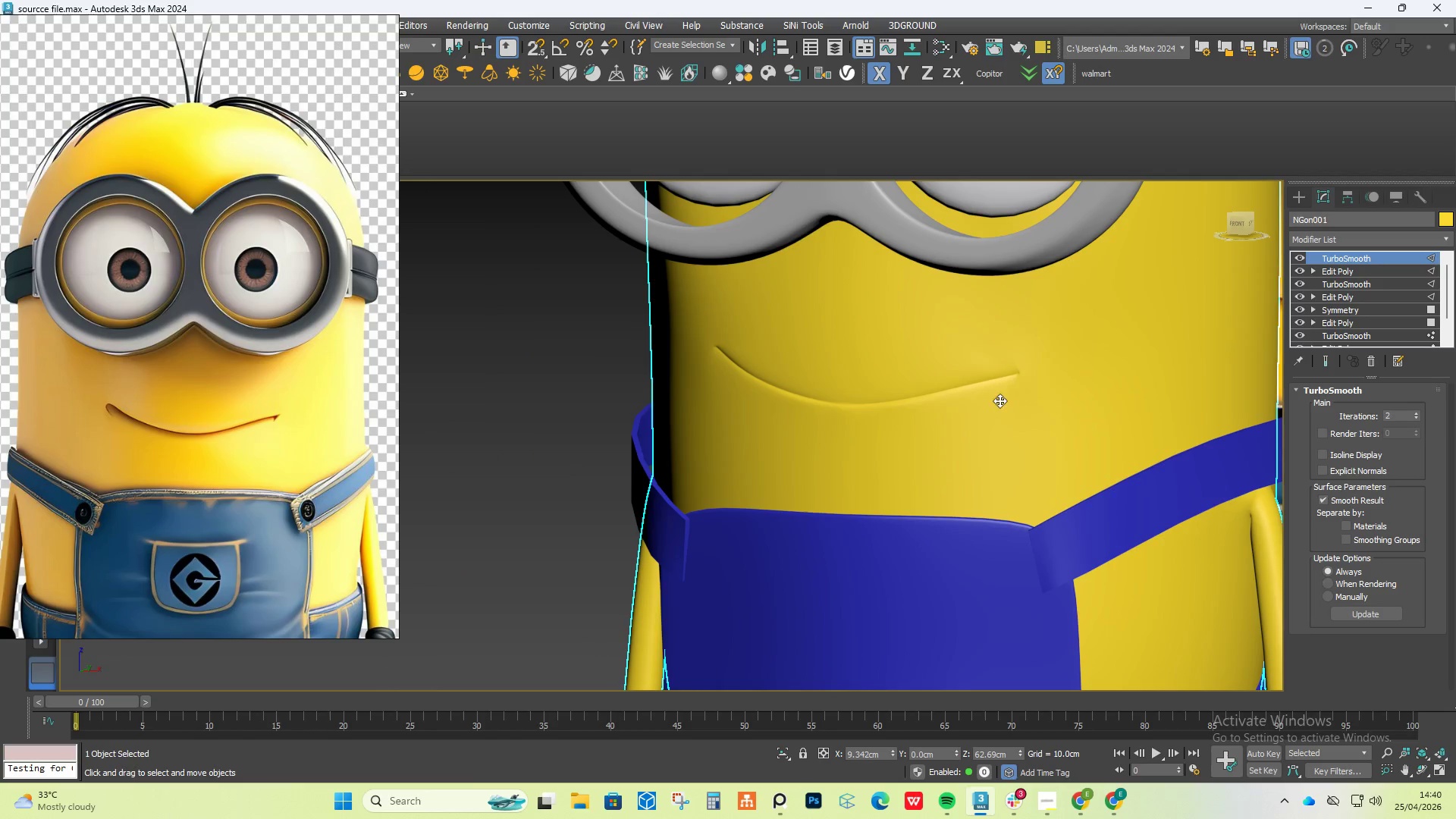 
key(F4)
 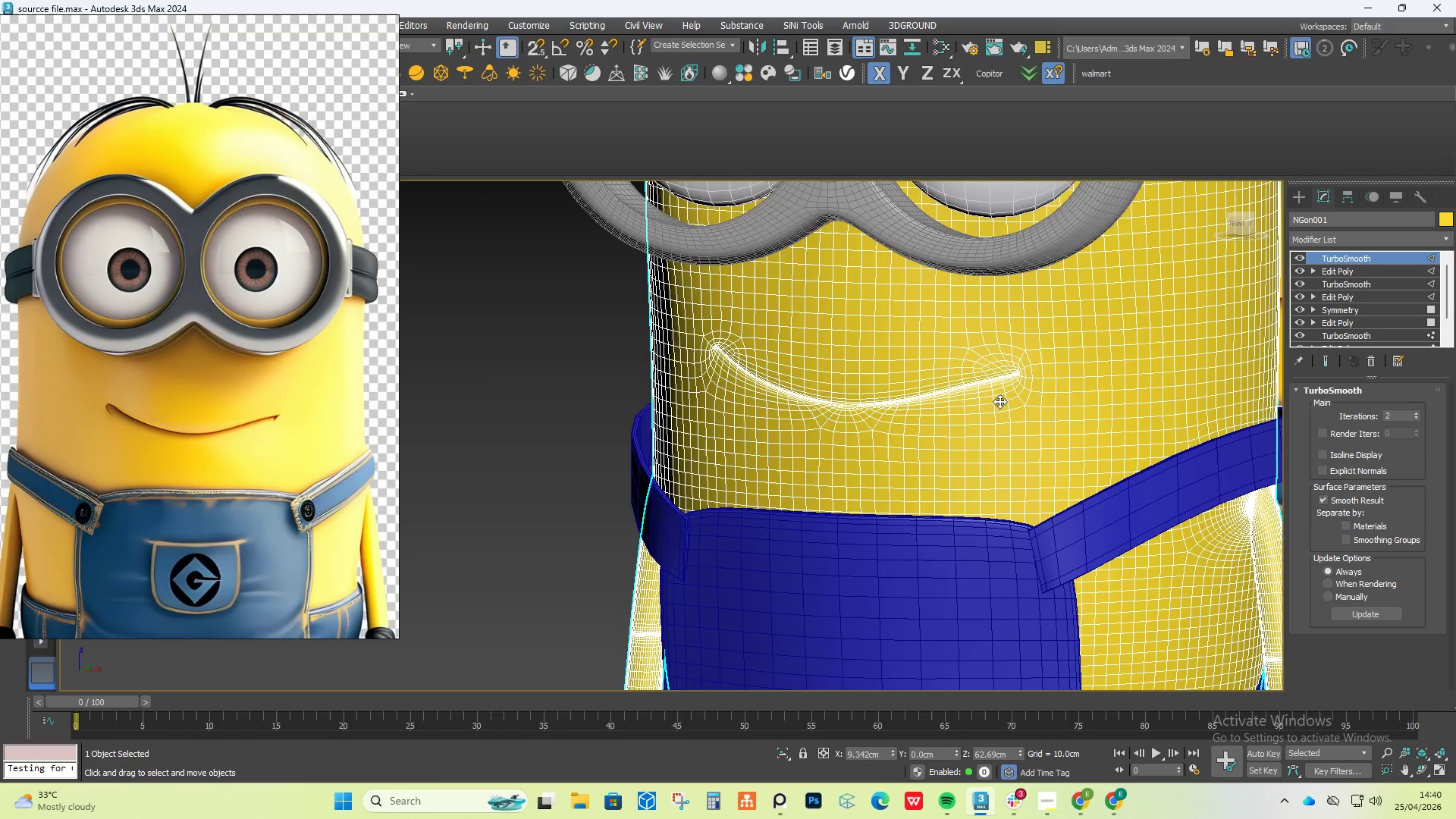 
scroll: coordinate [1022, 374], scroll_direction: up, amount: 3.0
 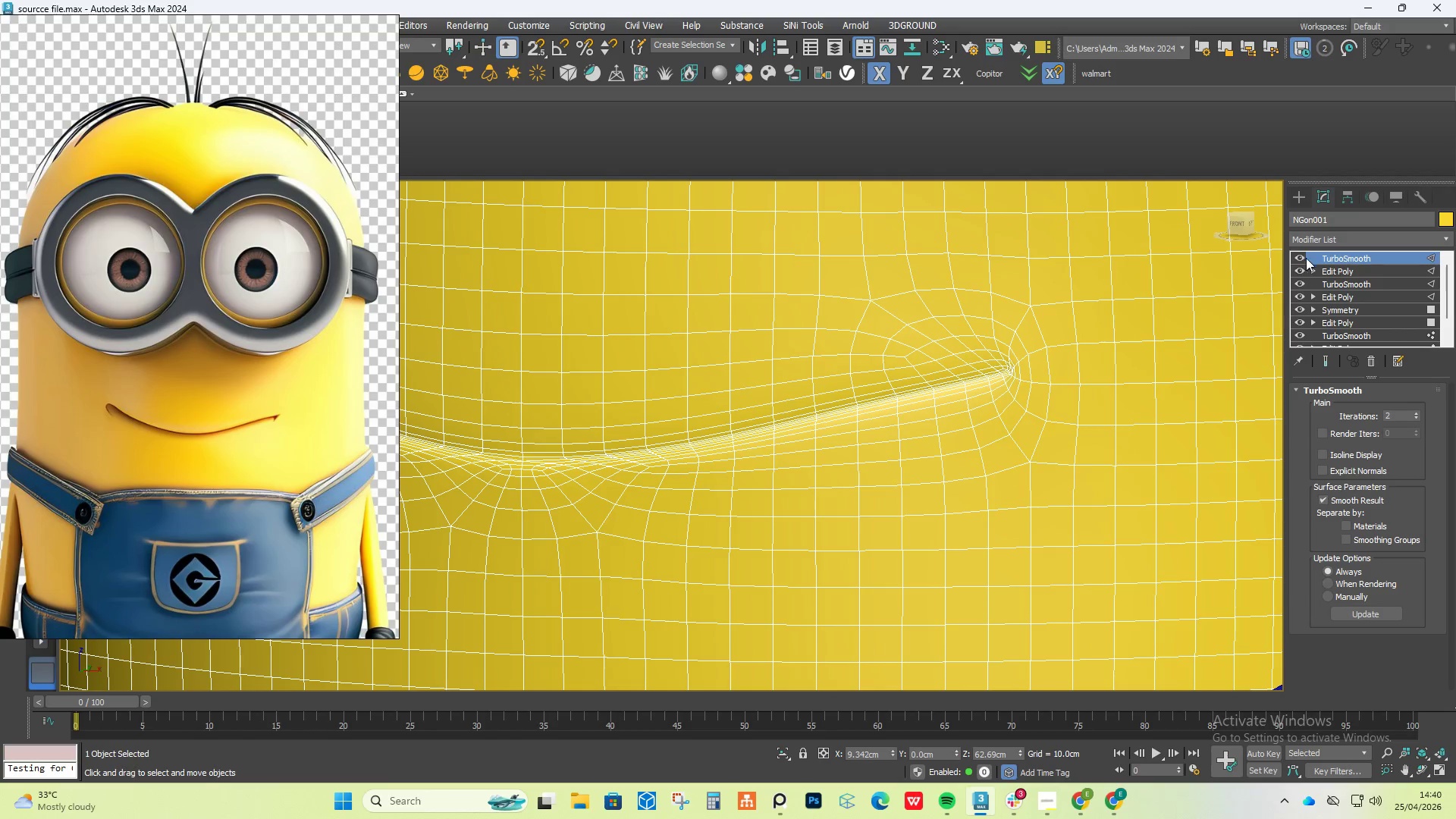 
left_click([1335, 268])
 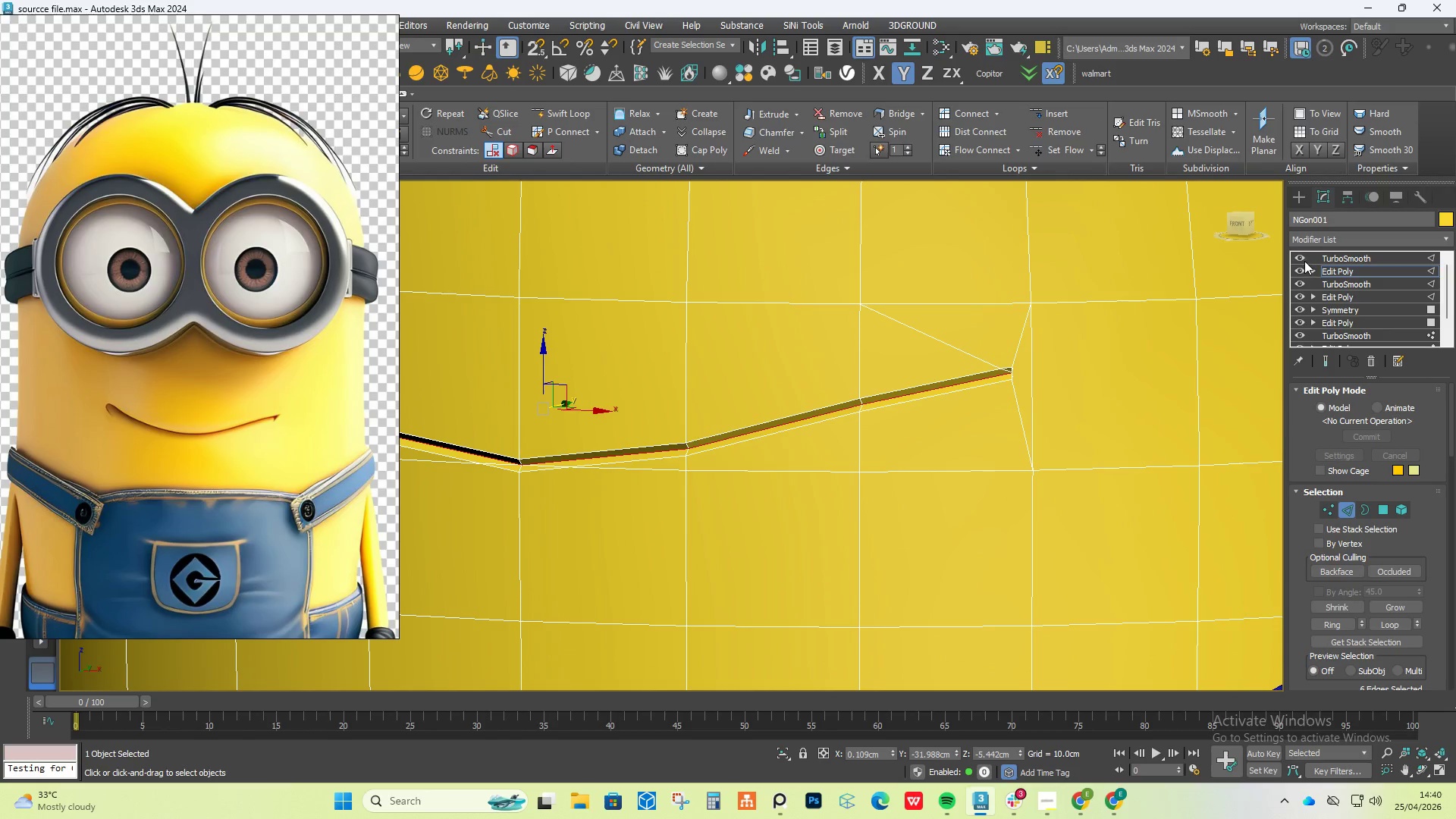 
left_click([1300, 259])
 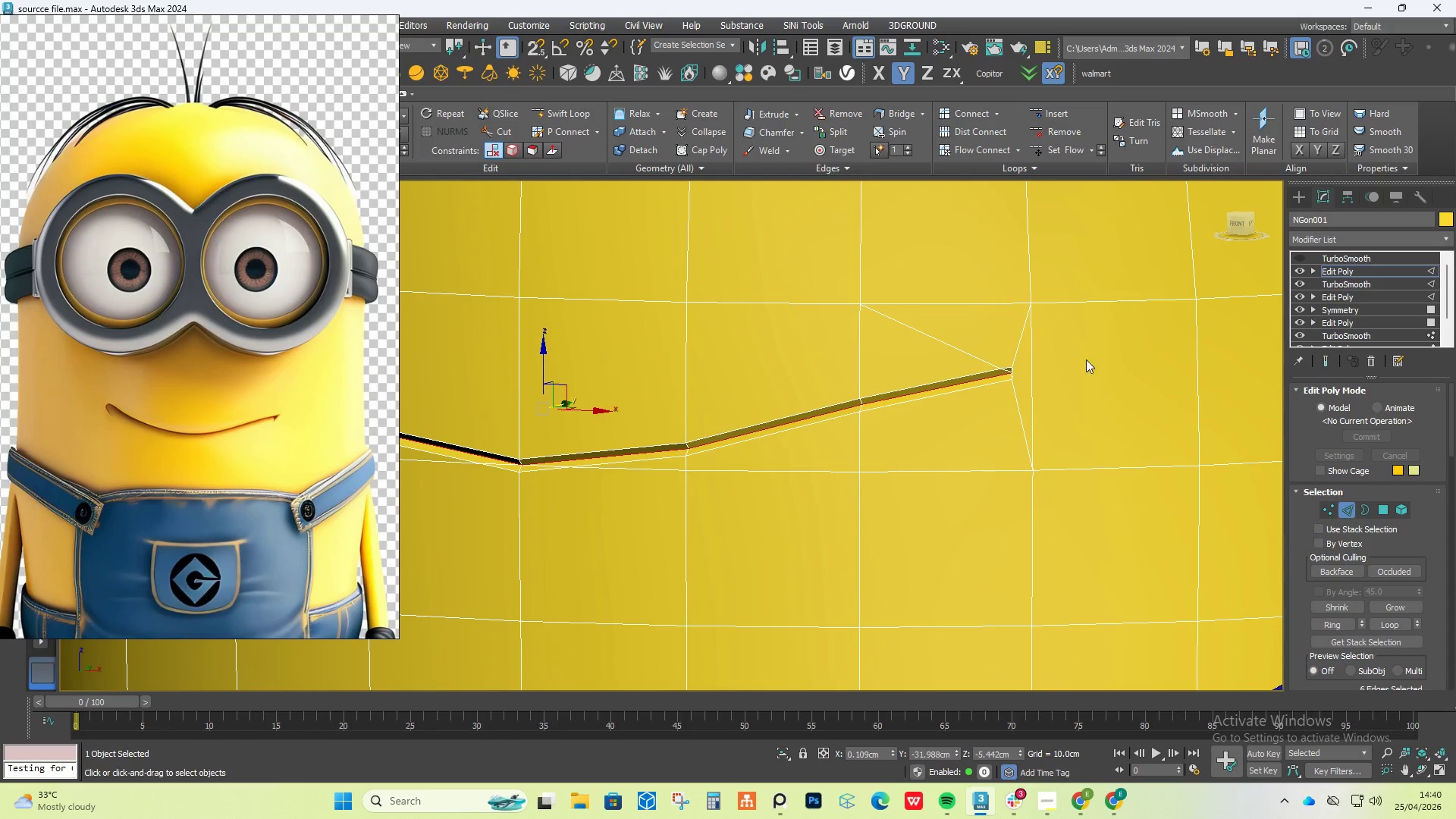 
scroll: coordinate [1023, 394], scroll_direction: down, amount: 1.0
 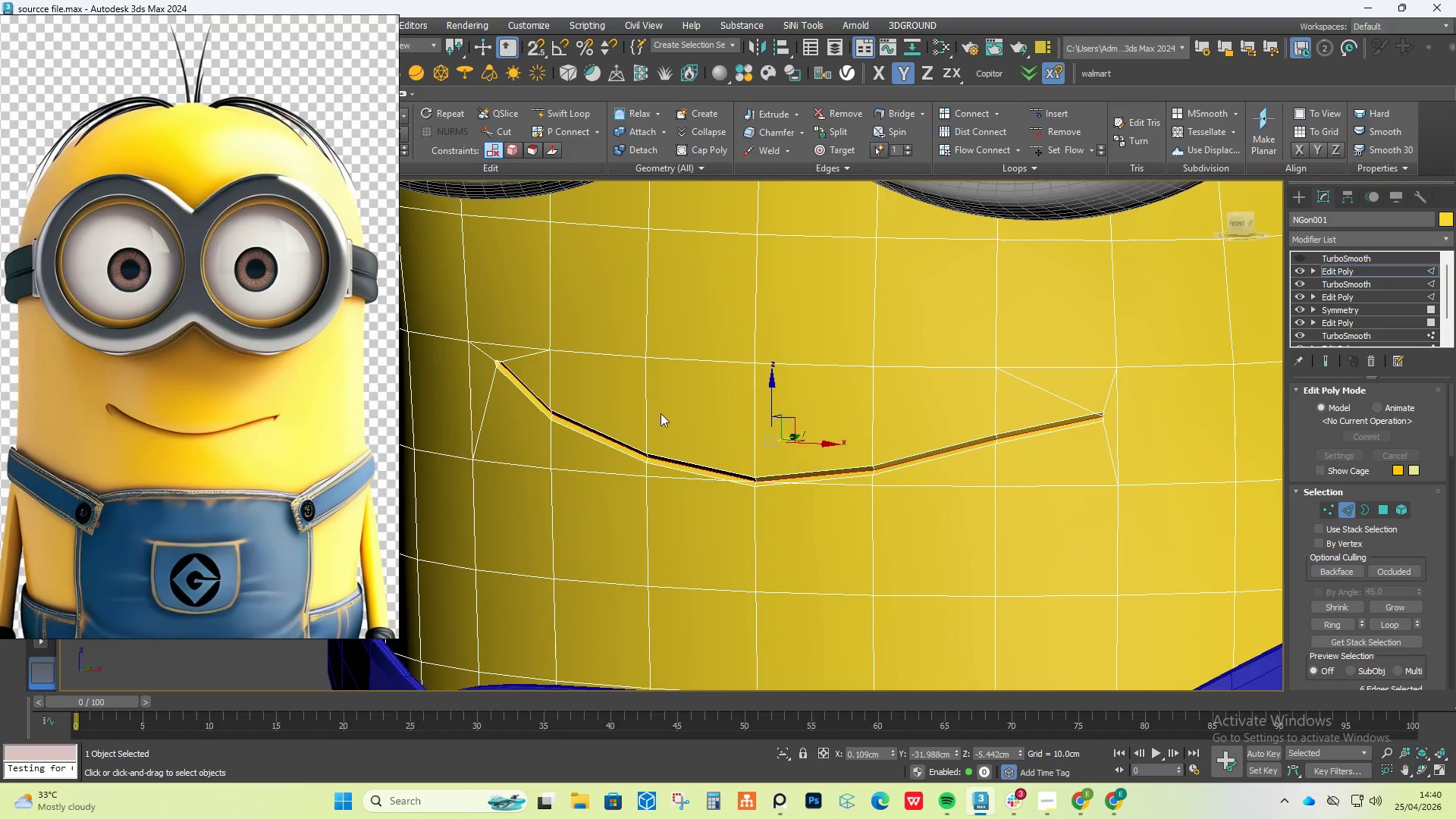 
key(Alt+AltLeft)
 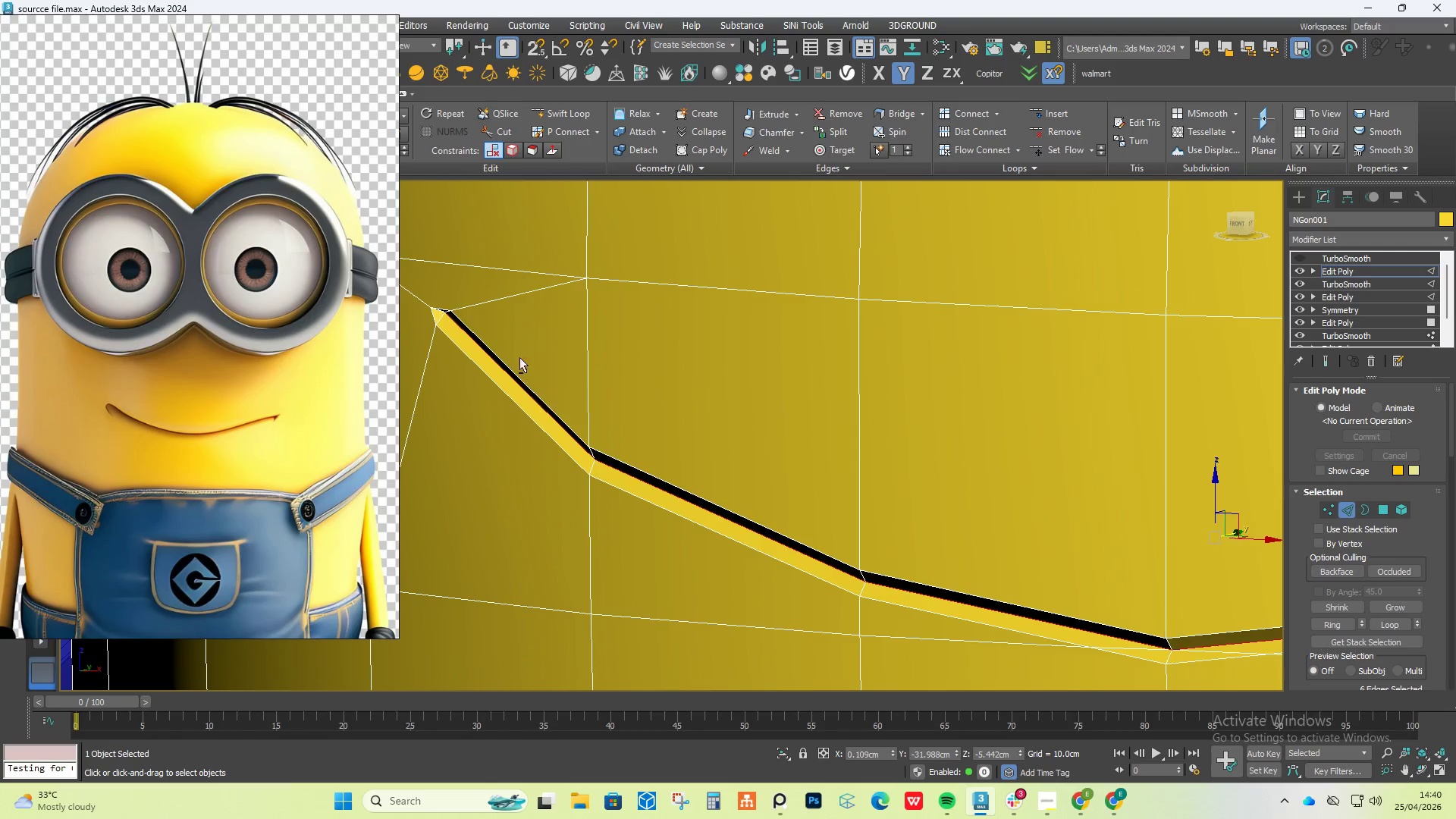 
key(Alt+1)
 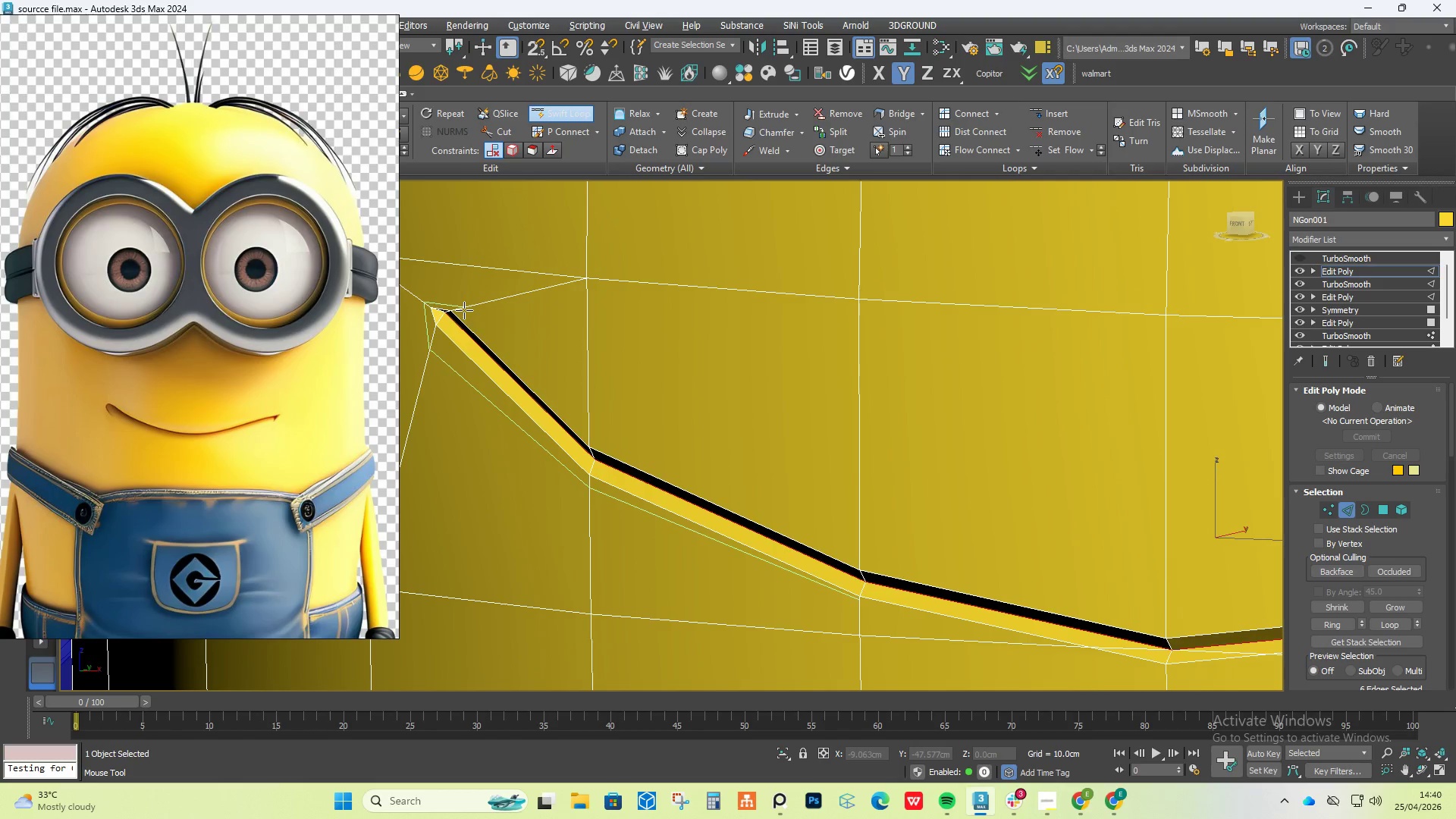 
scroll: coordinate [529, 389], scroll_direction: up, amount: 3.0
 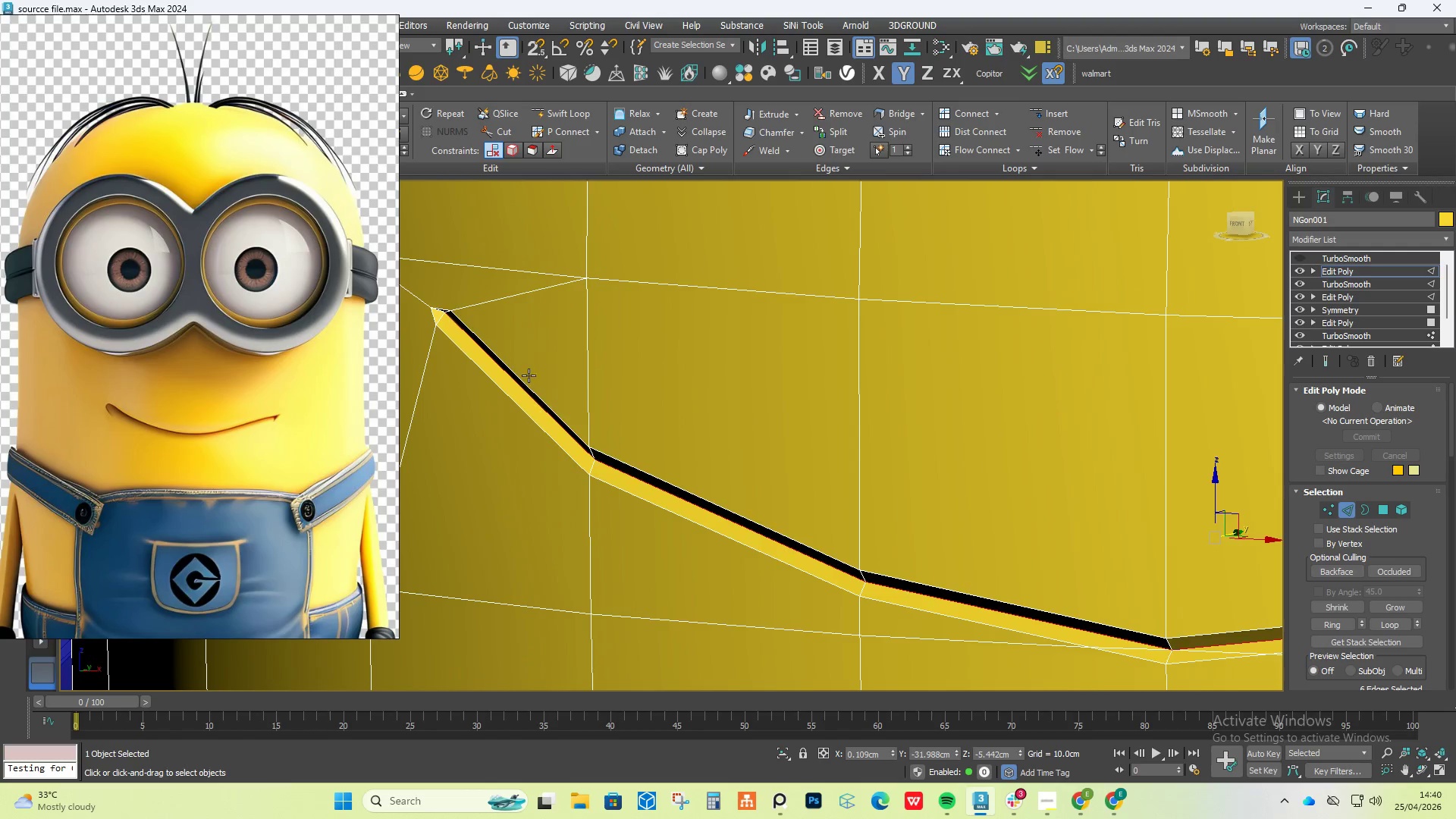 
left_click([464, 309])
 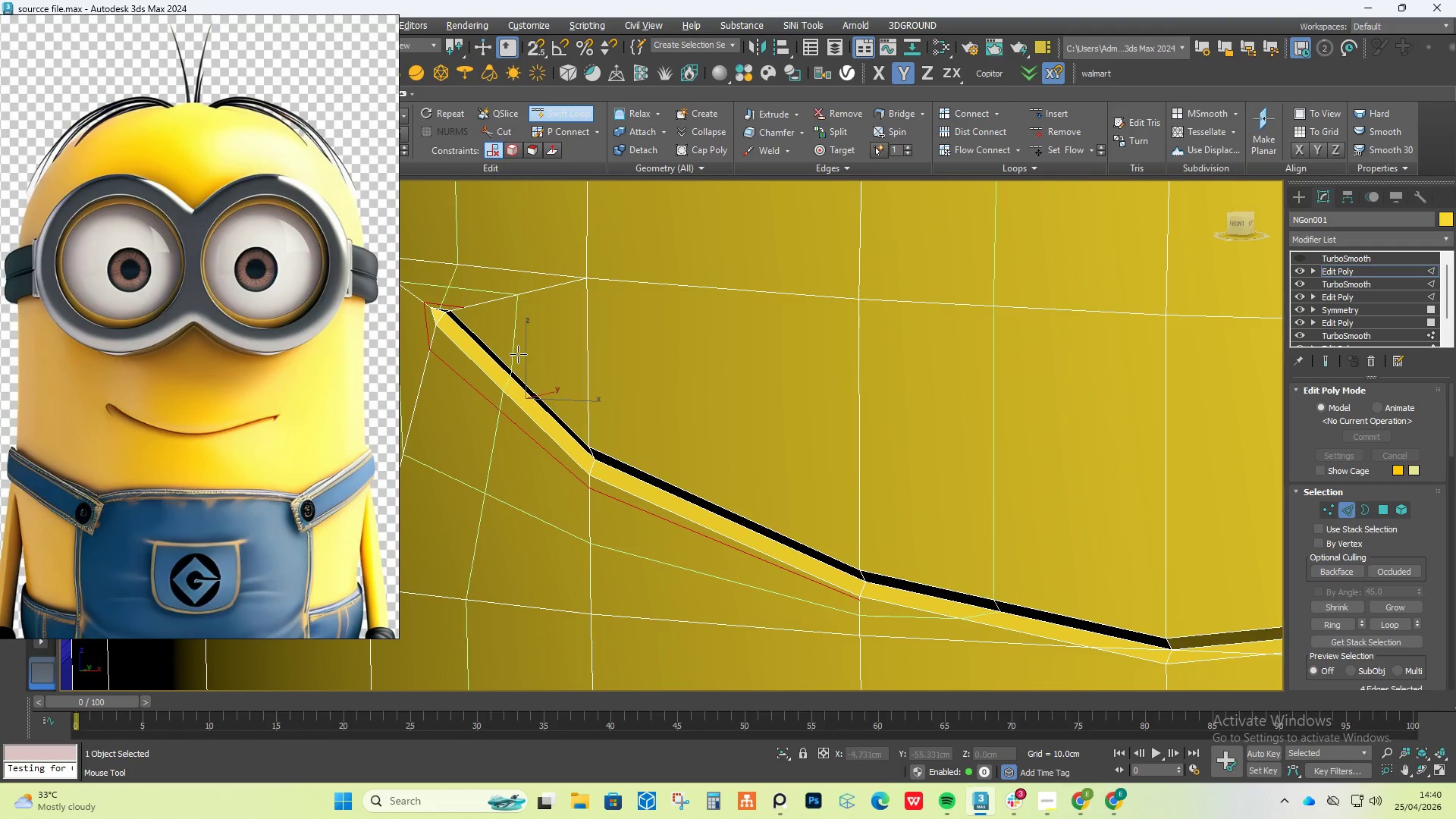 
right_click([518, 354])
 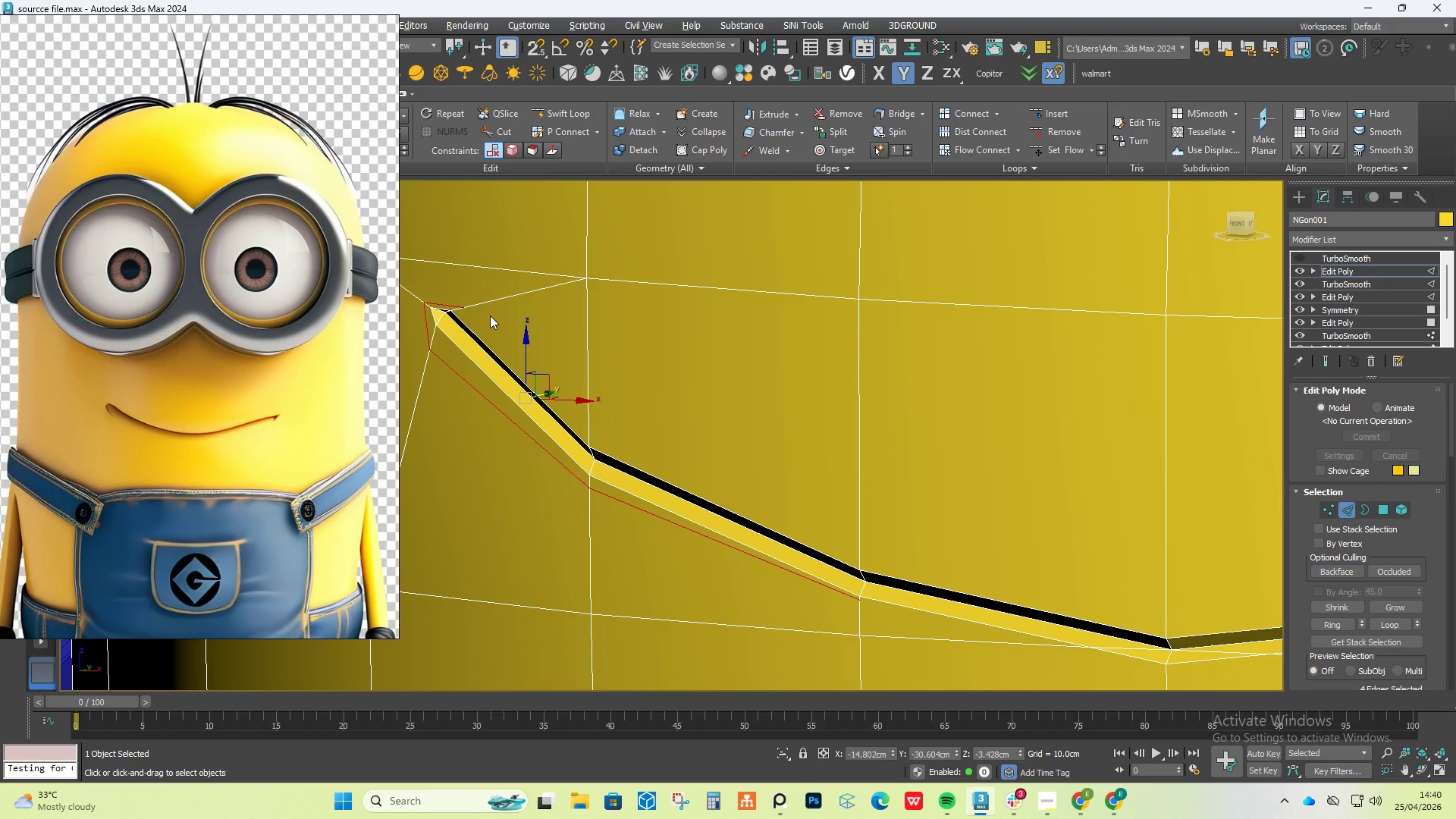 
hold_key(key=AltLeft, duration=0.73)
 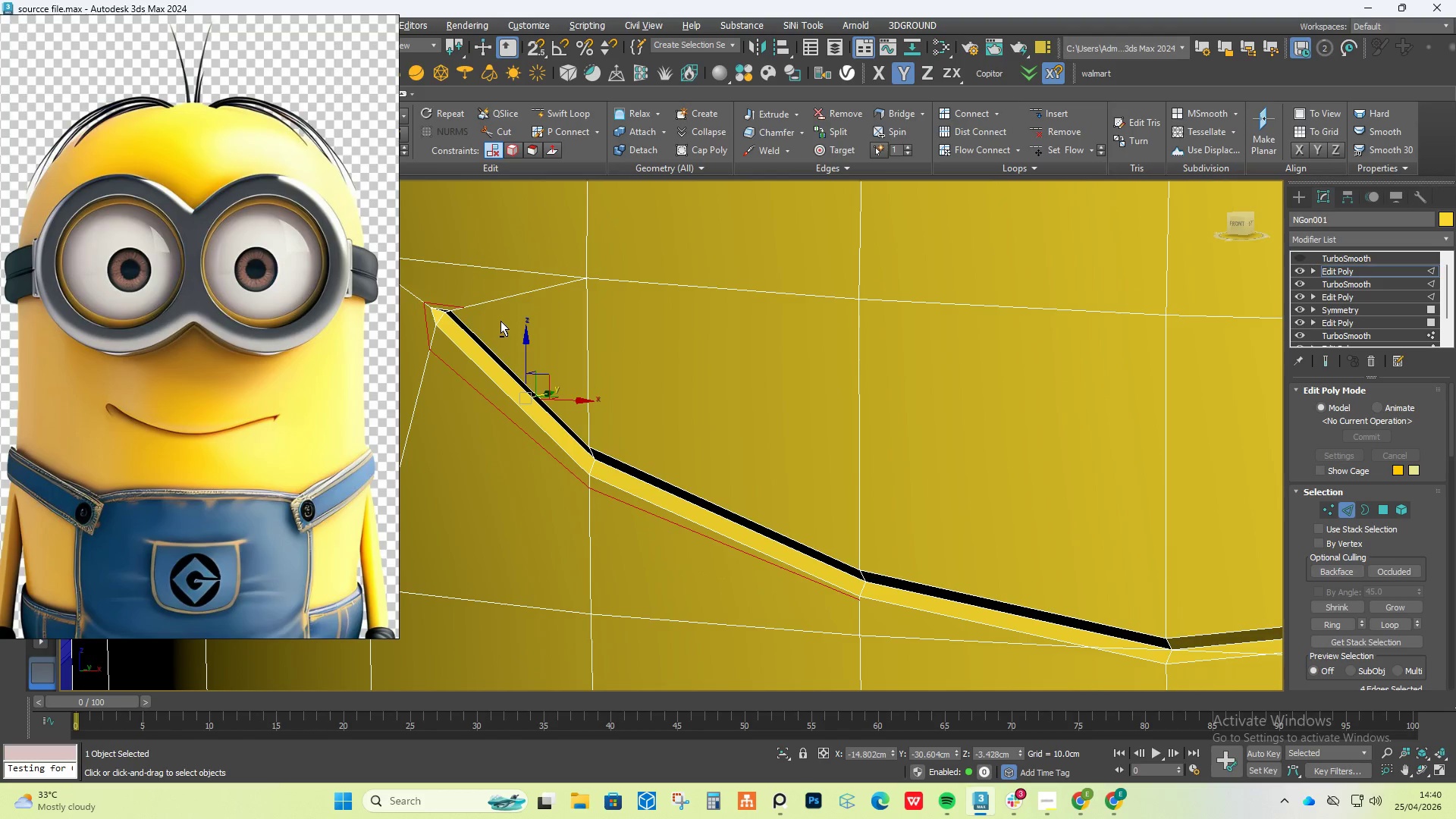 
key(Alt+1)
 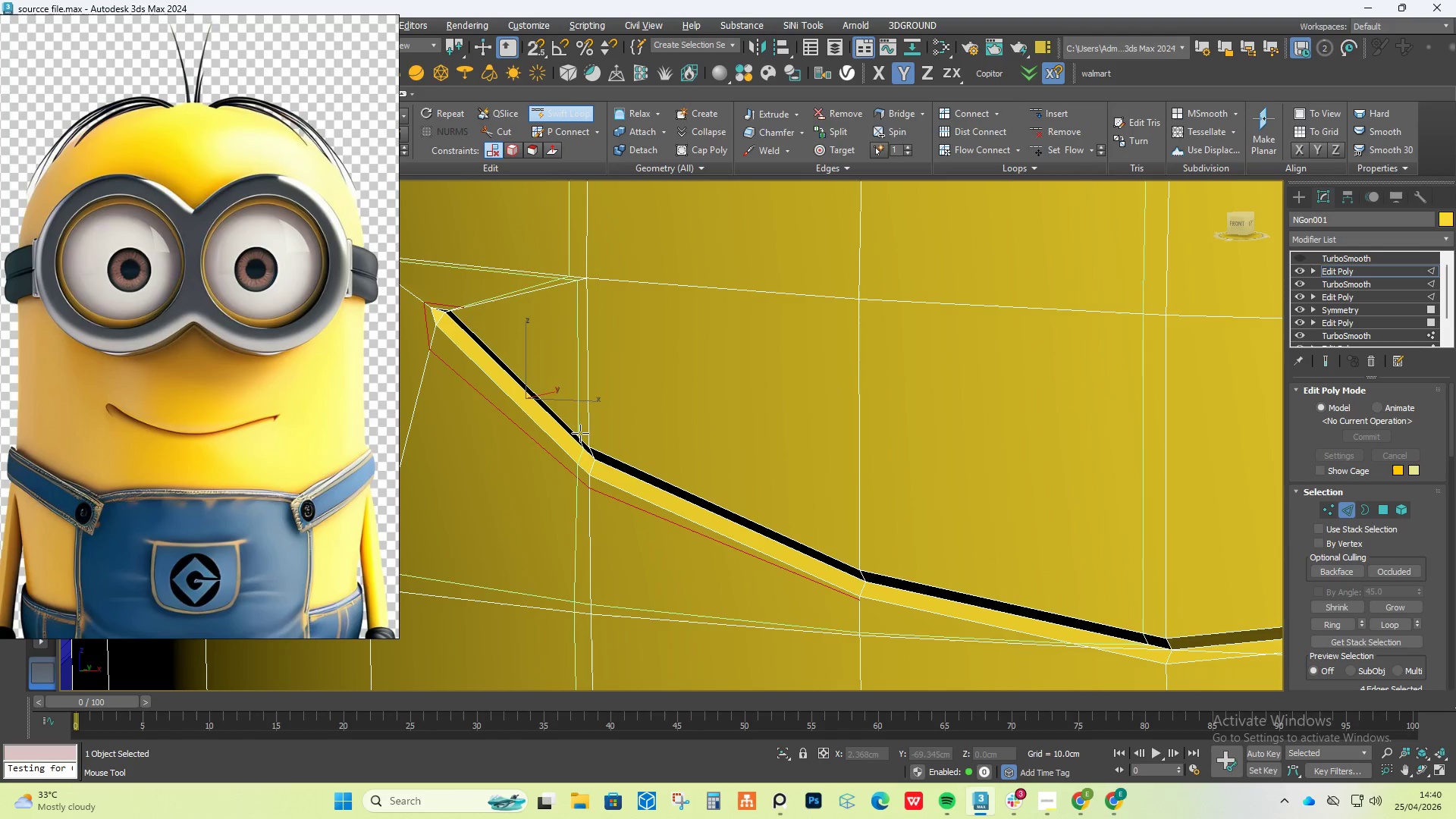 
left_click([589, 441])
 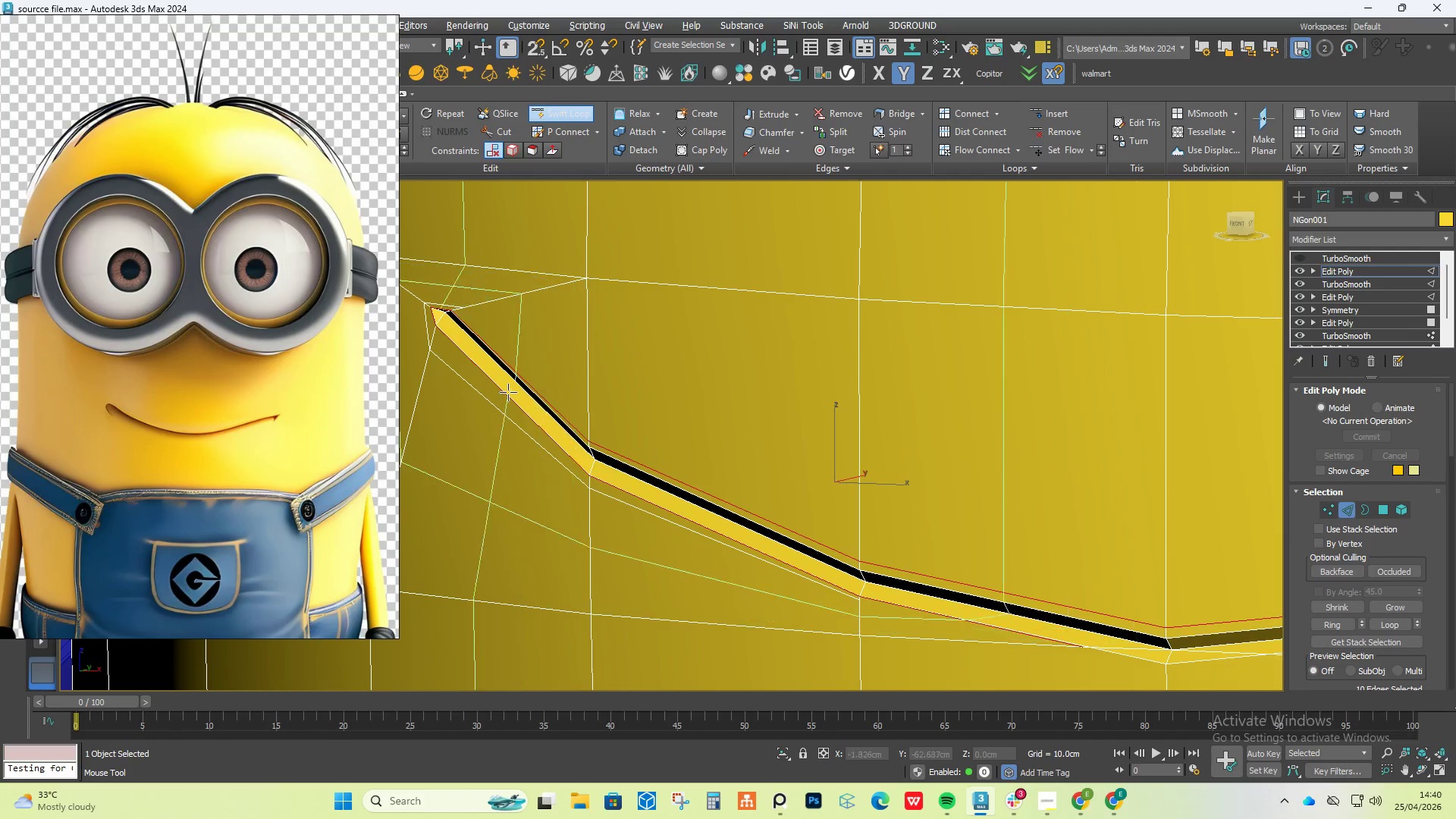 
right_click([504, 389])
 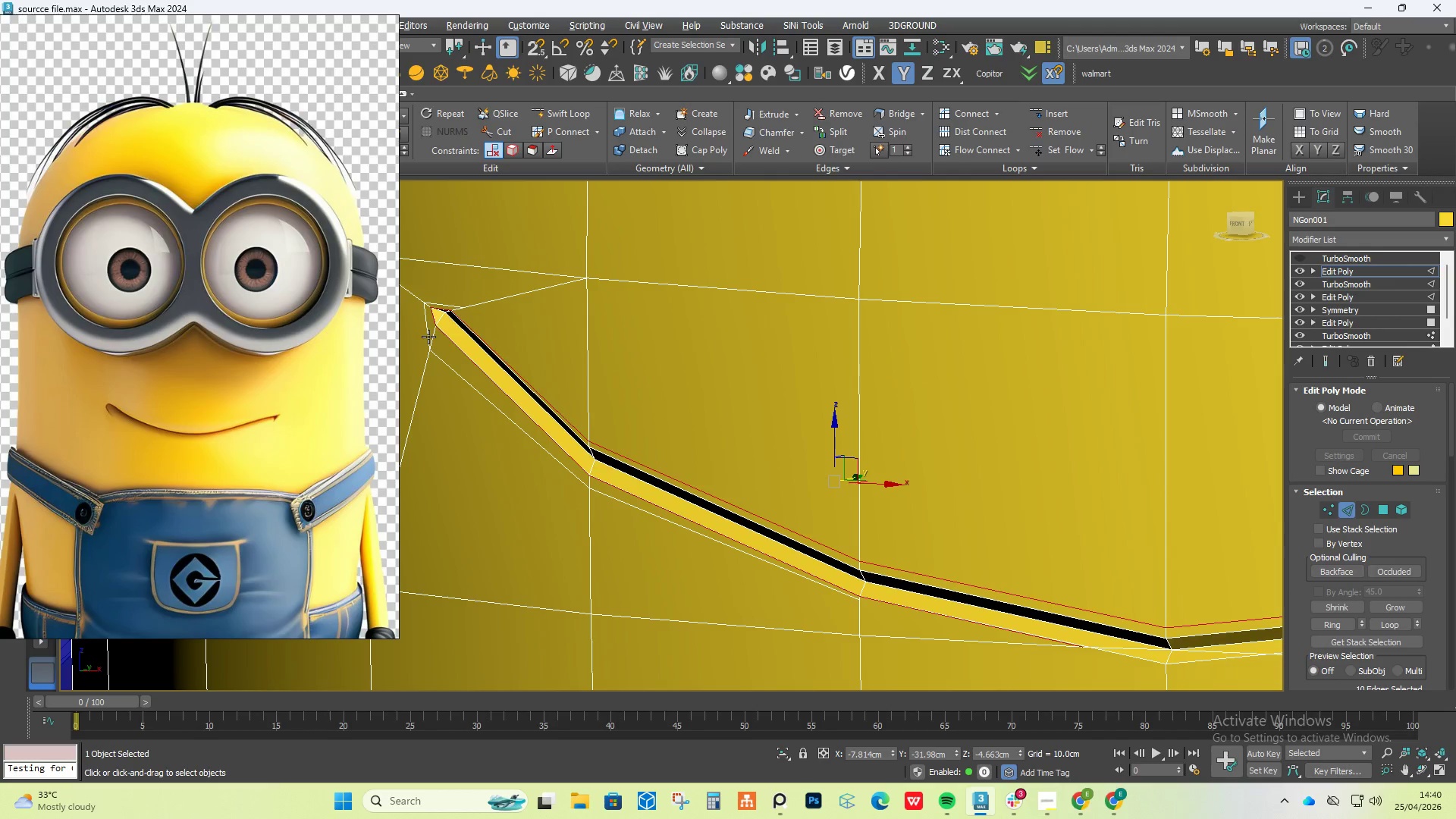 
double_click([428, 337])
 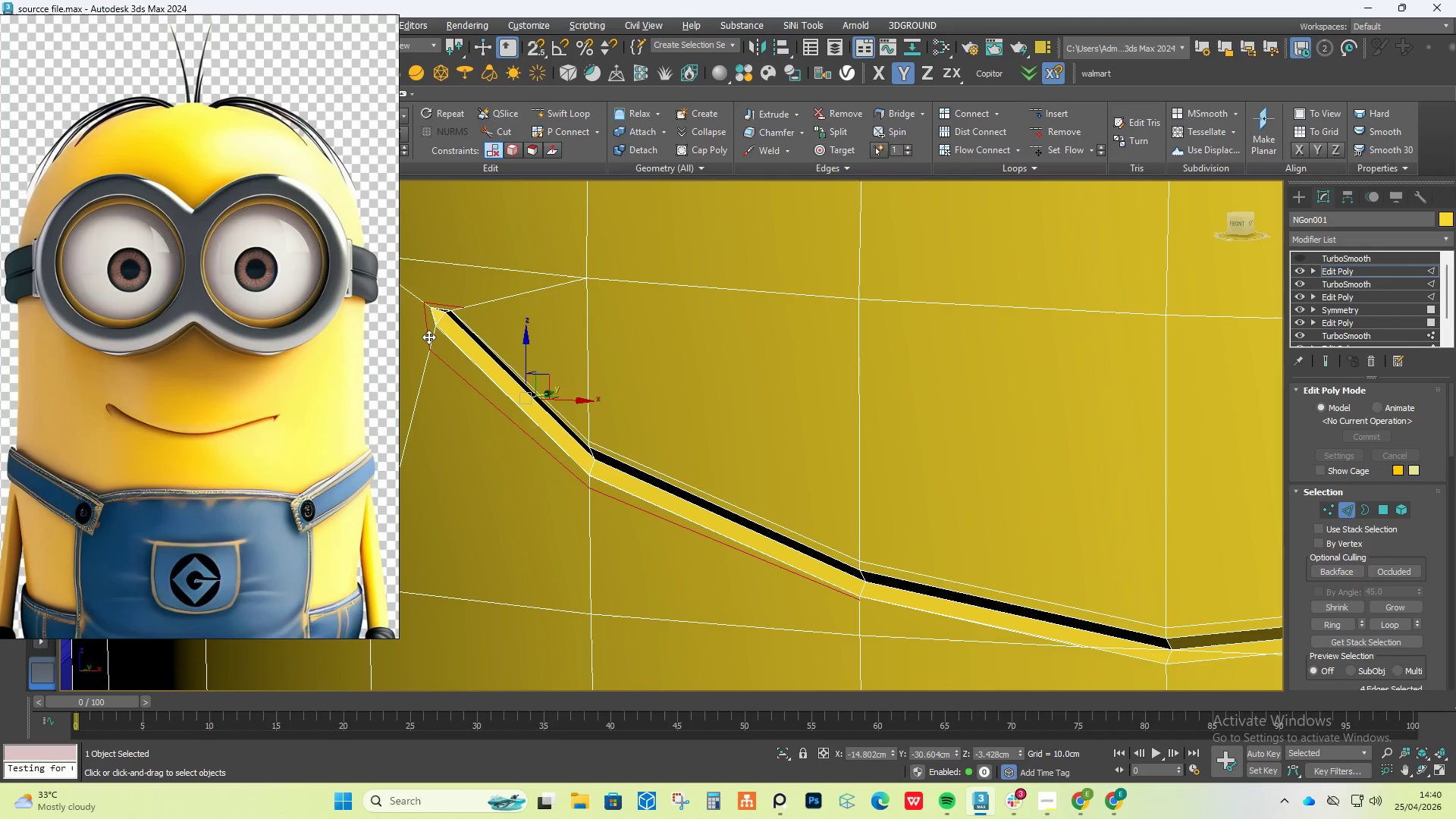 
key(Control+Backspace)
 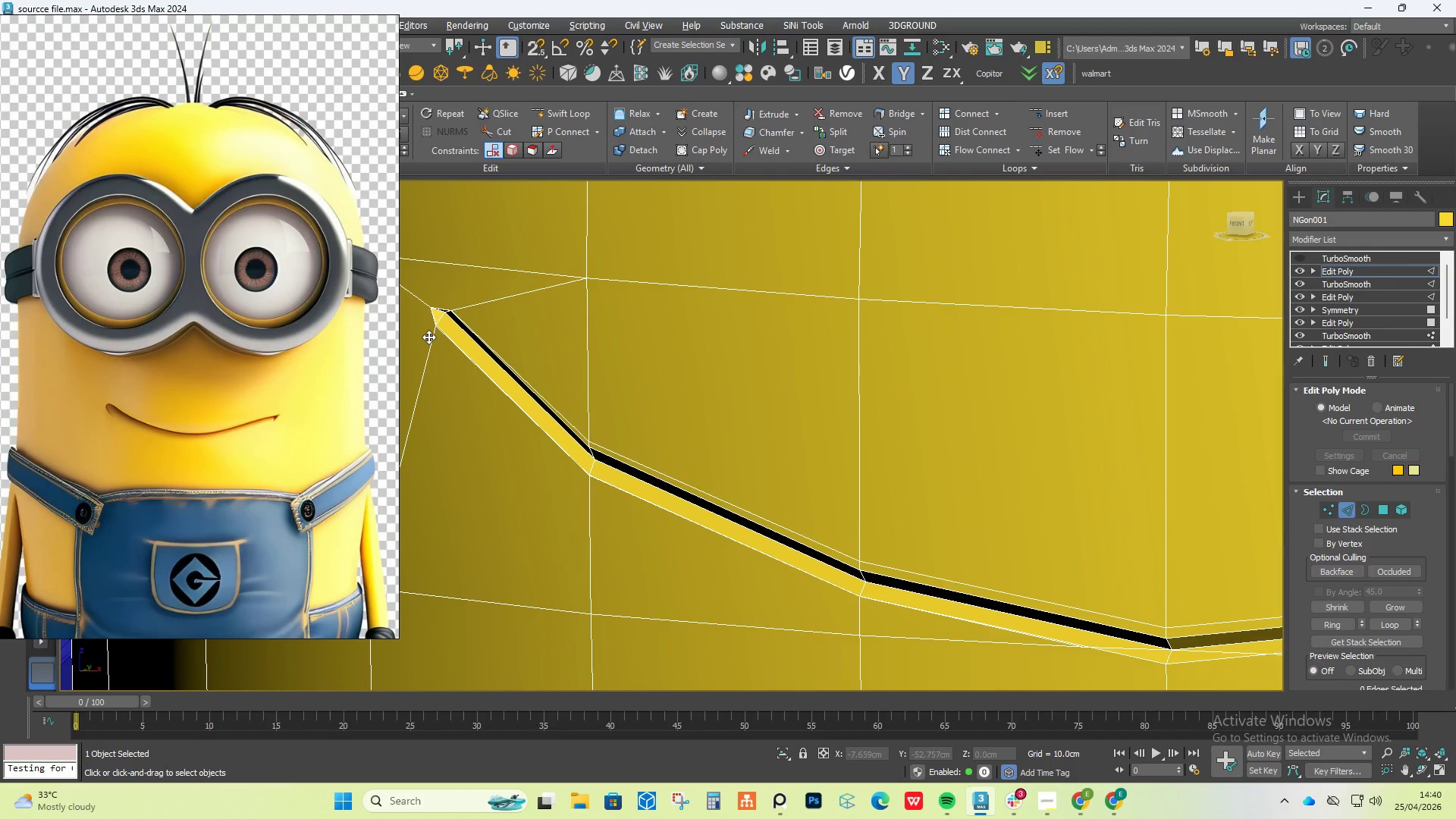 
key(Meta+MetaLeft)
 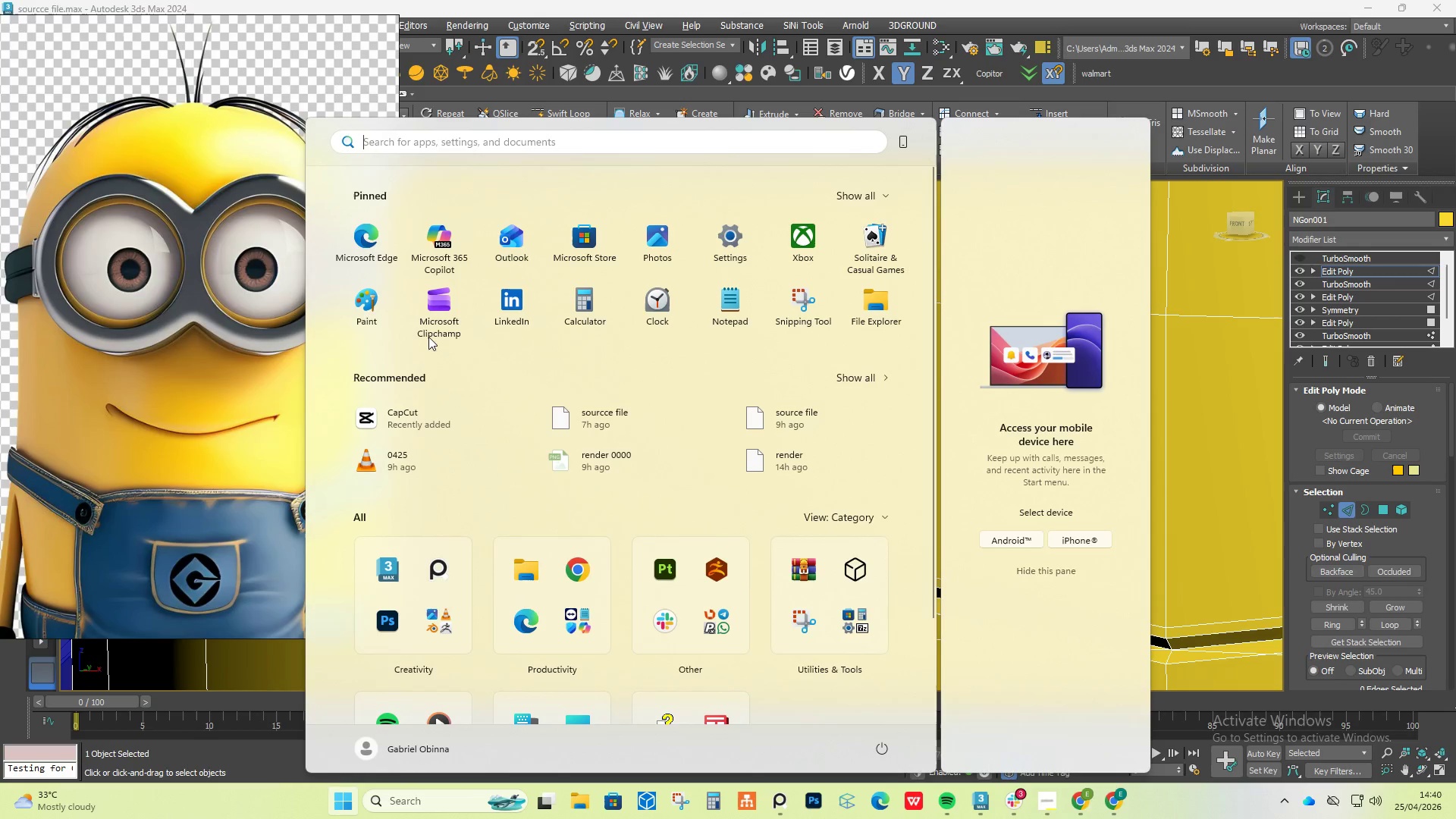 
key(Meta+MetaLeft)
 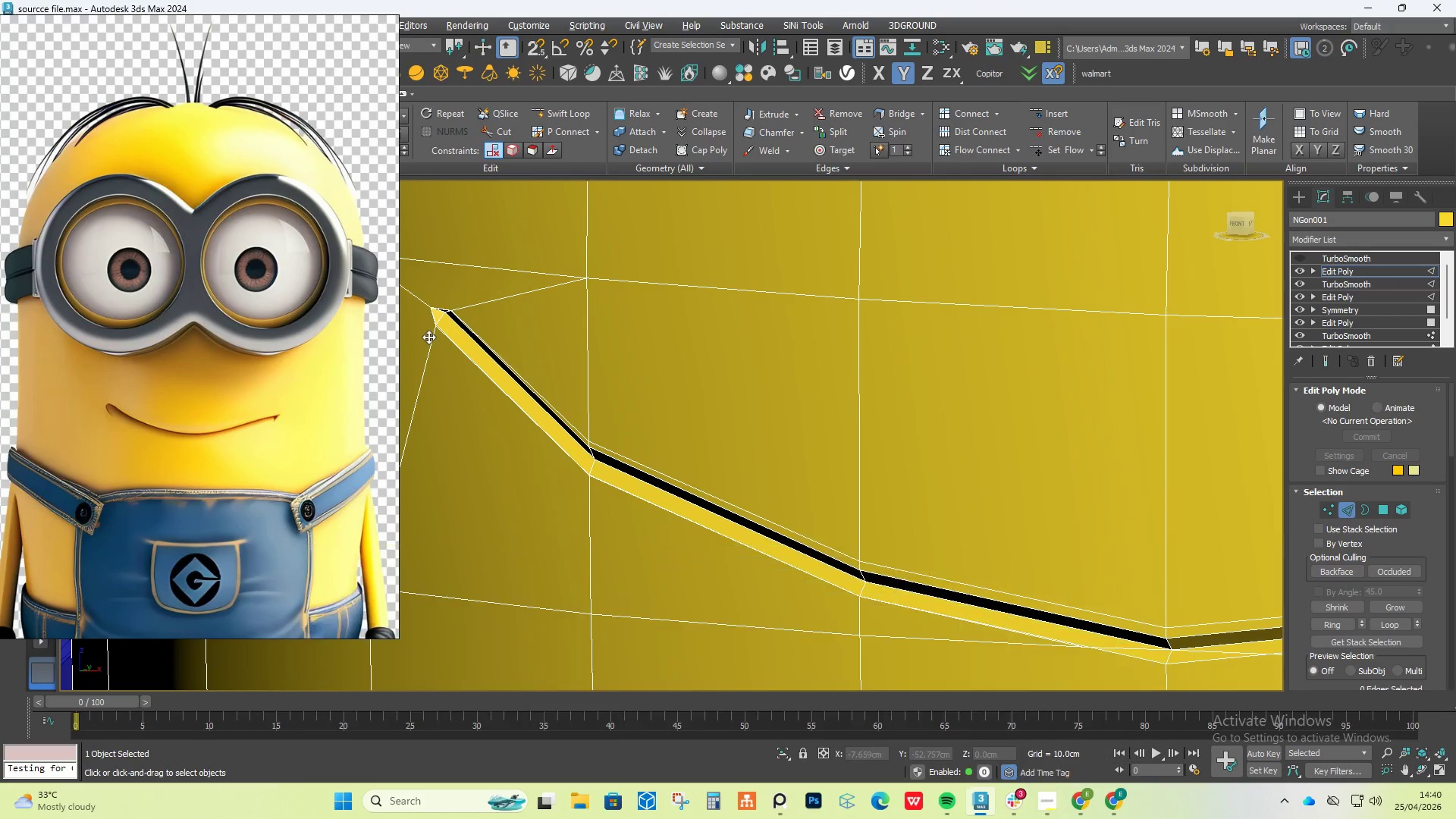 
key(Alt+AltLeft)
 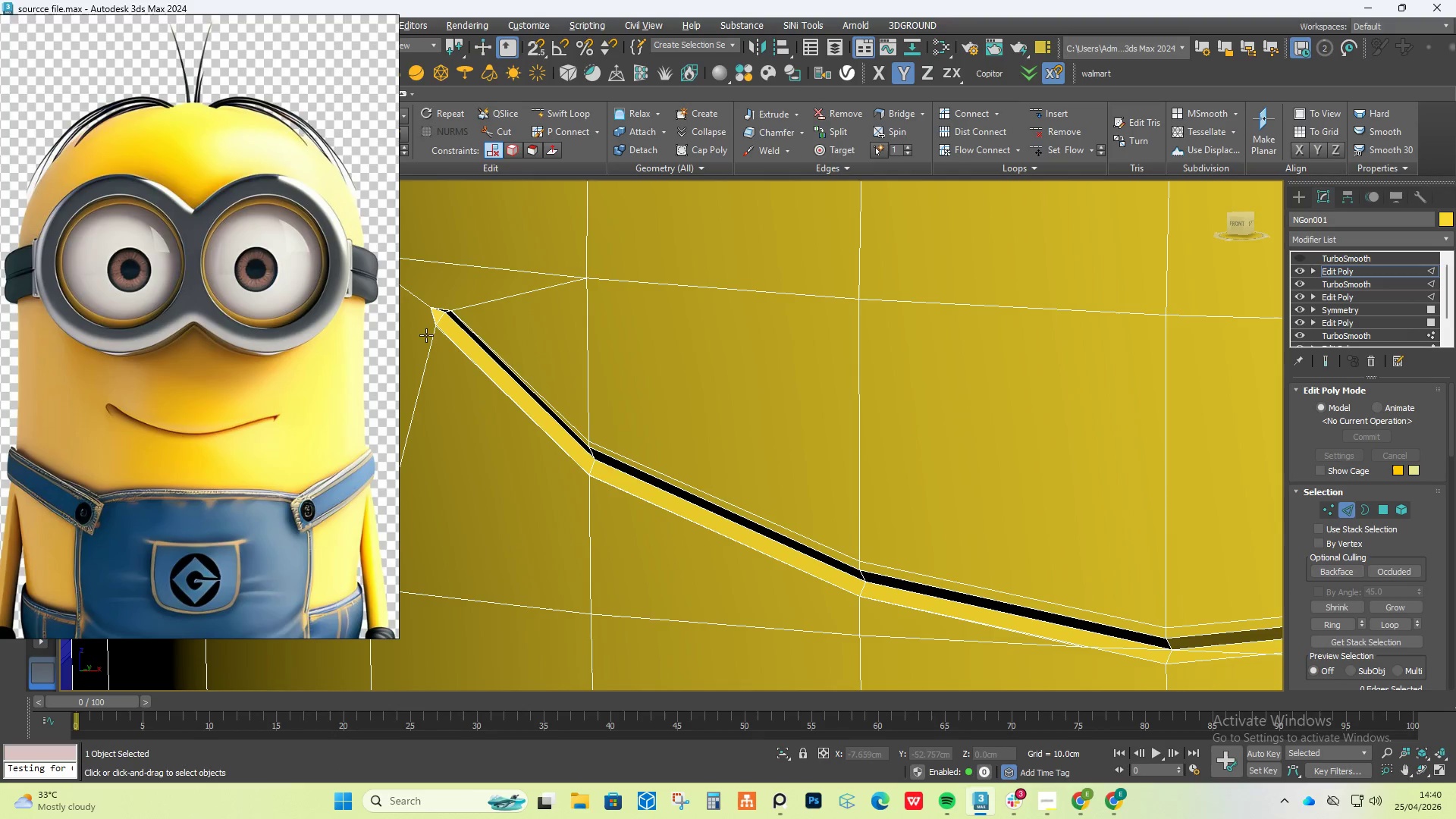 
key(Alt+1)
 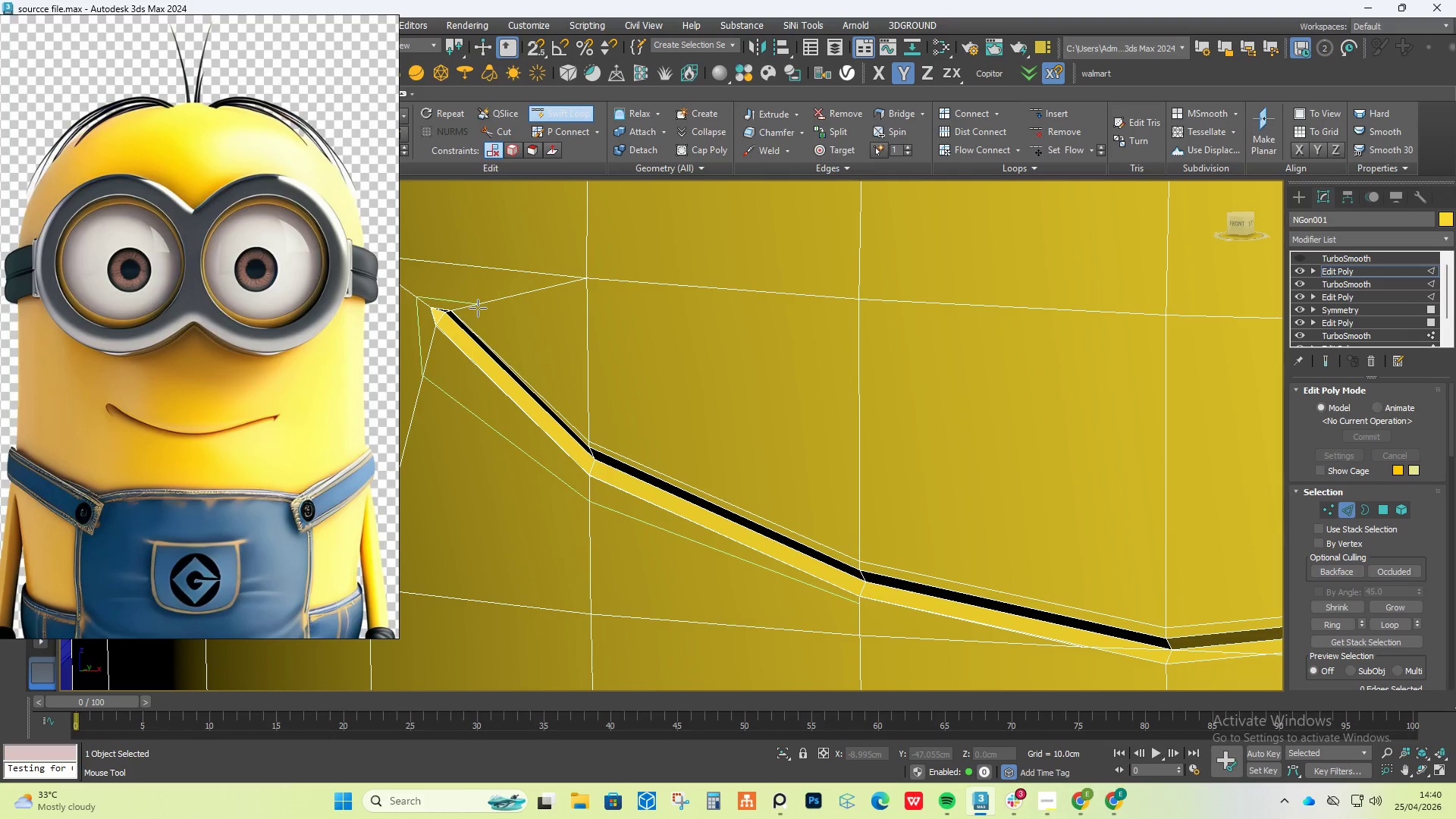 
right_click([464, 318])
 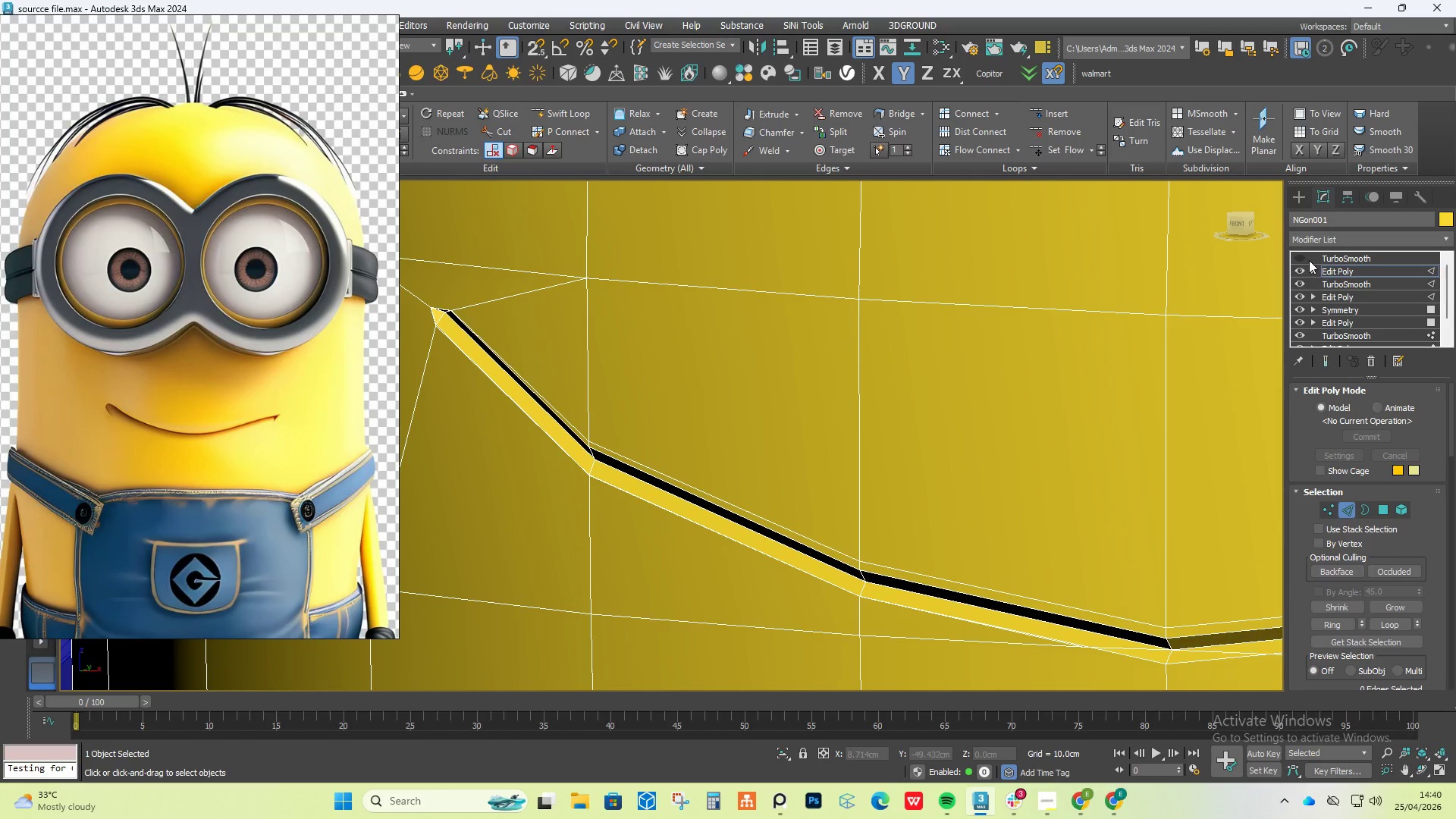 
left_click([1306, 259])
 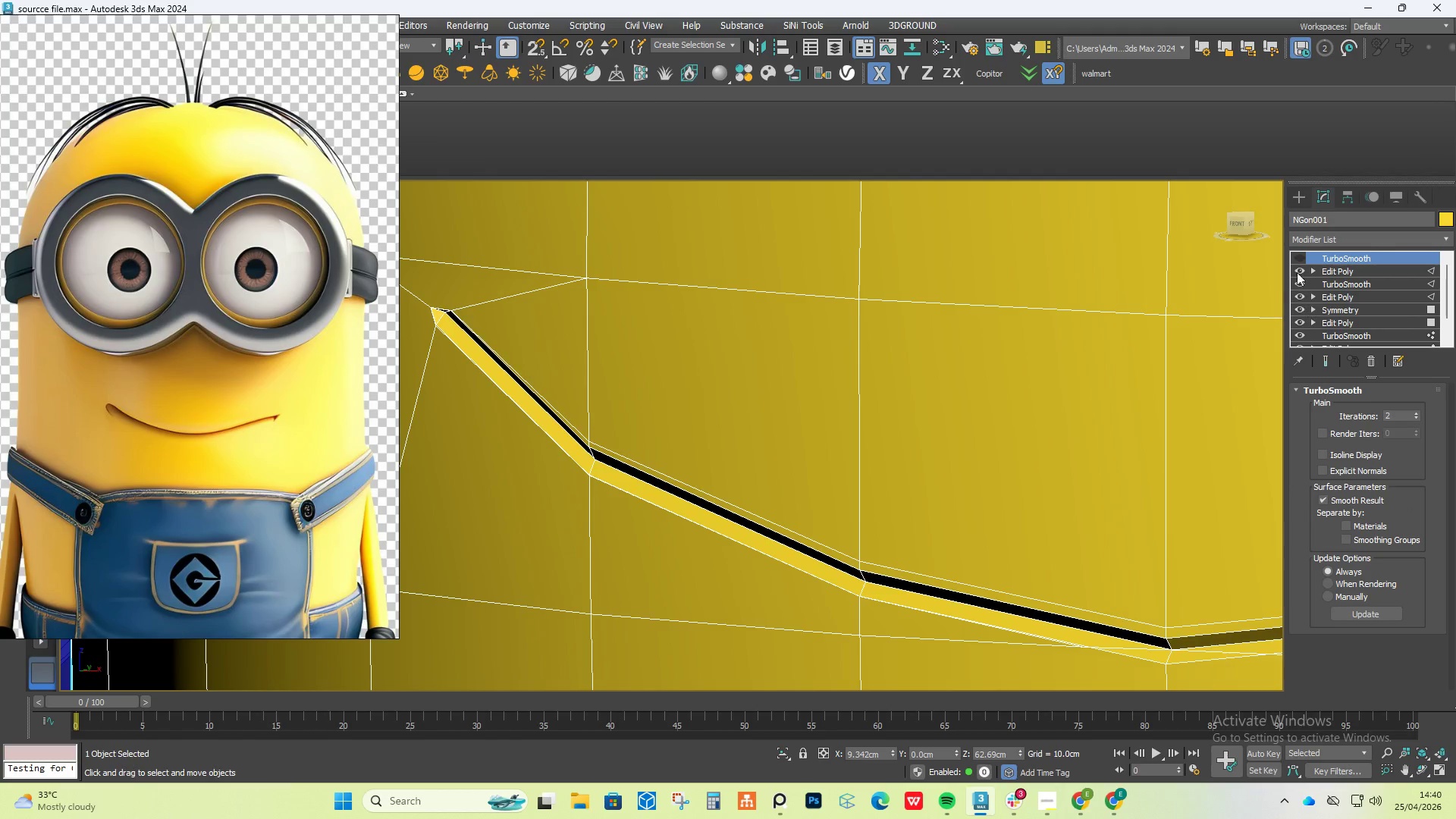 
left_click([1298, 259])
 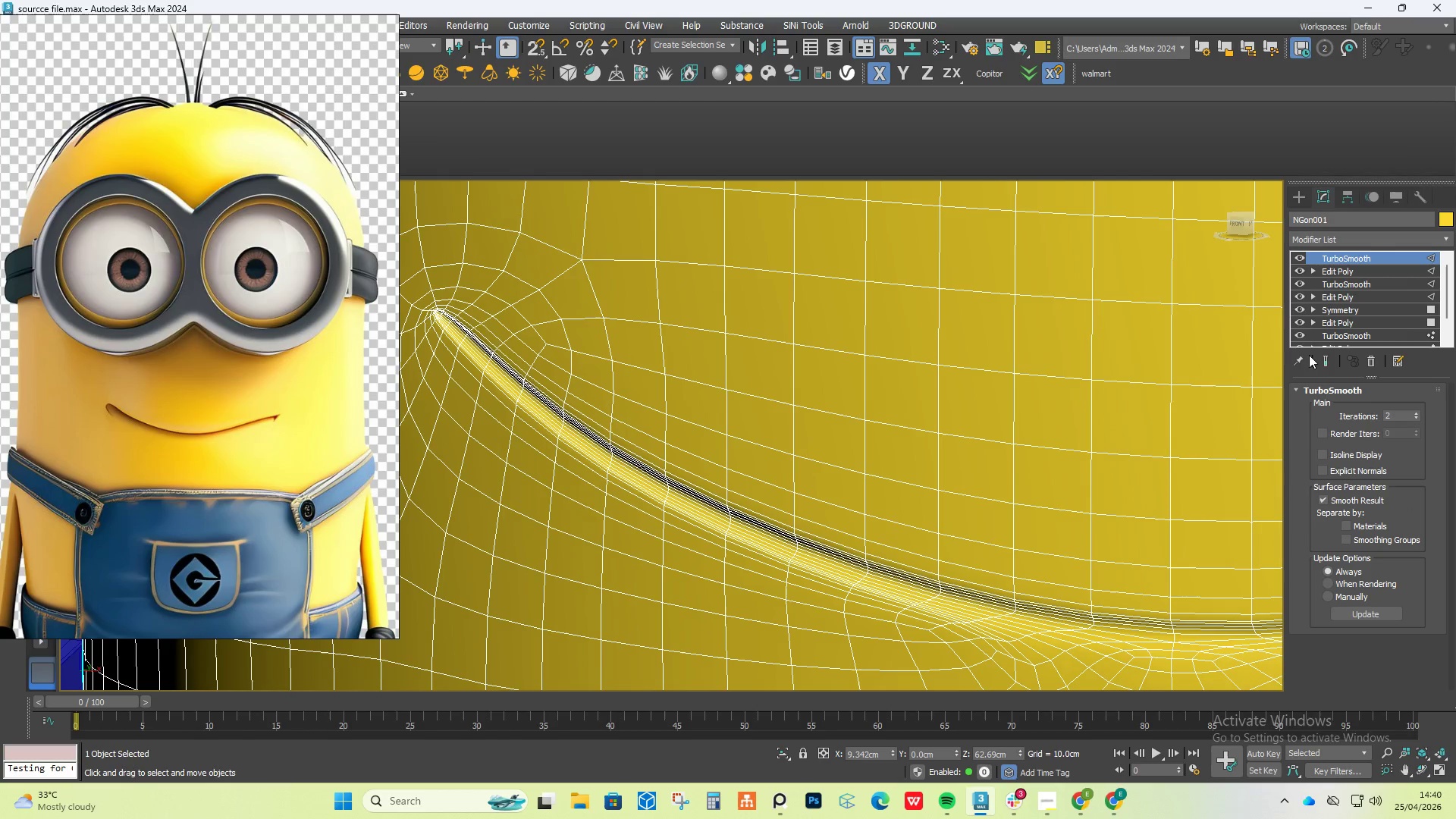 
left_click([1325, 356])
 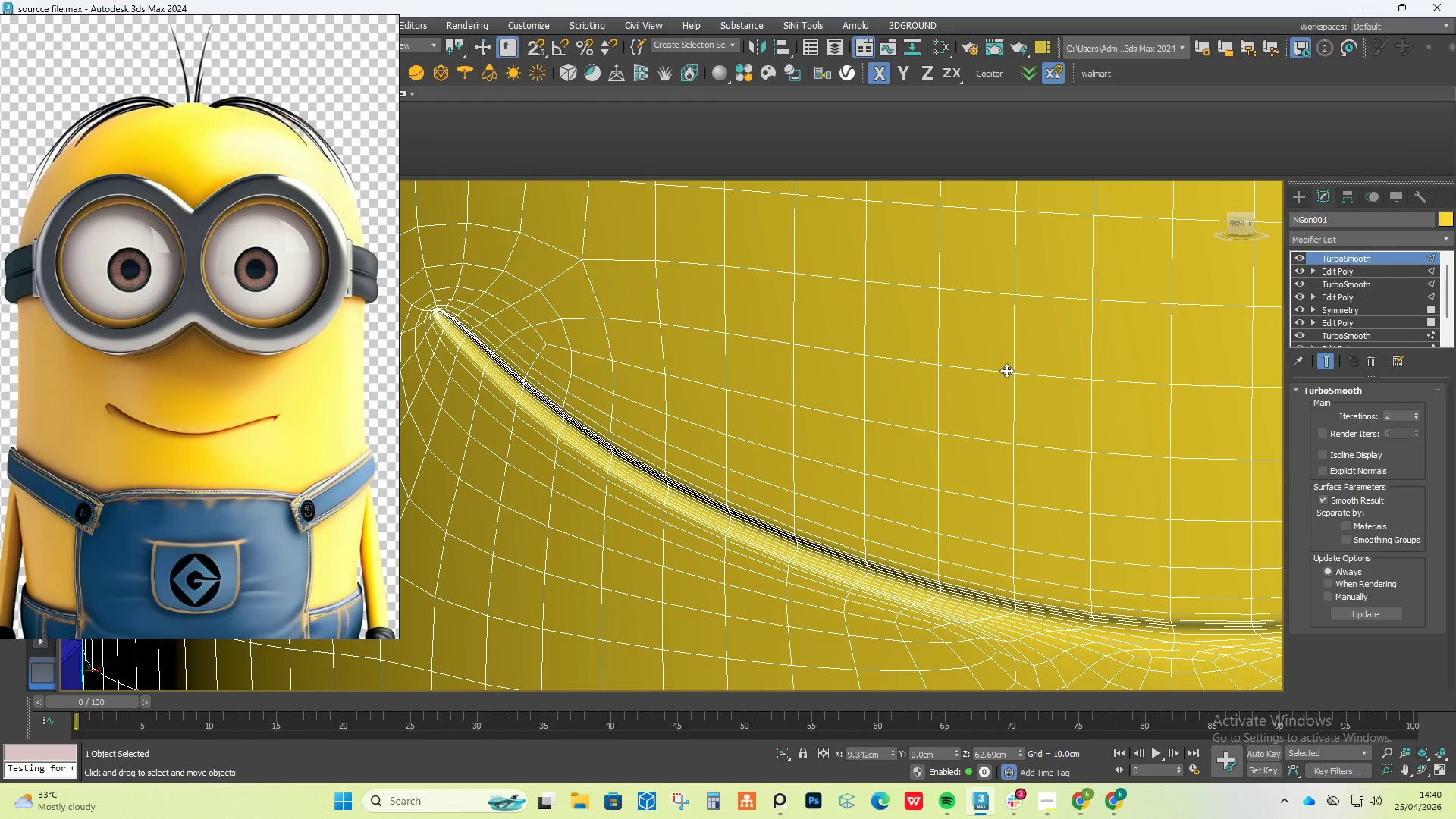 
key(F4)
 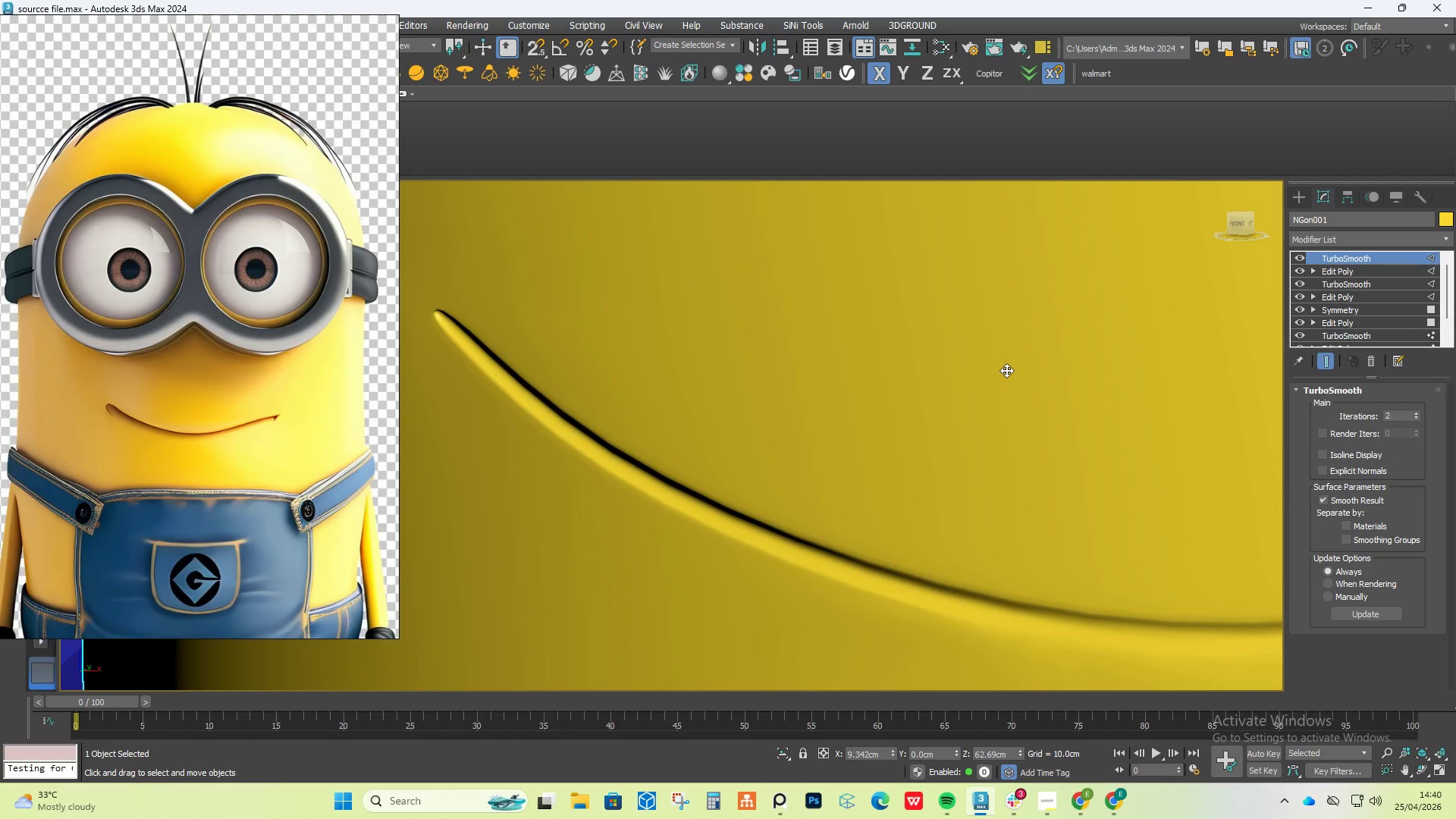 
scroll: coordinate [1070, 440], scroll_direction: down, amount: 1.0
 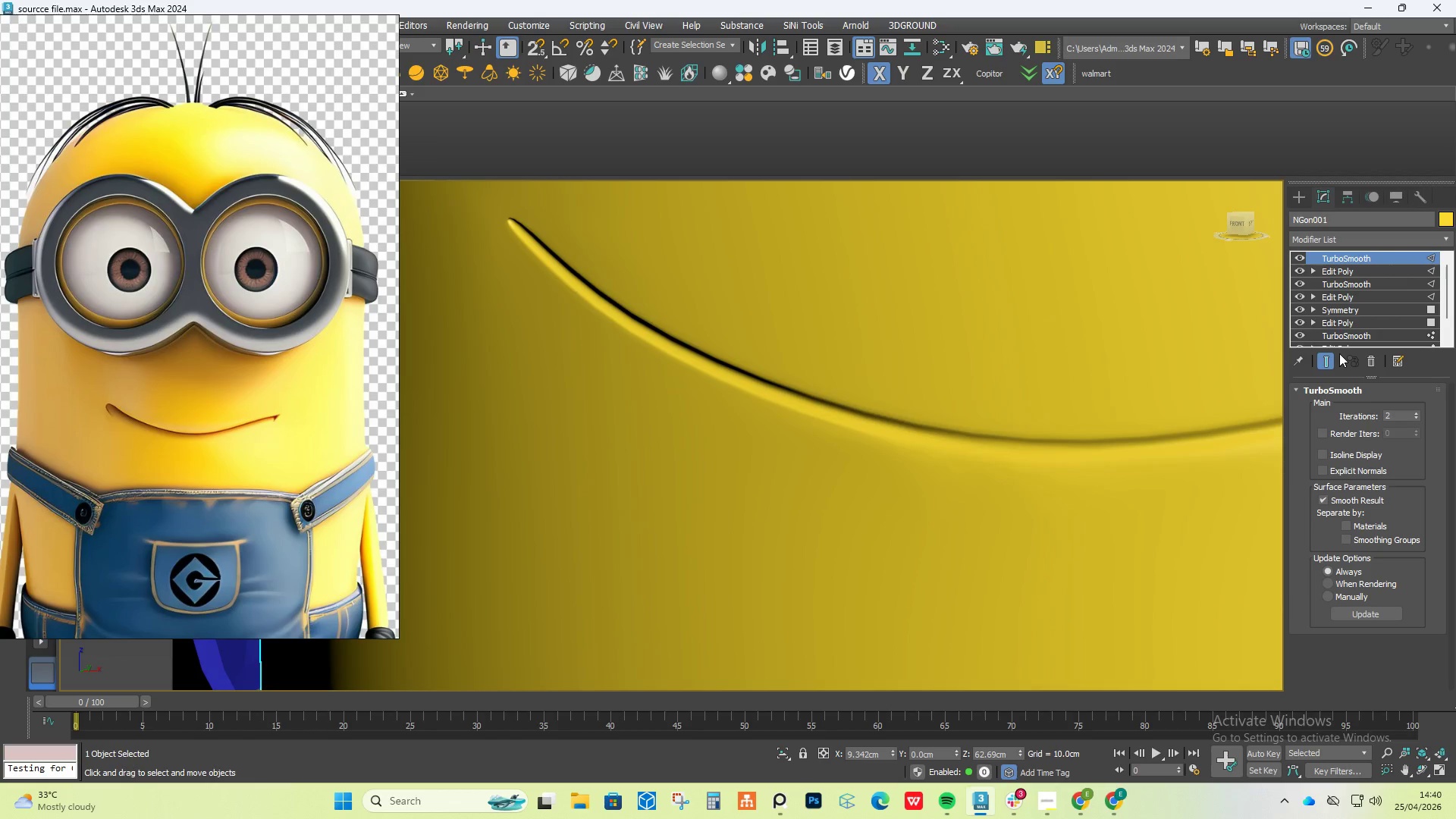 
left_click([1326, 364])
 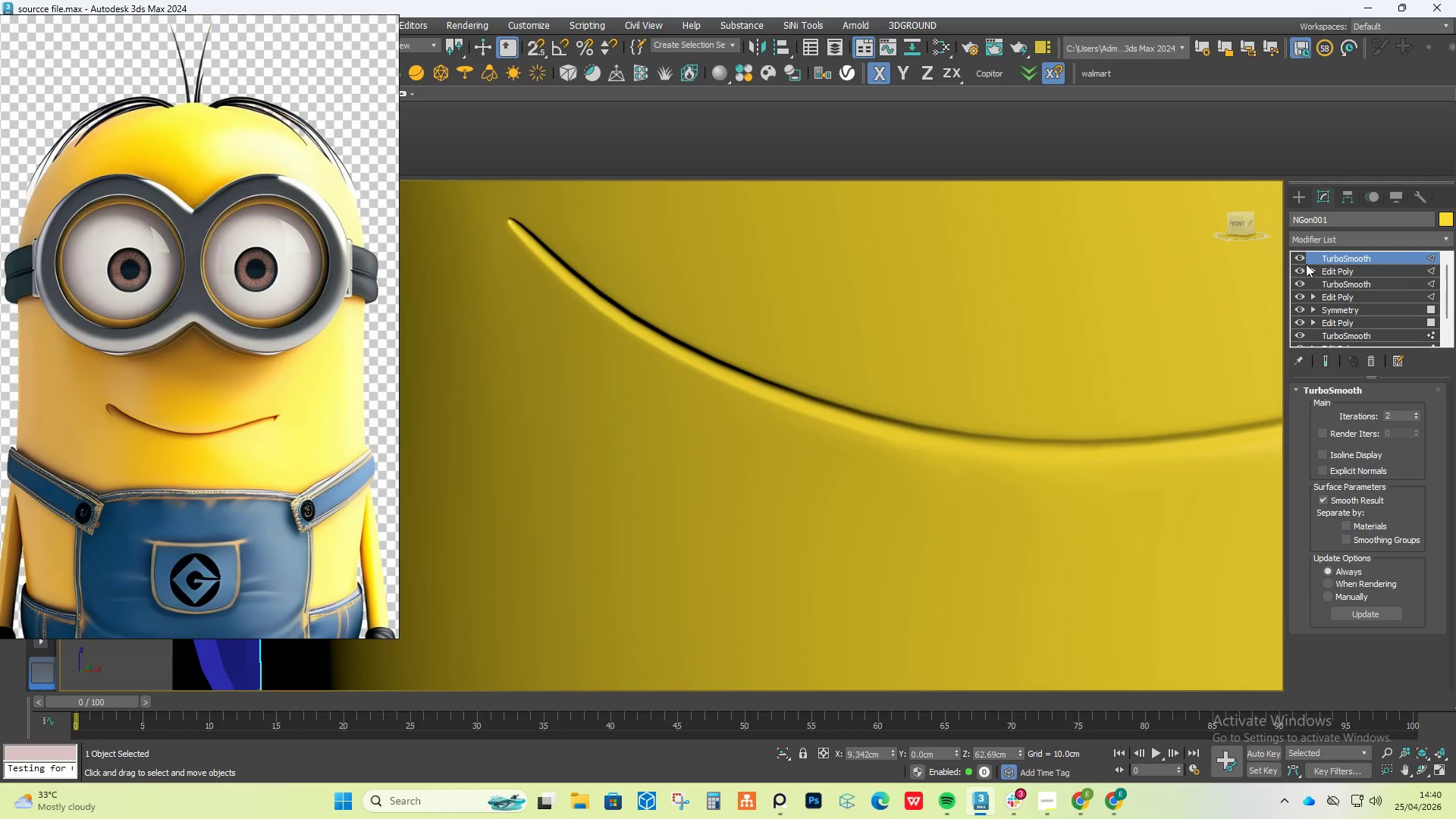 
left_click([1299, 251])
 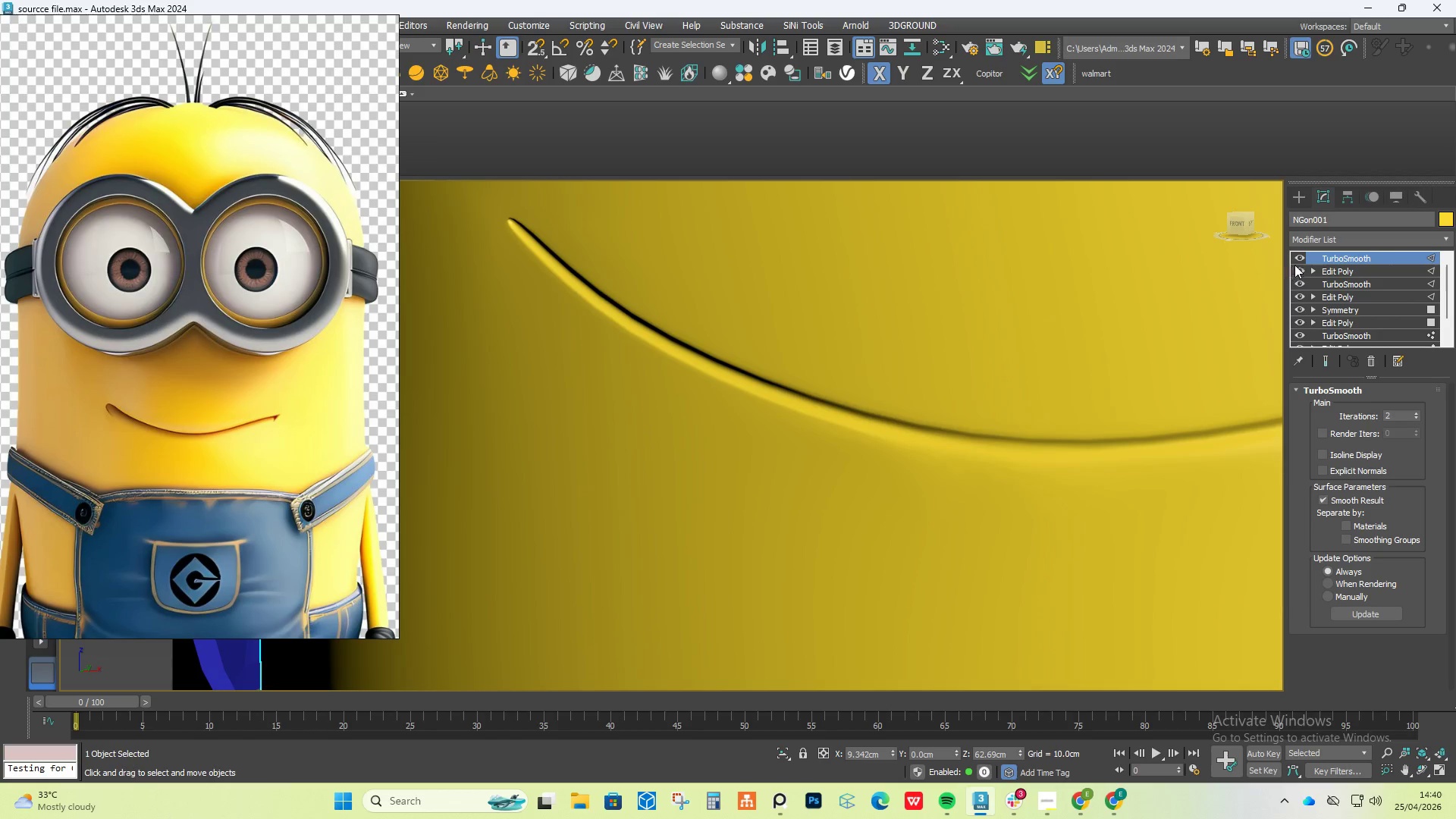 
left_click([1299, 258])
 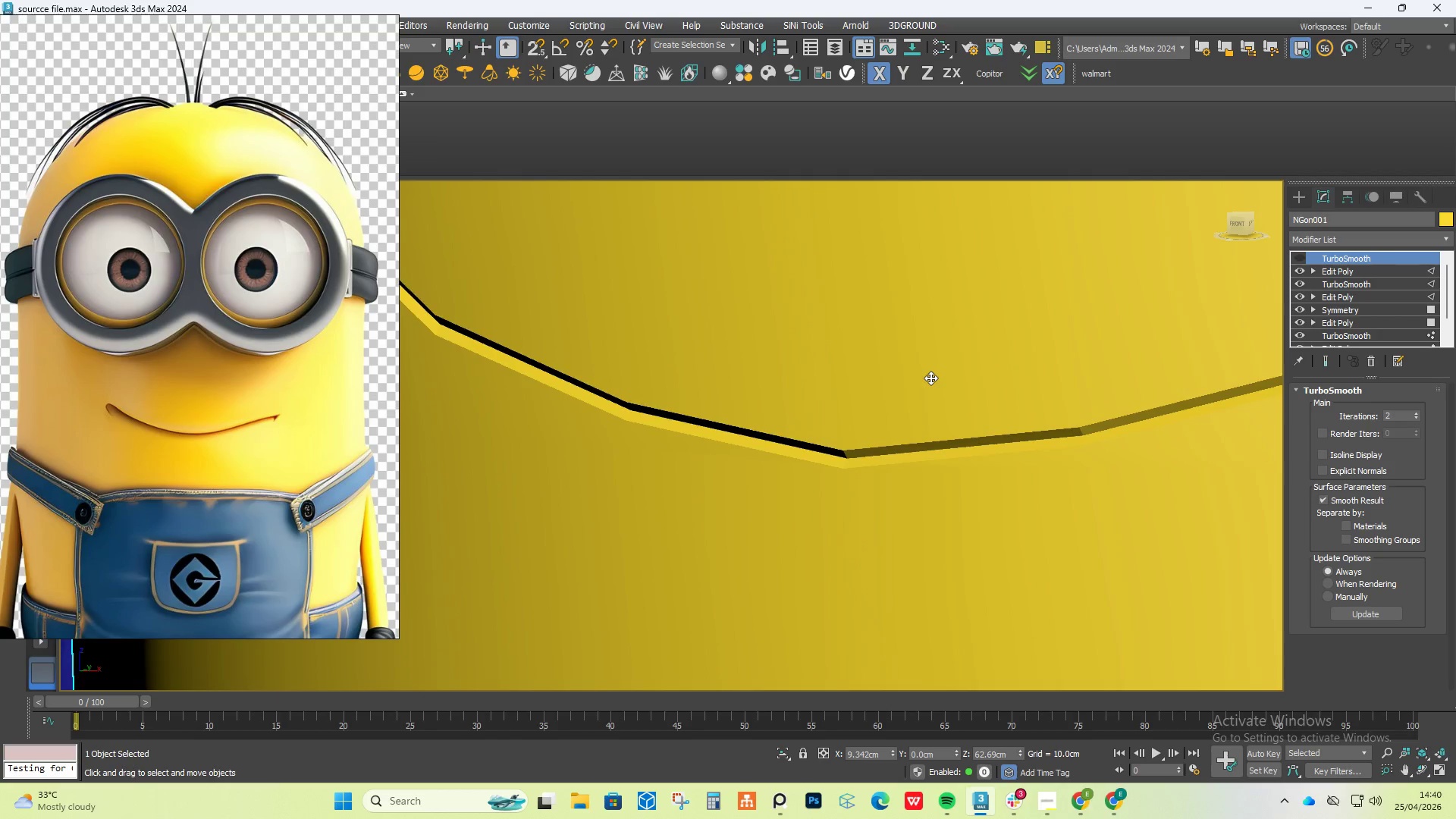 
key(F4)
 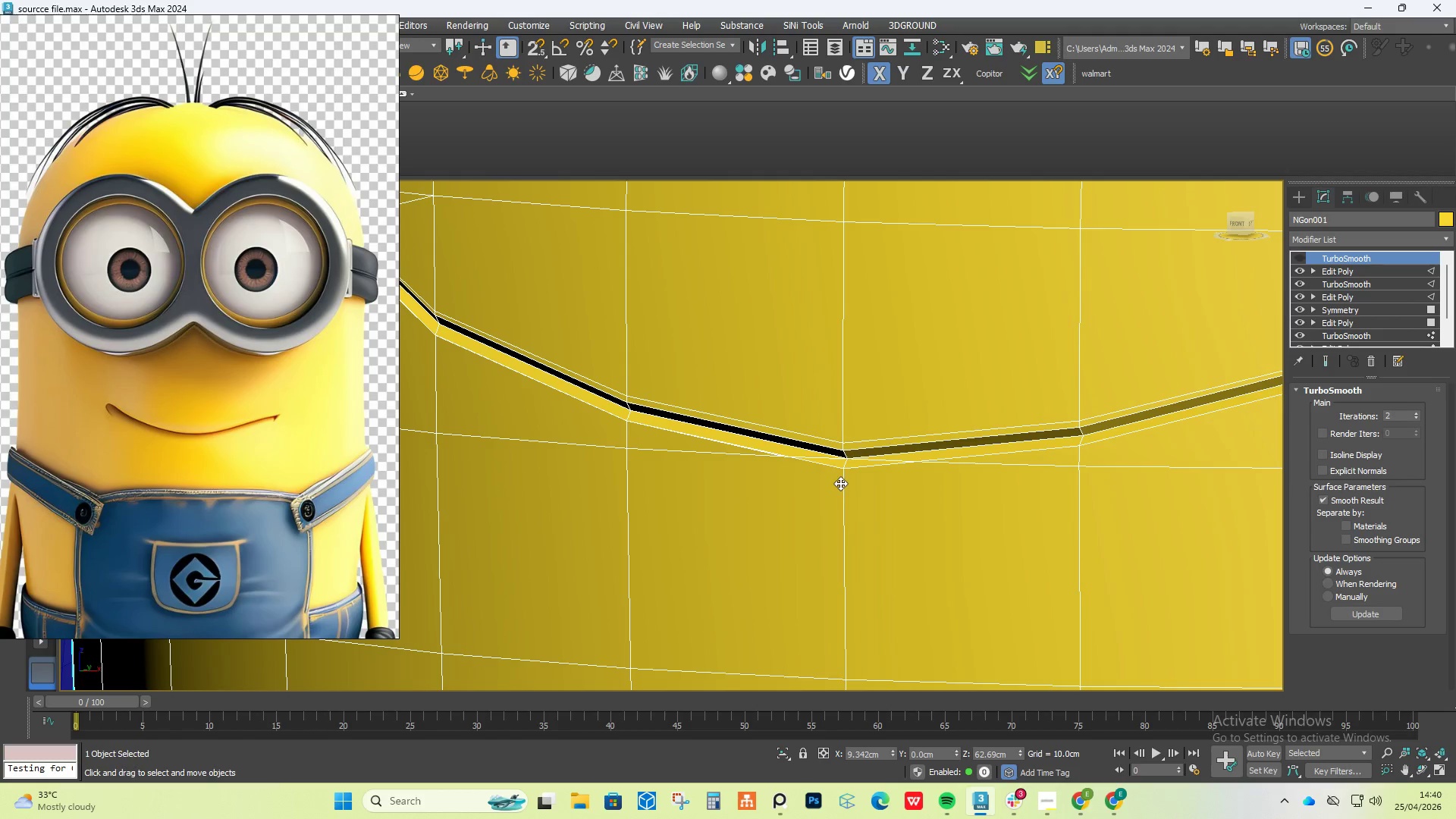 
scroll: coordinate [869, 504], scroll_direction: up, amount: 7.0
 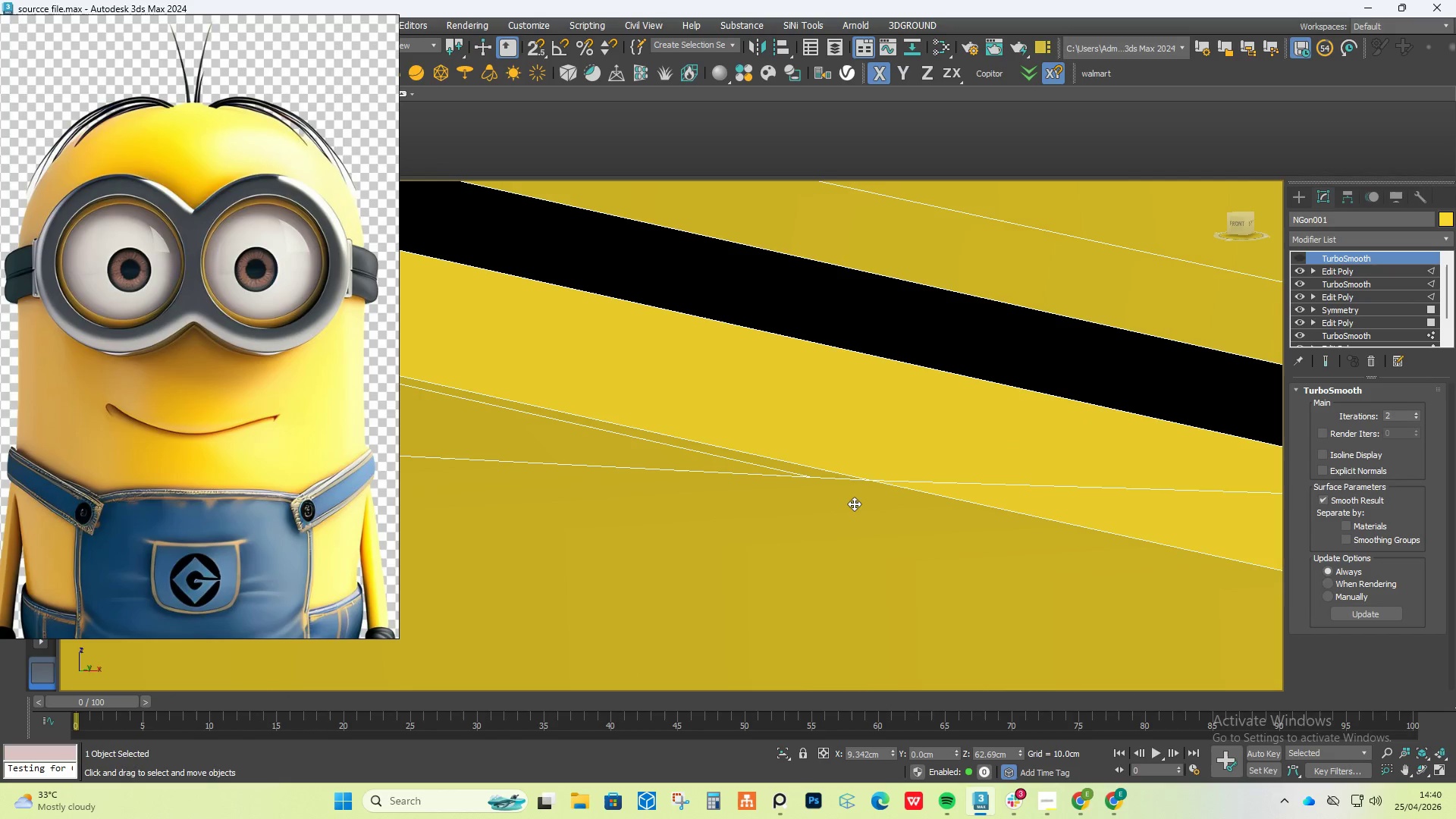 
key(Alt+C)
 